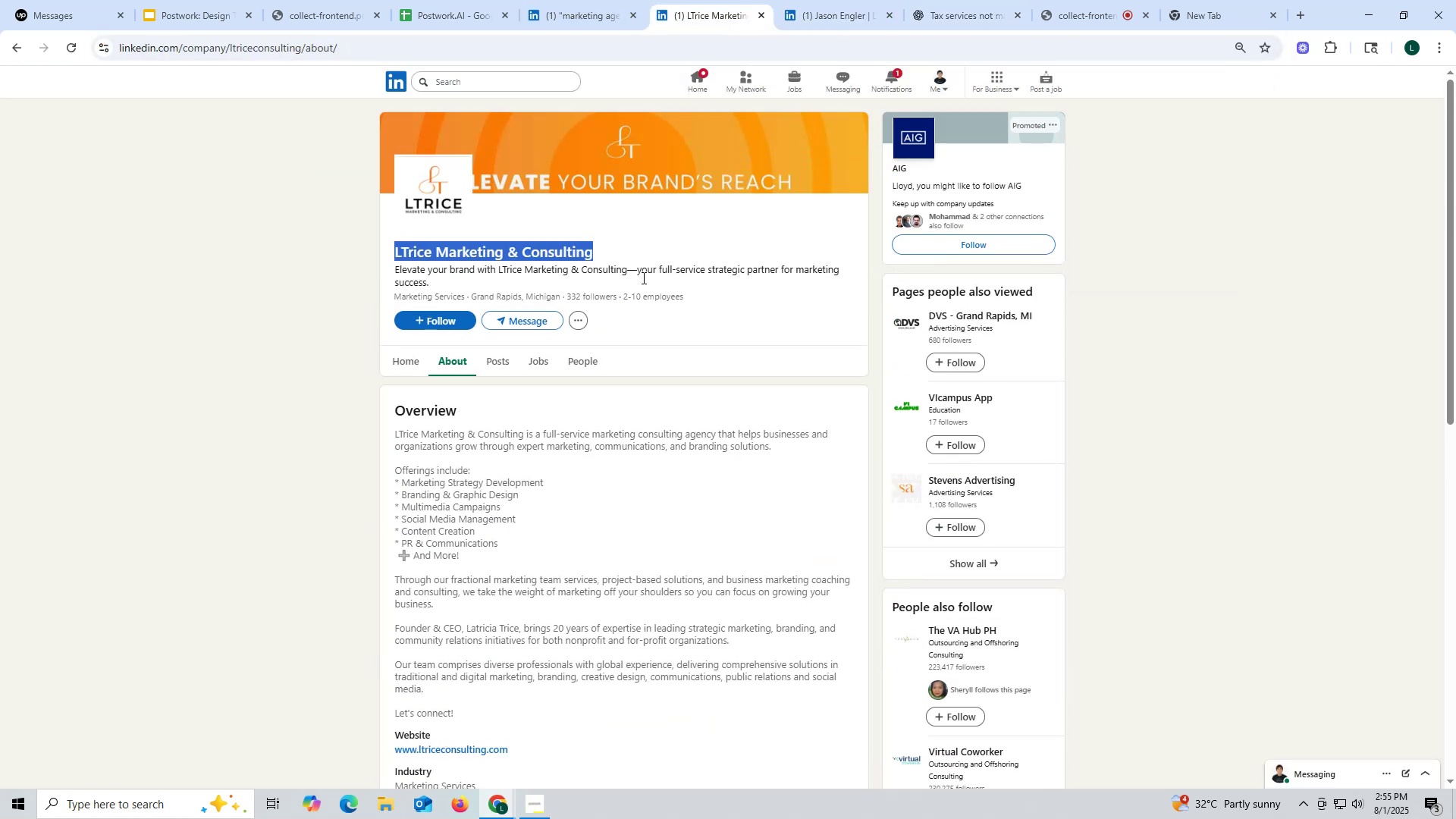 
key(Control+C)
 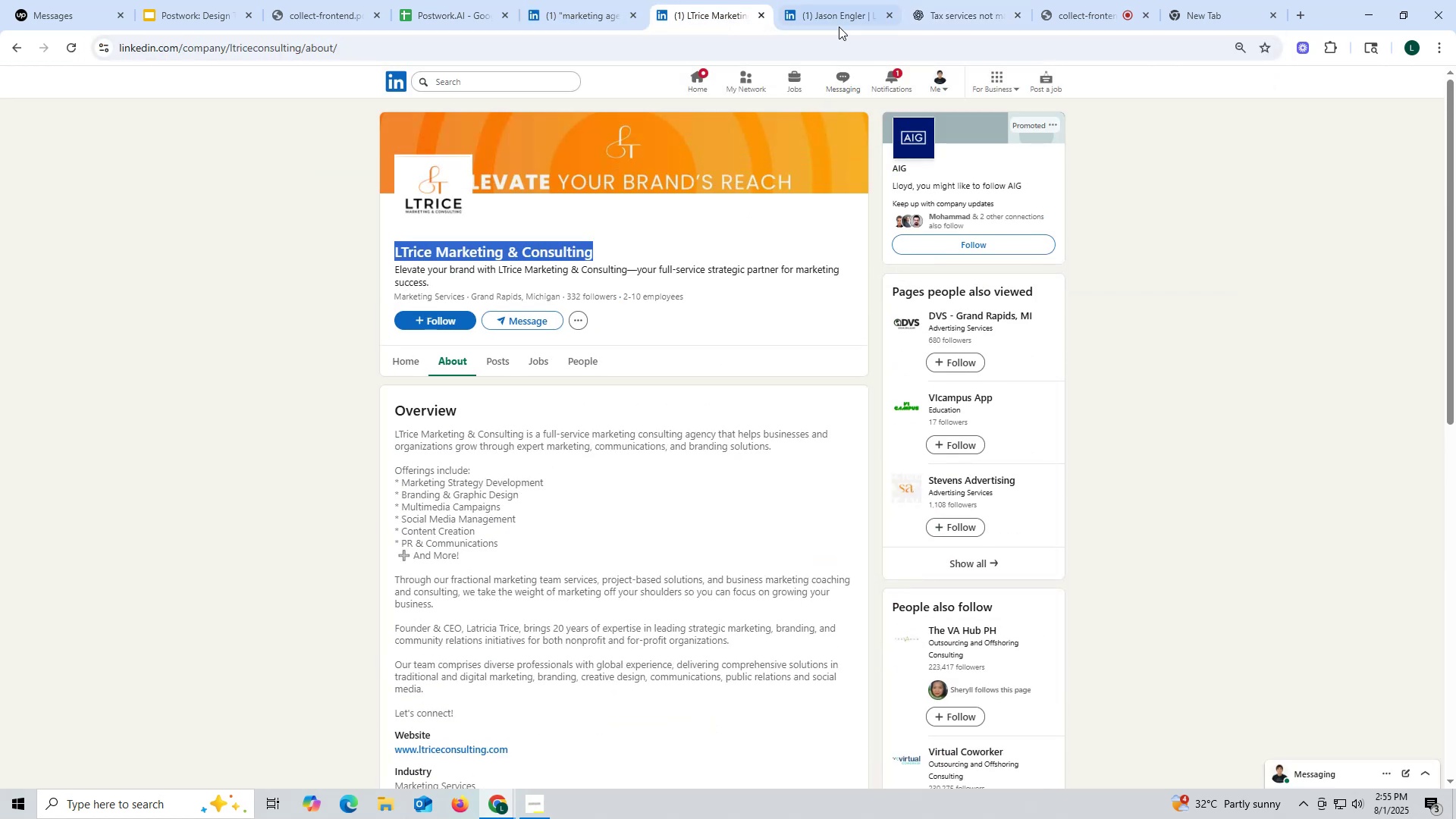 
left_click([836, 23])
 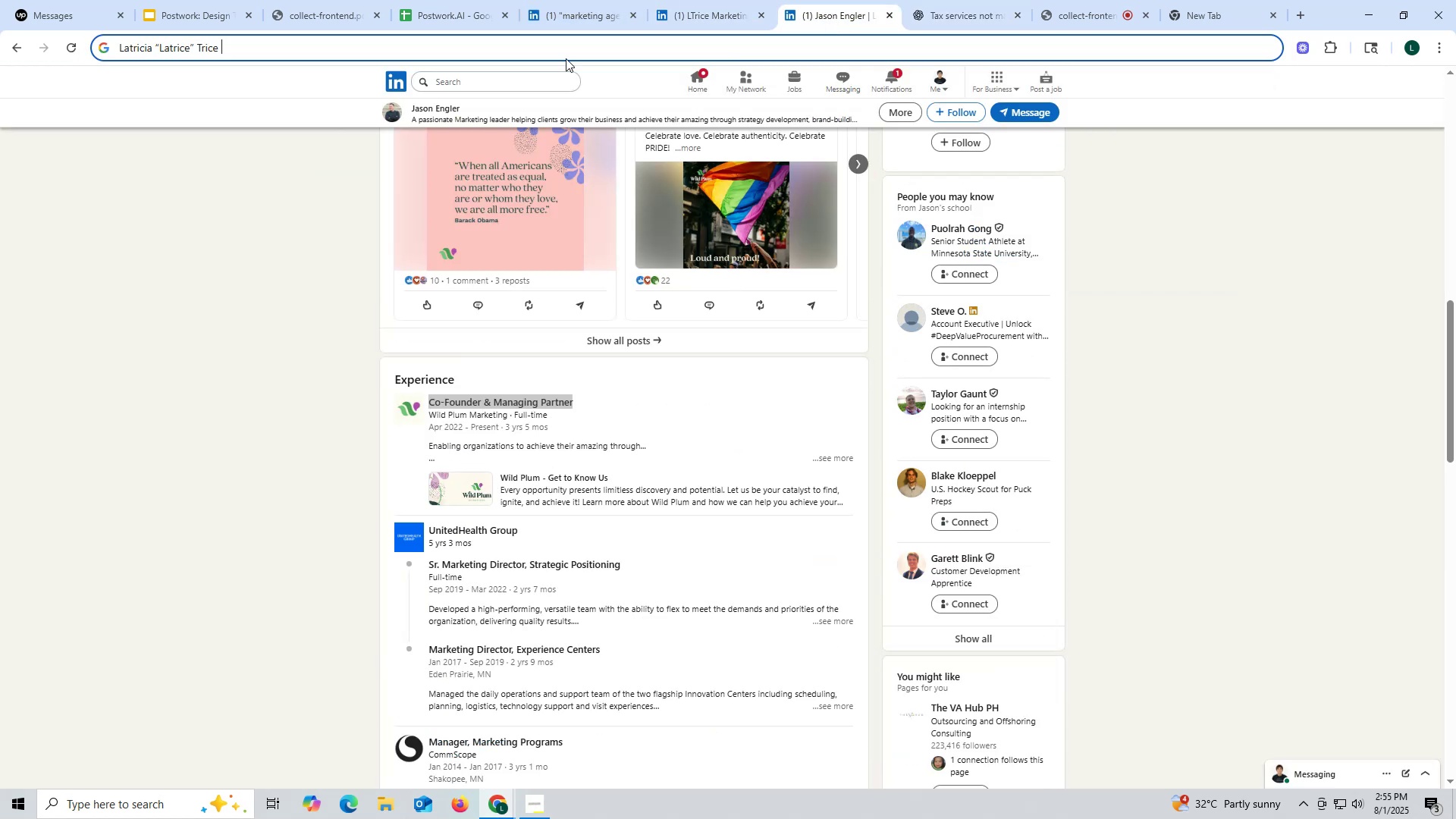 
key(Control+ControlLeft)
 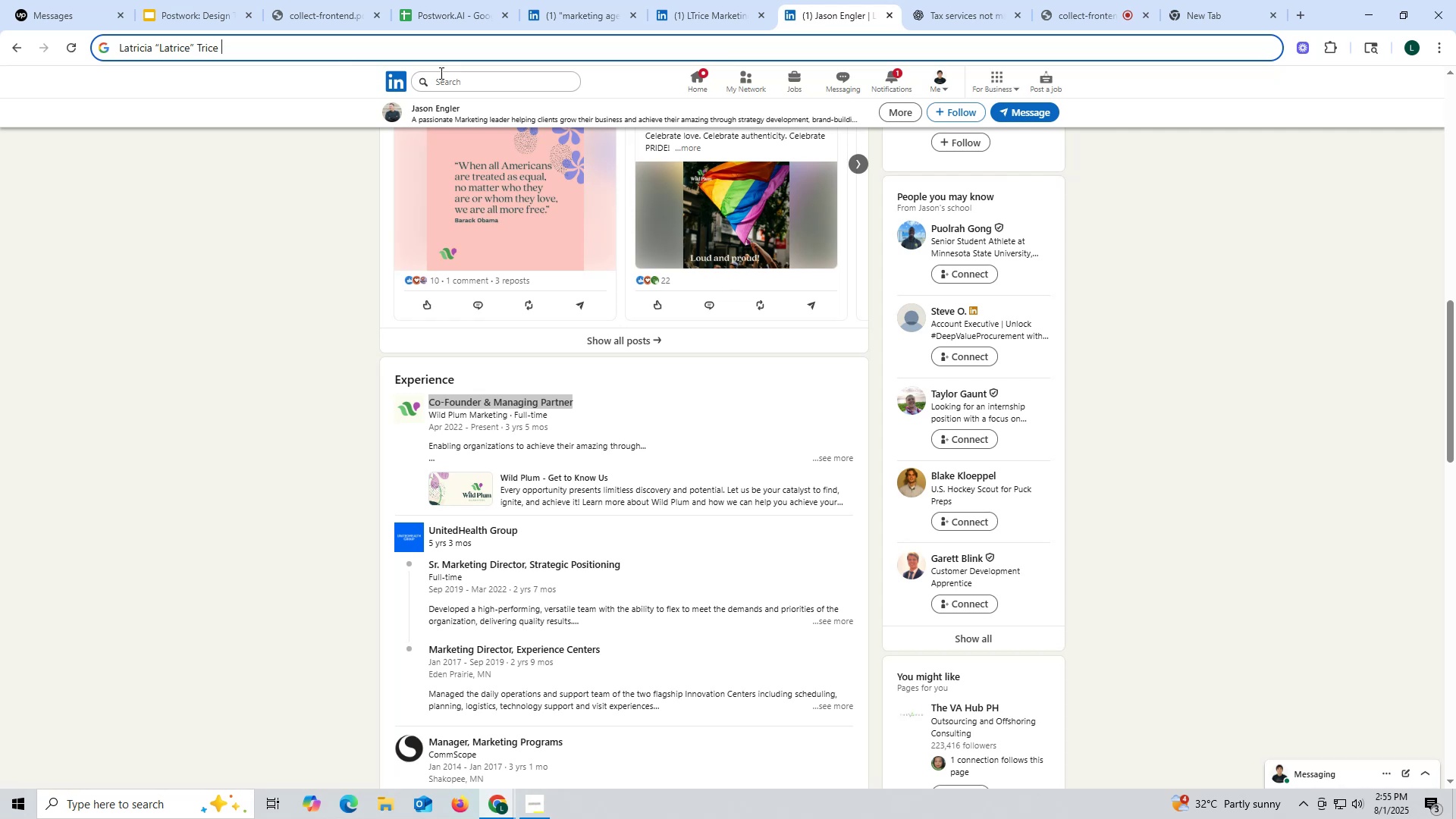 
key(Control+V)
 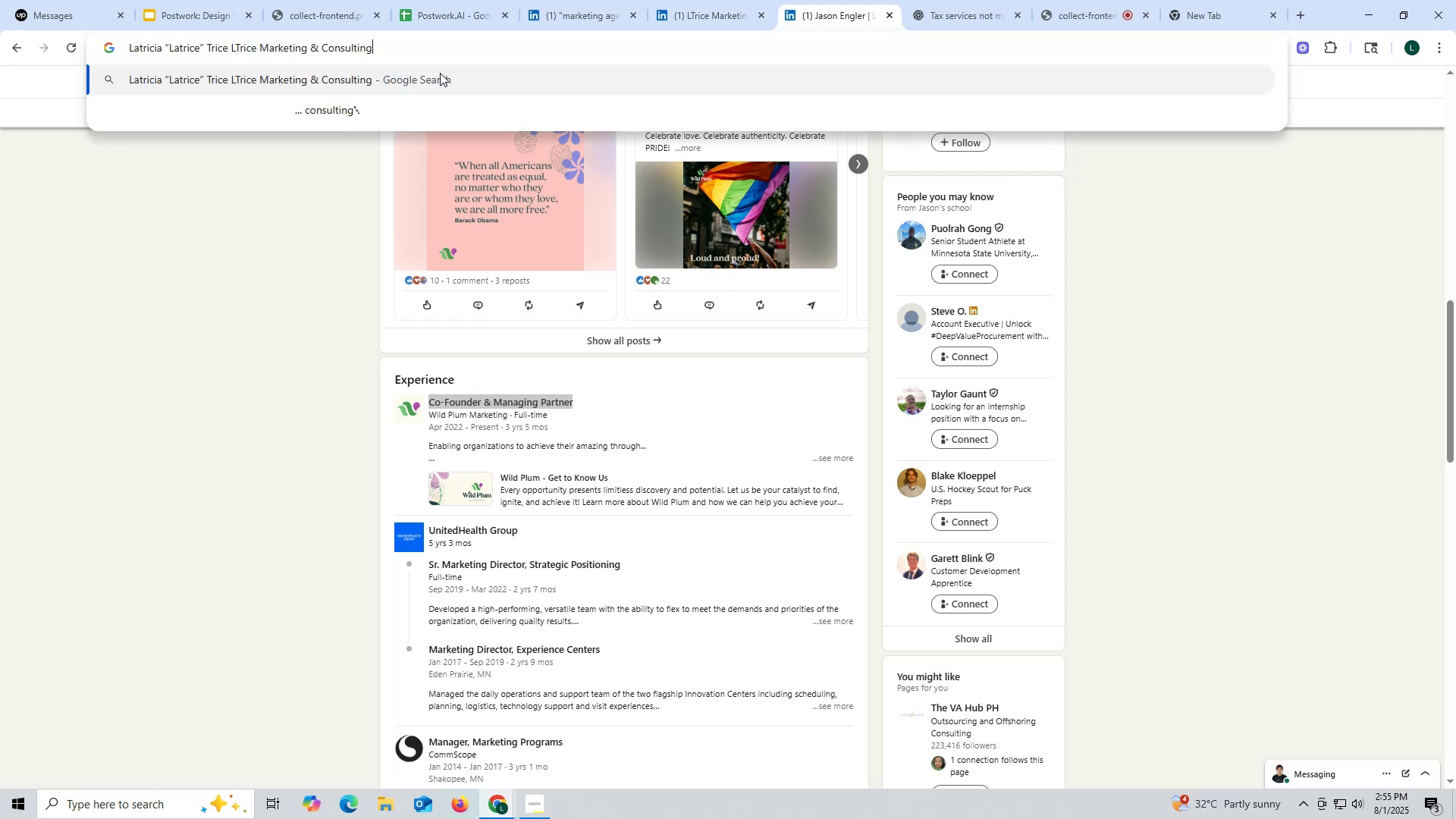 
key(Space)
 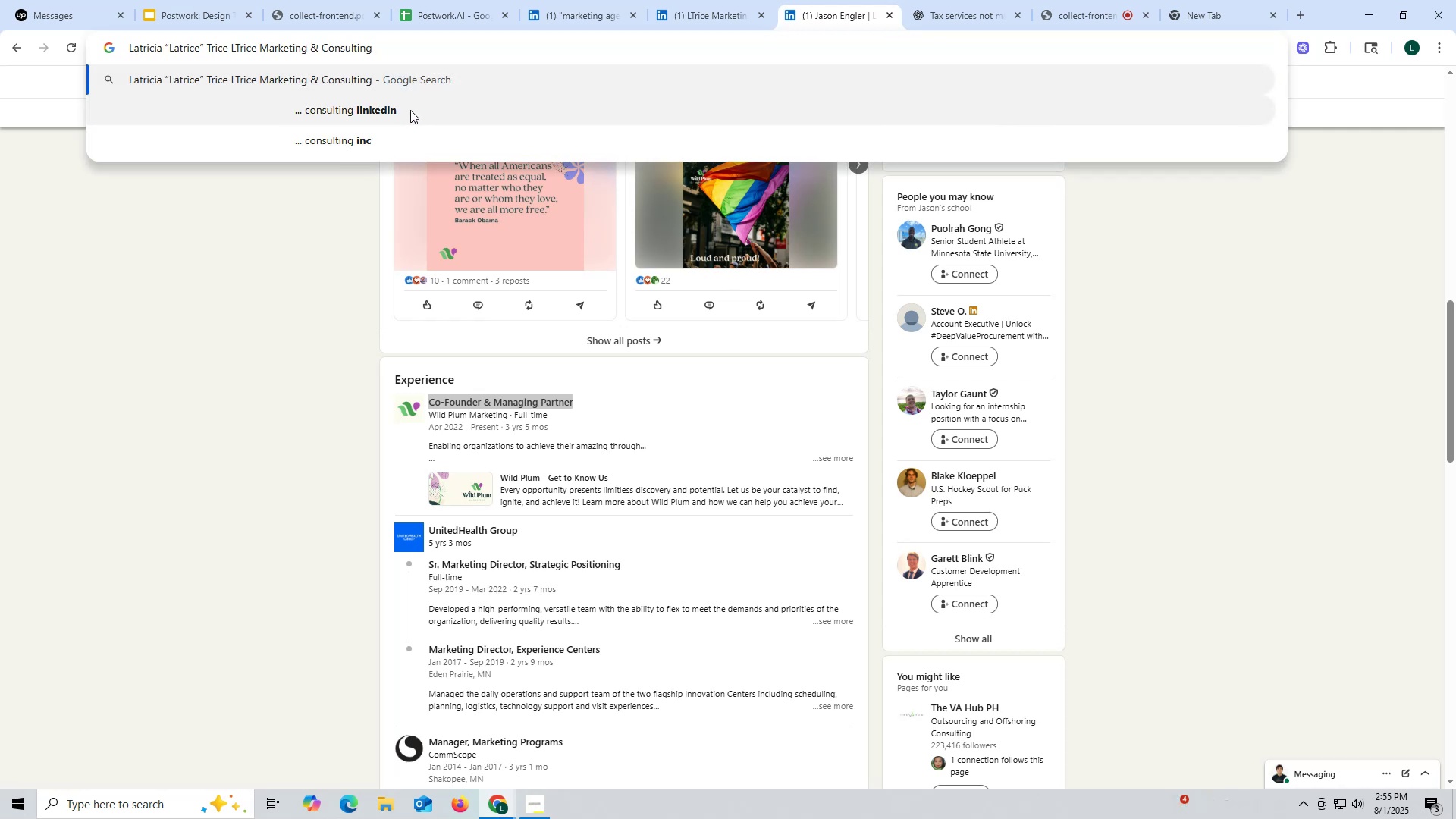 
left_click([406, 106])
 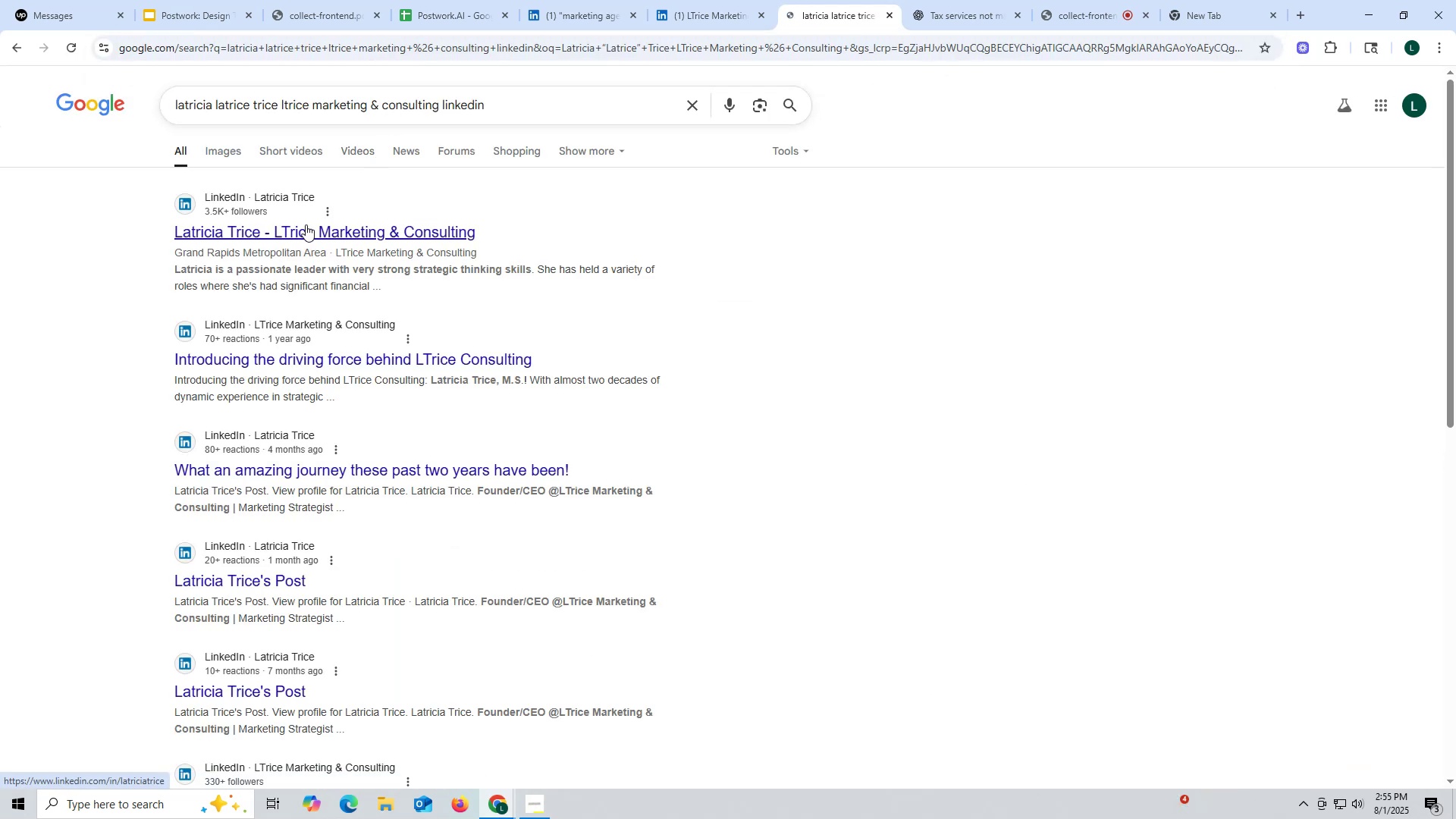 
left_click([273, 230])
 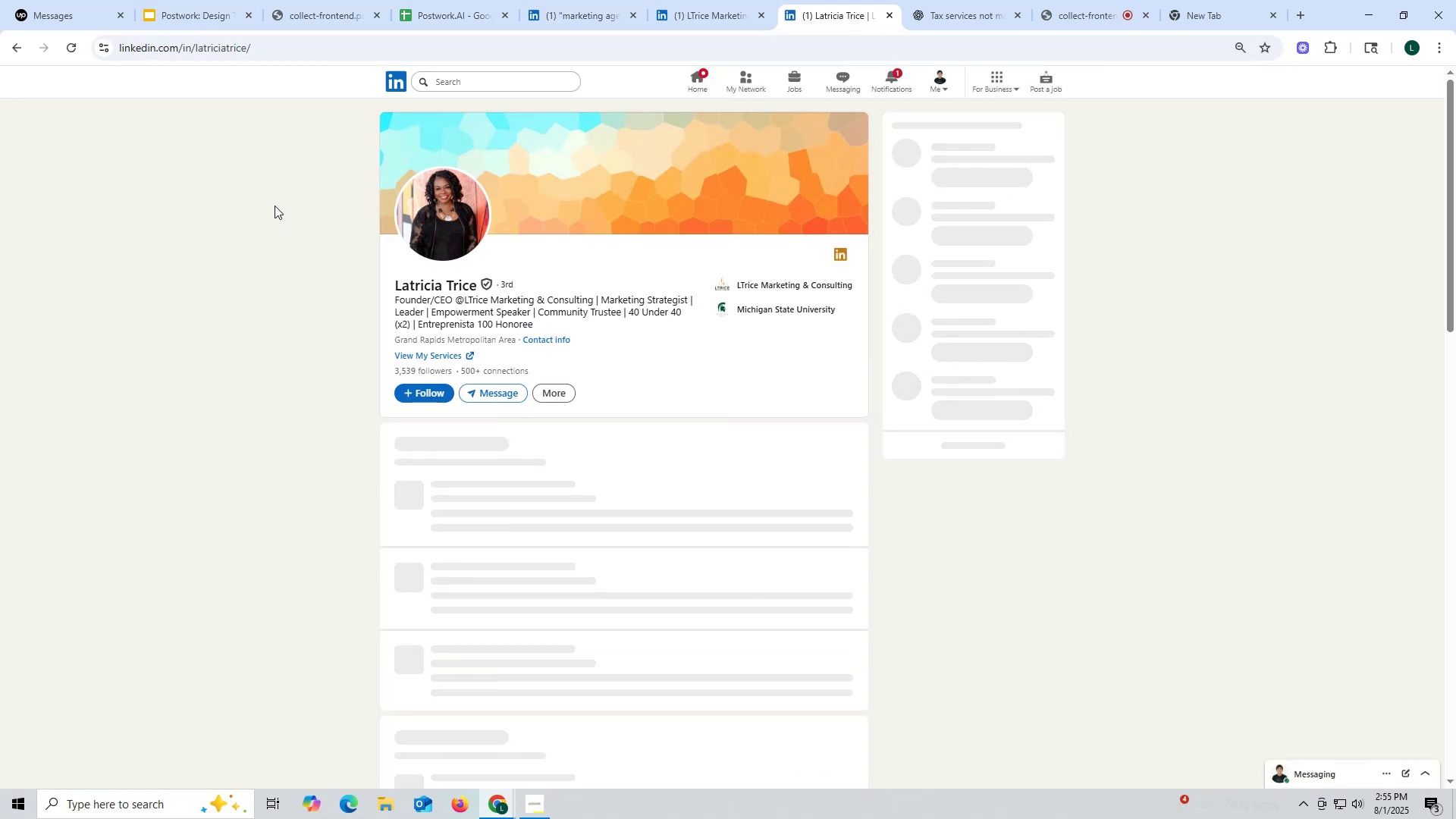 
scroll: coordinate [711, 329], scroll_direction: down, amount: 10.0
 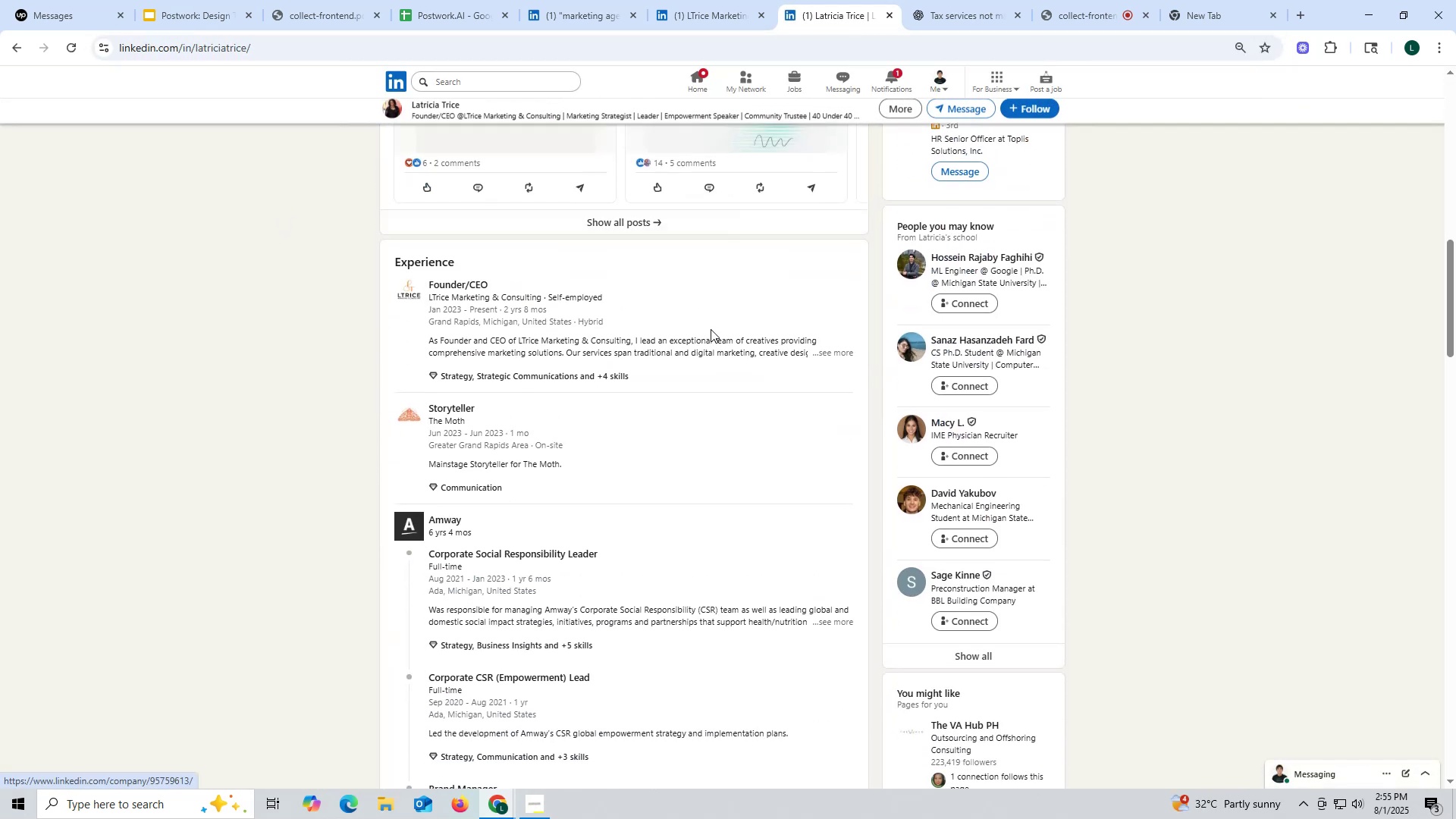 
scroll: coordinate [705, 327], scroll_direction: up, amount: 14.0
 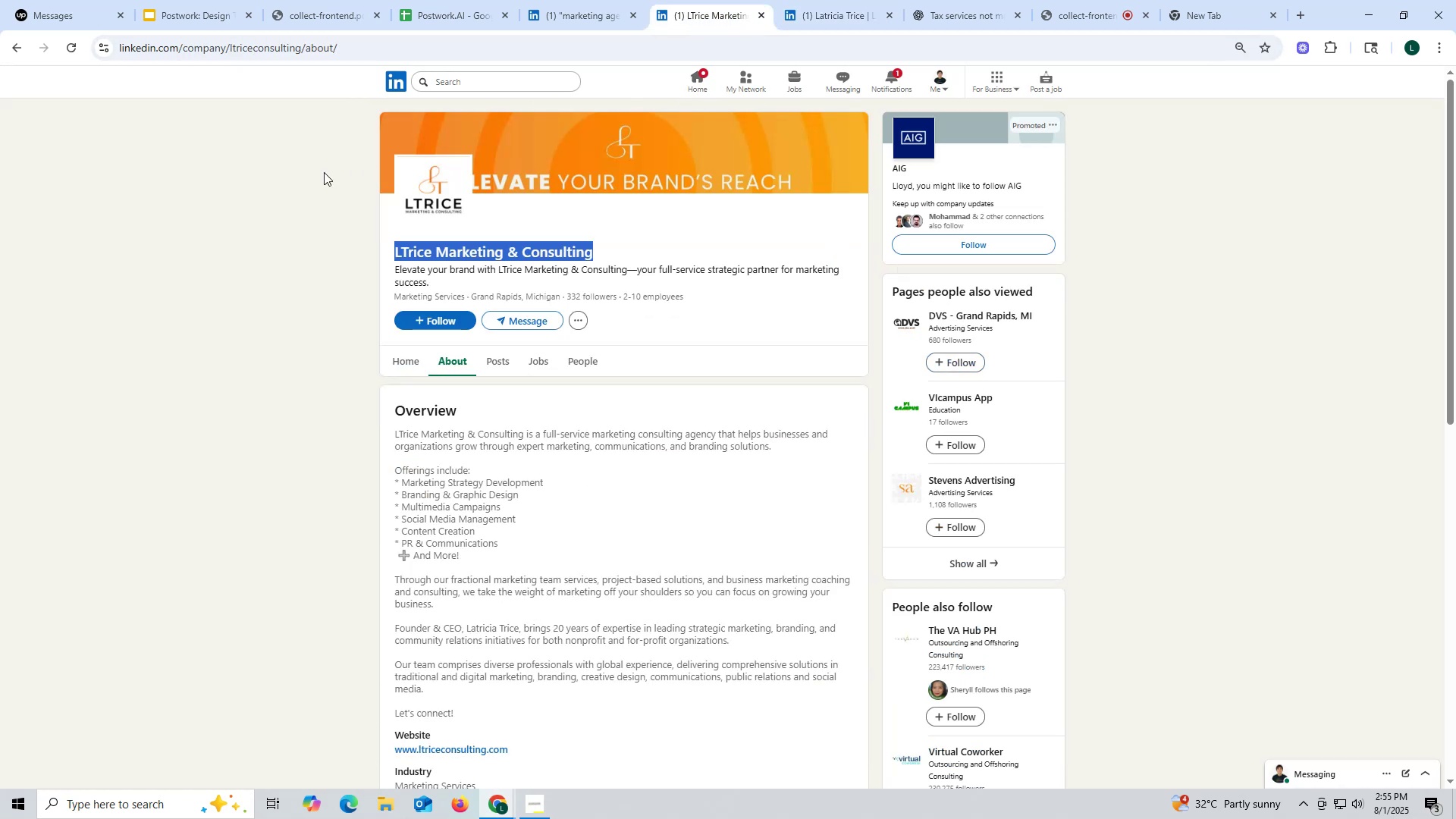 
key(Control+ControlLeft)
 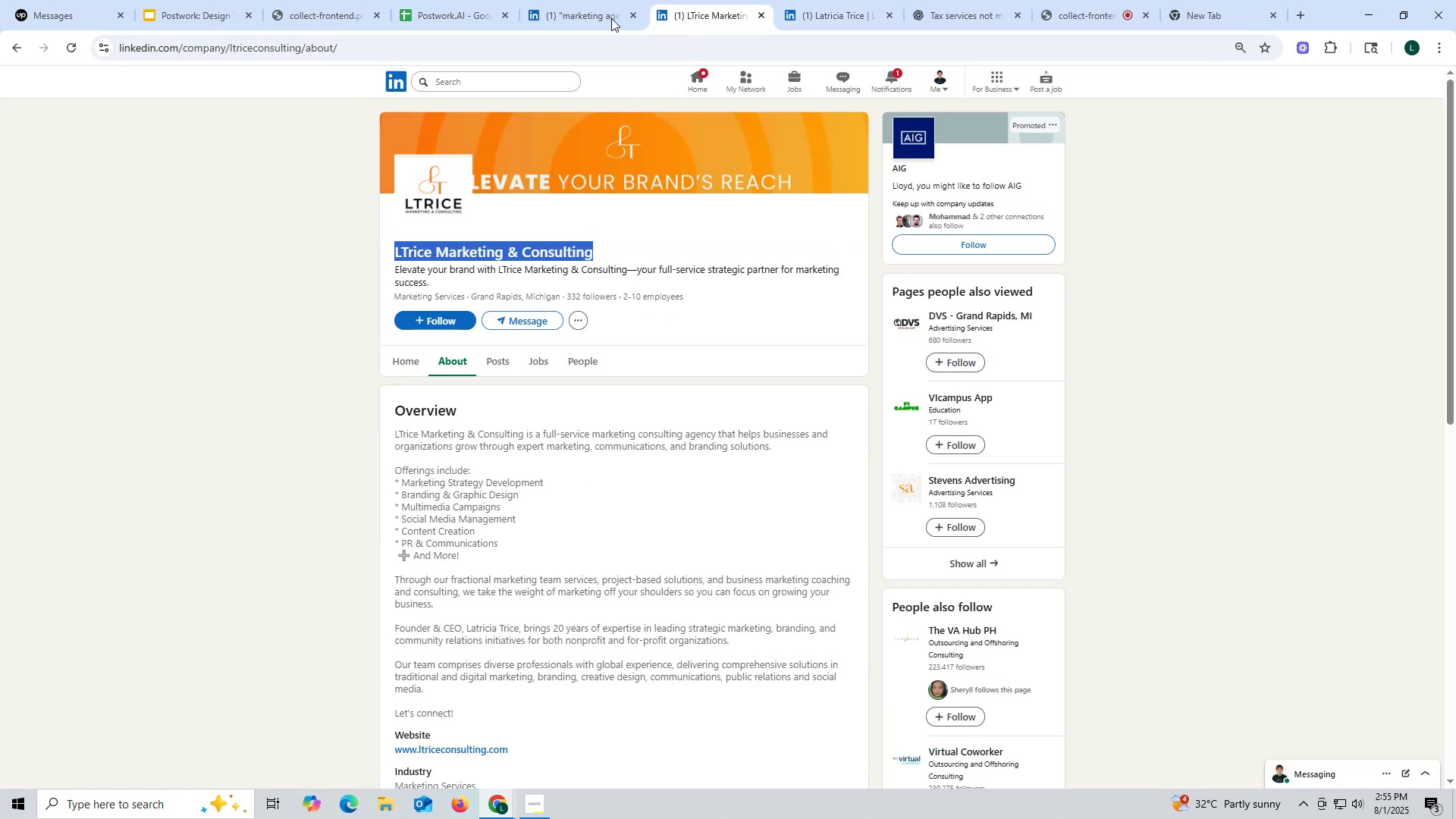 
key(Control+C)
 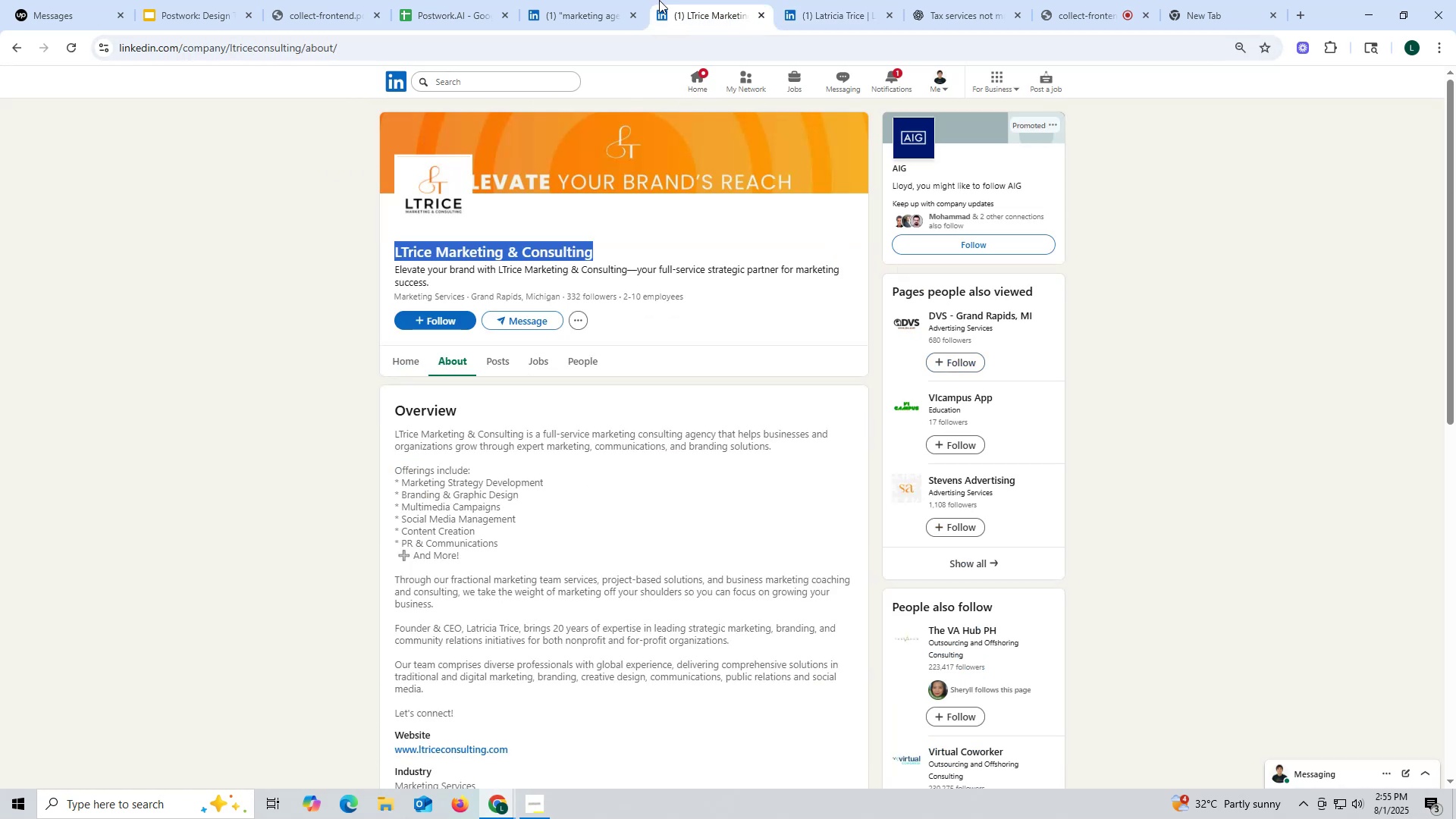 
key(Control+ControlLeft)
 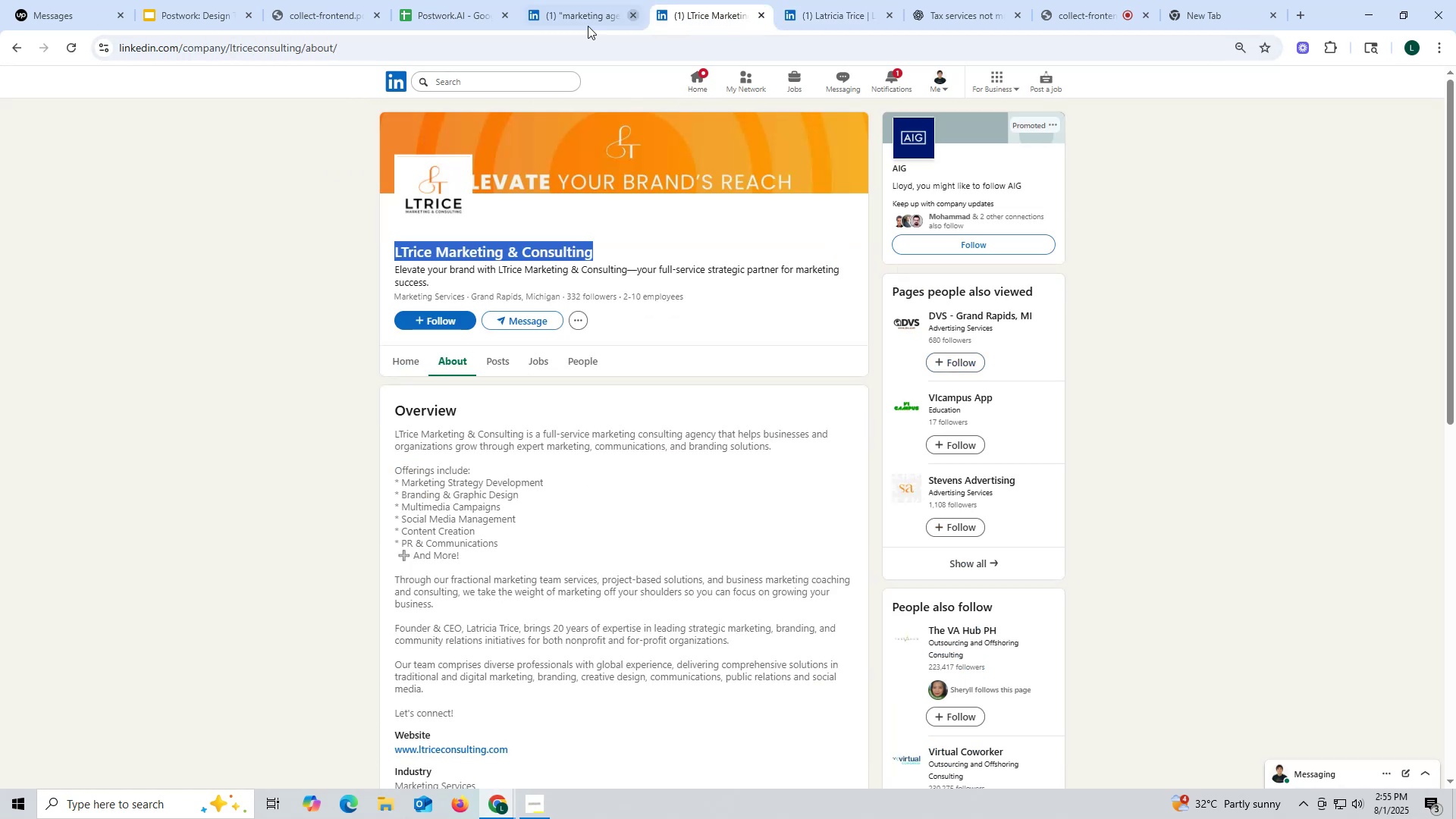 
key(Control+C)
 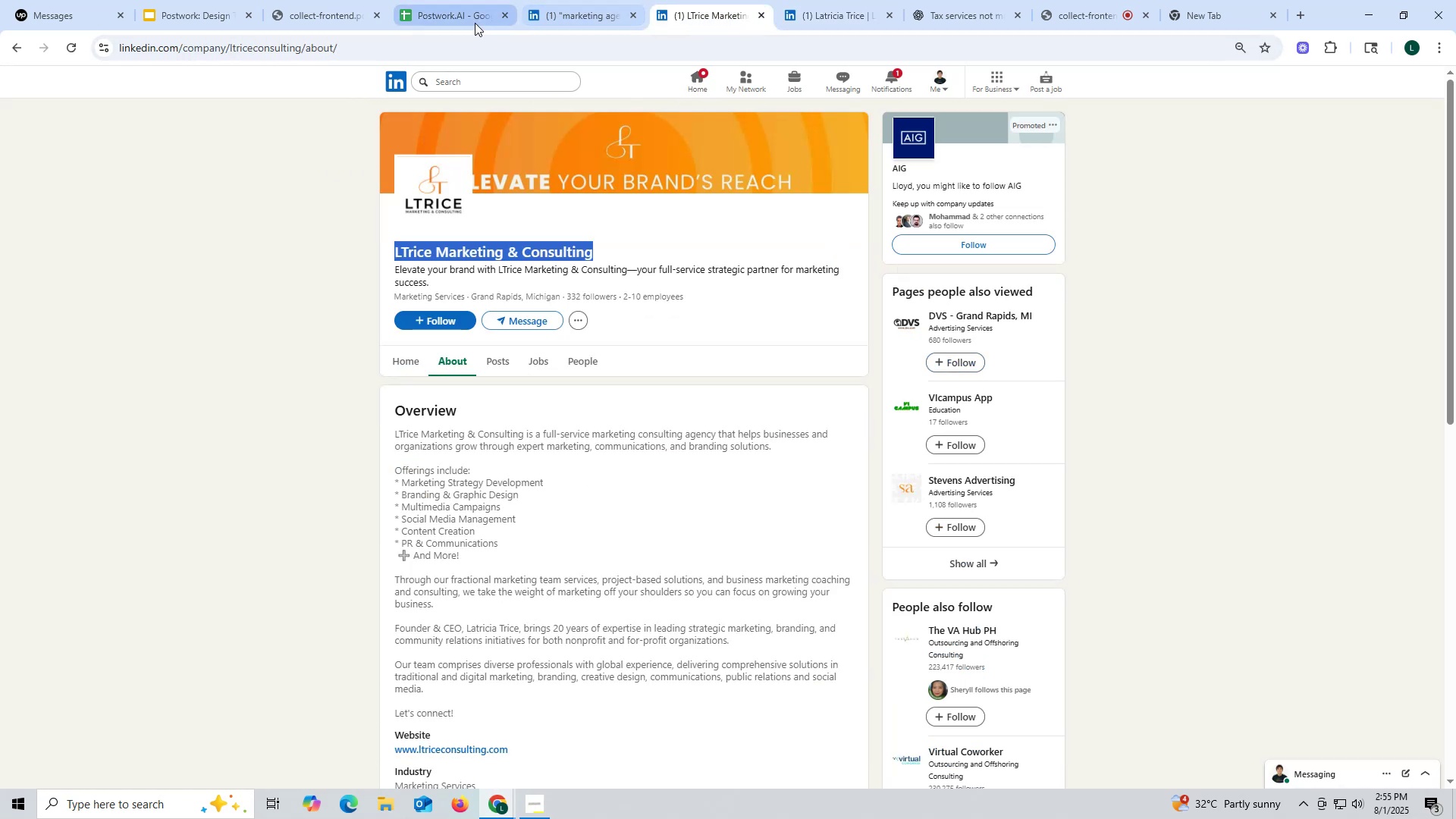 
left_click([475, 23])
 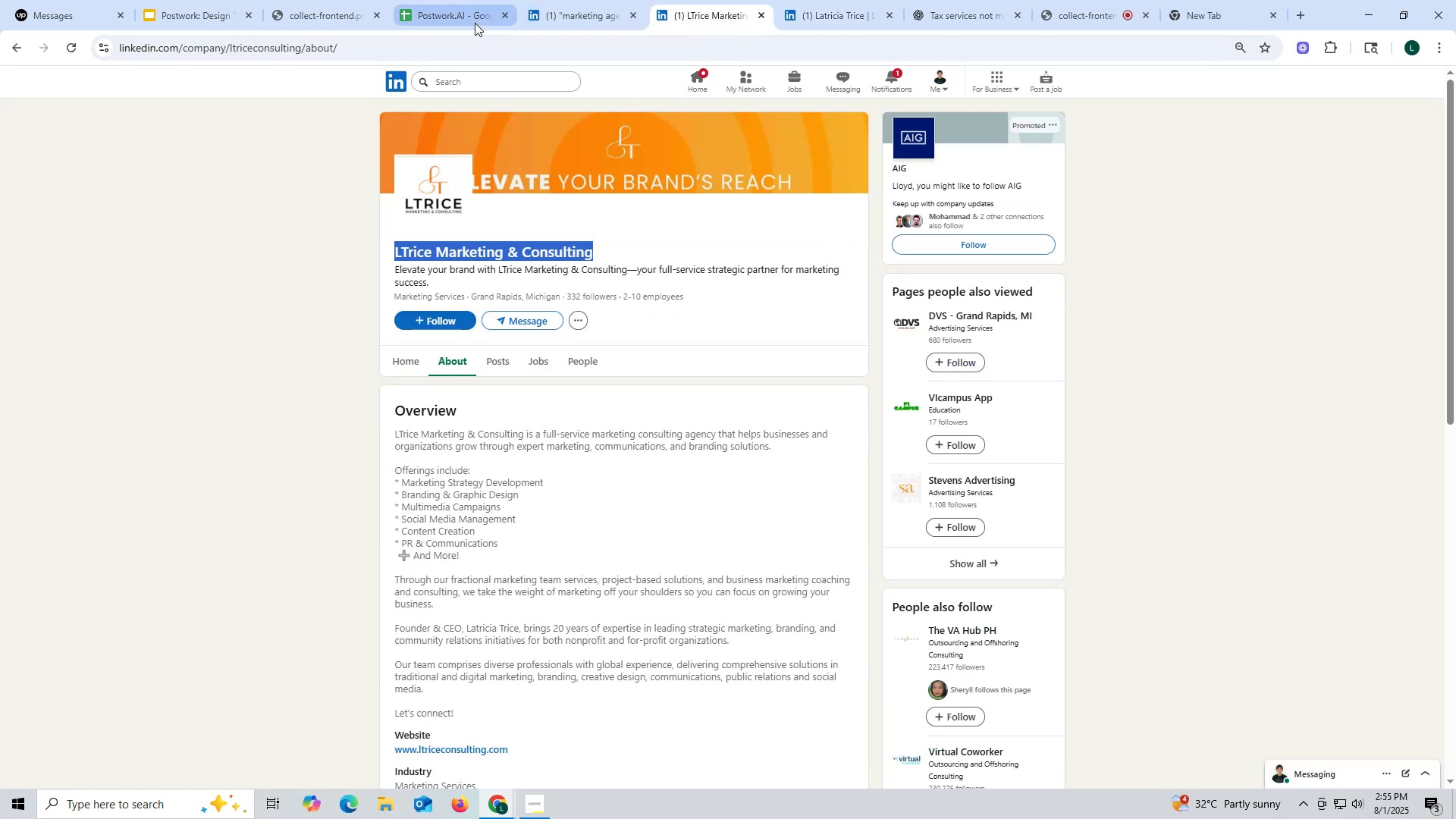 
key(Control+ControlLeft)
 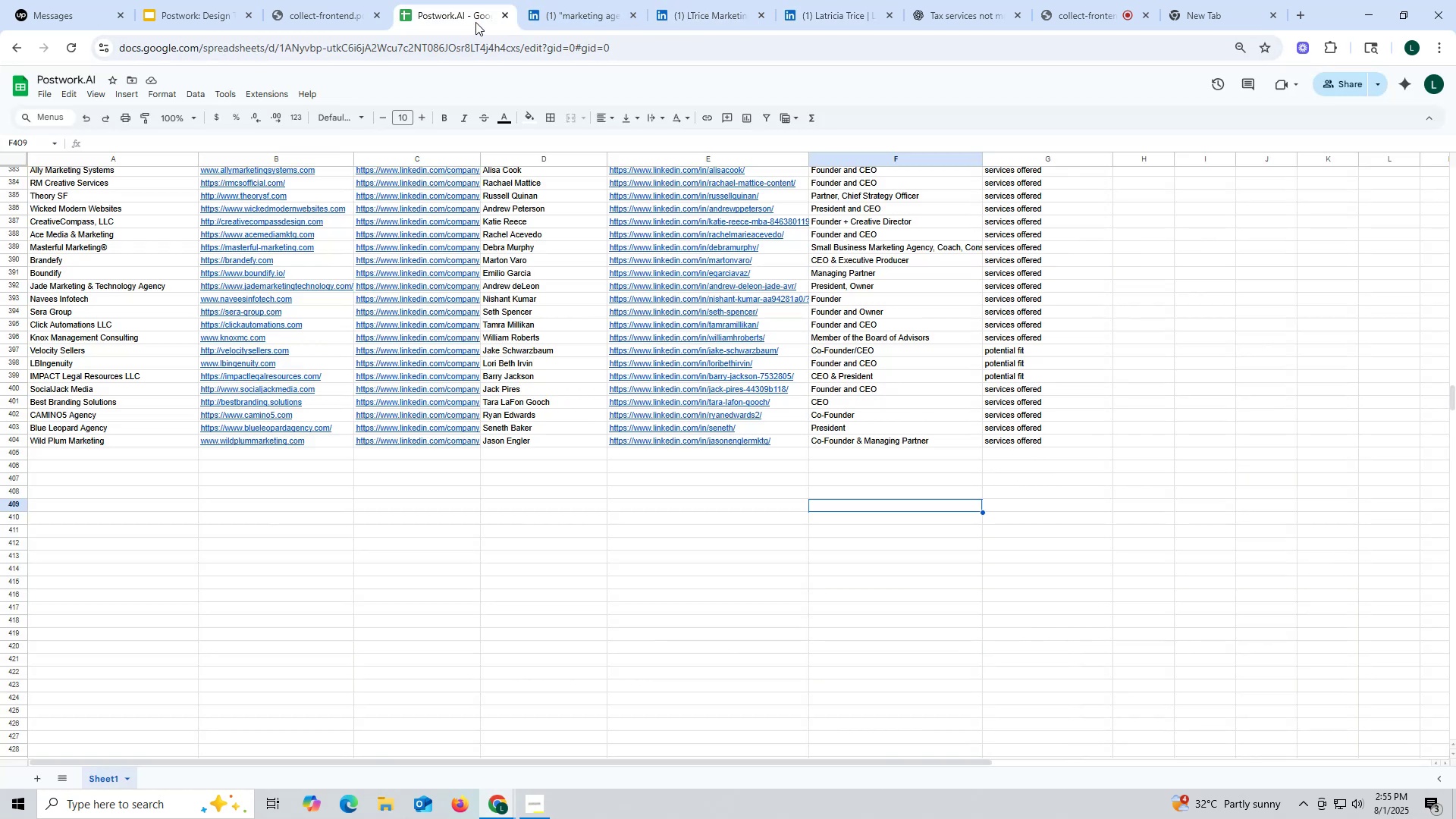 
key(Control+ControlLeft)
 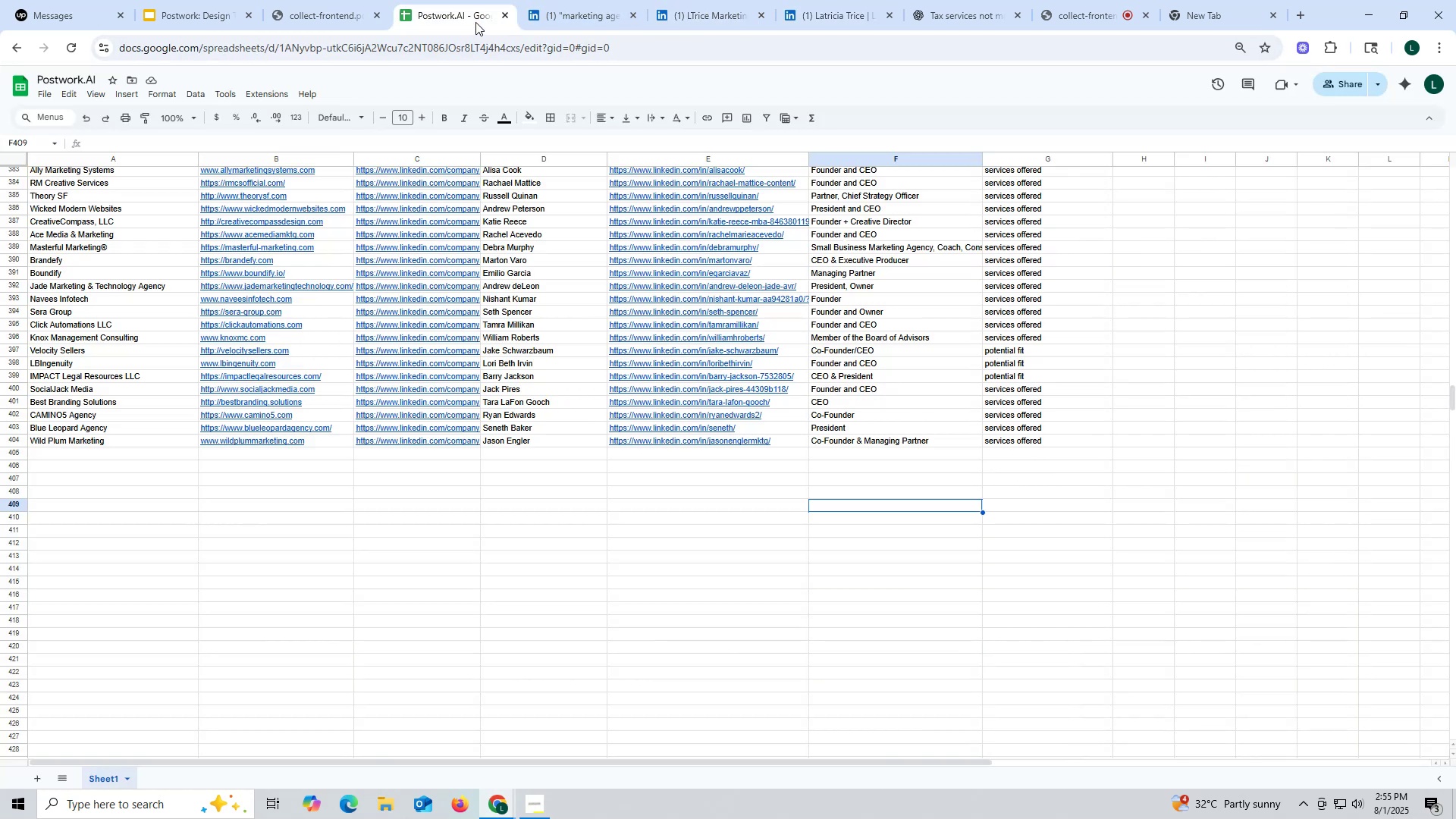 
key(Control+F)
 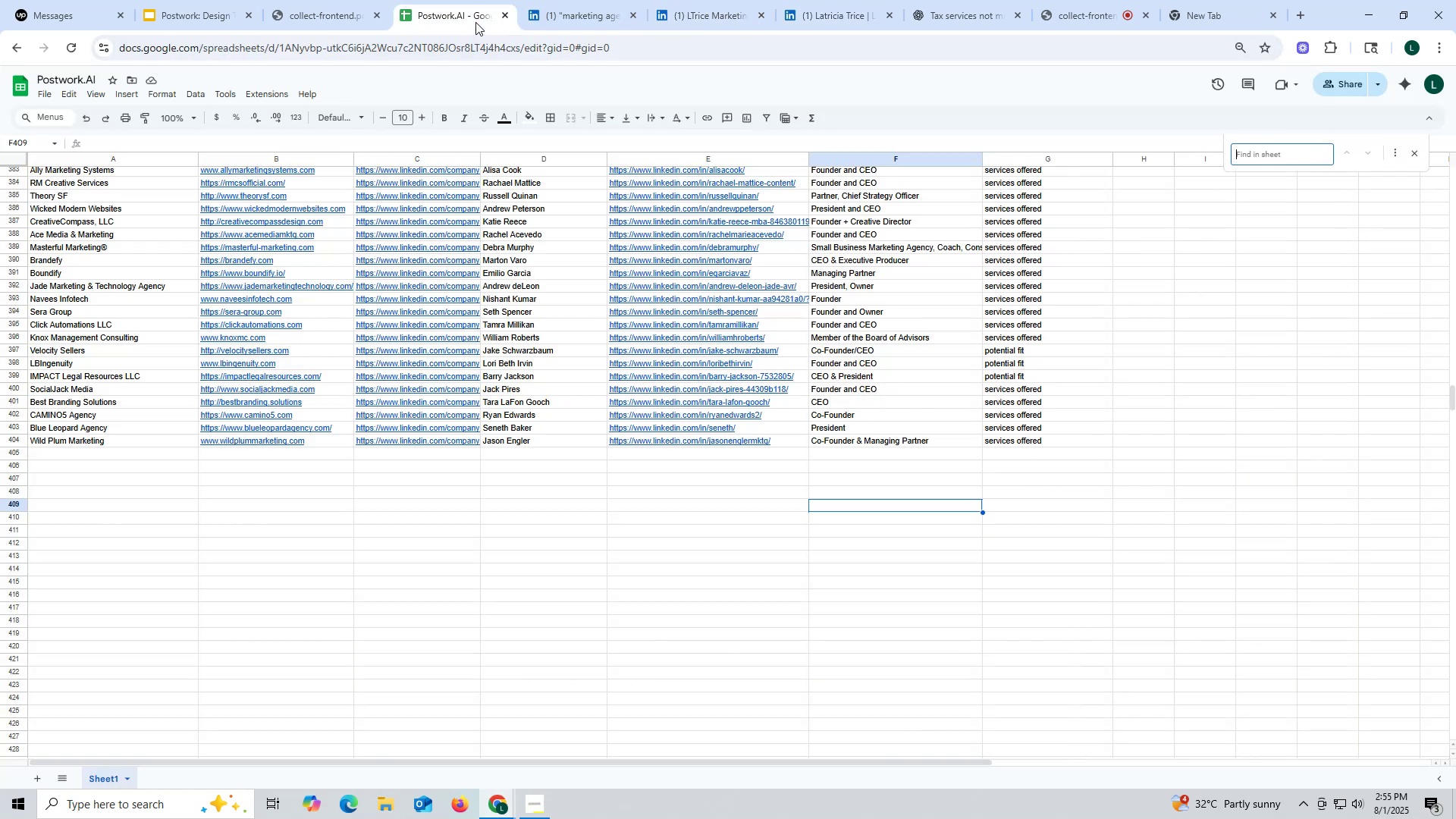 
key(Control+ControlLeft)
 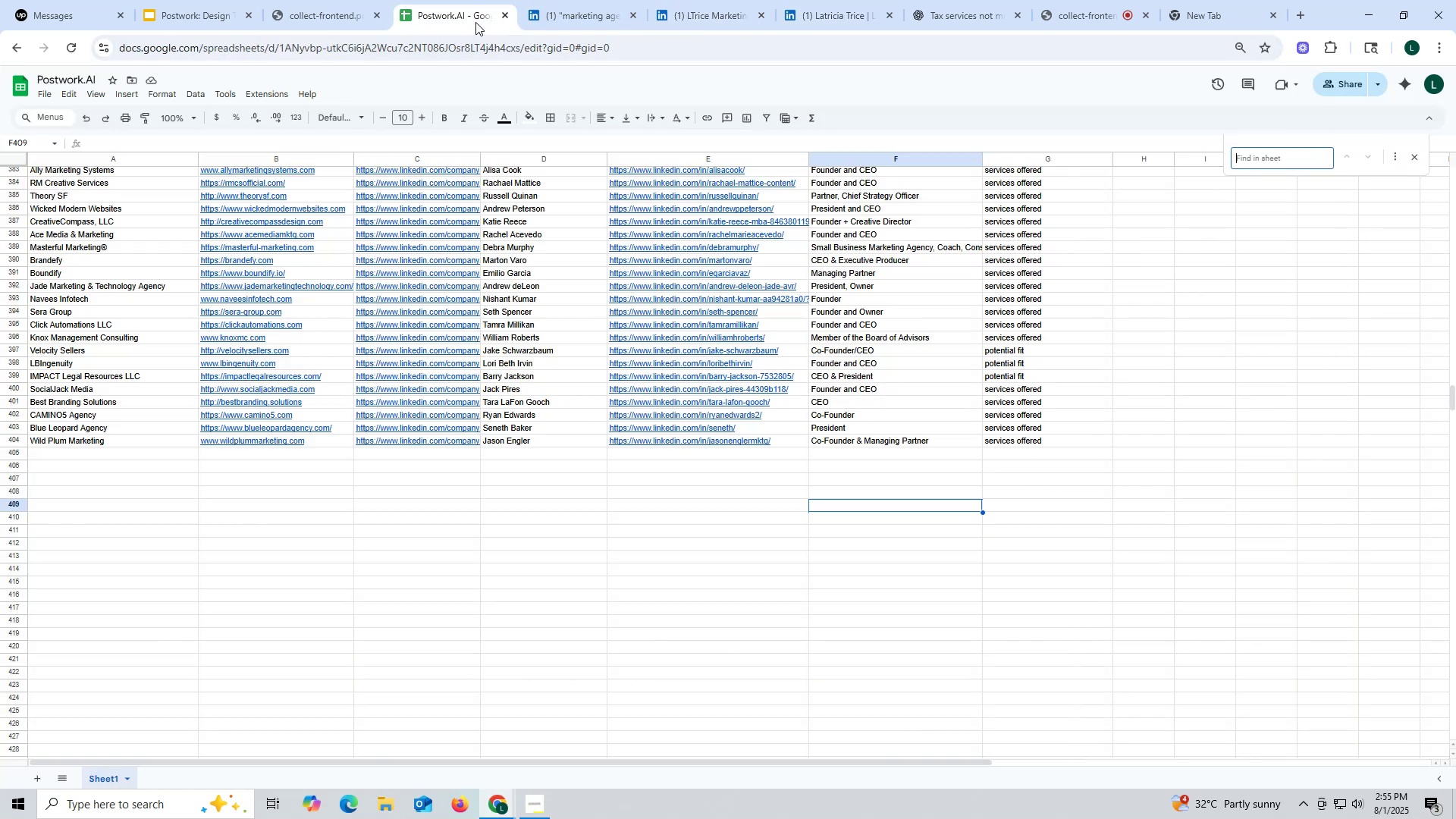 
key(Control+V)
 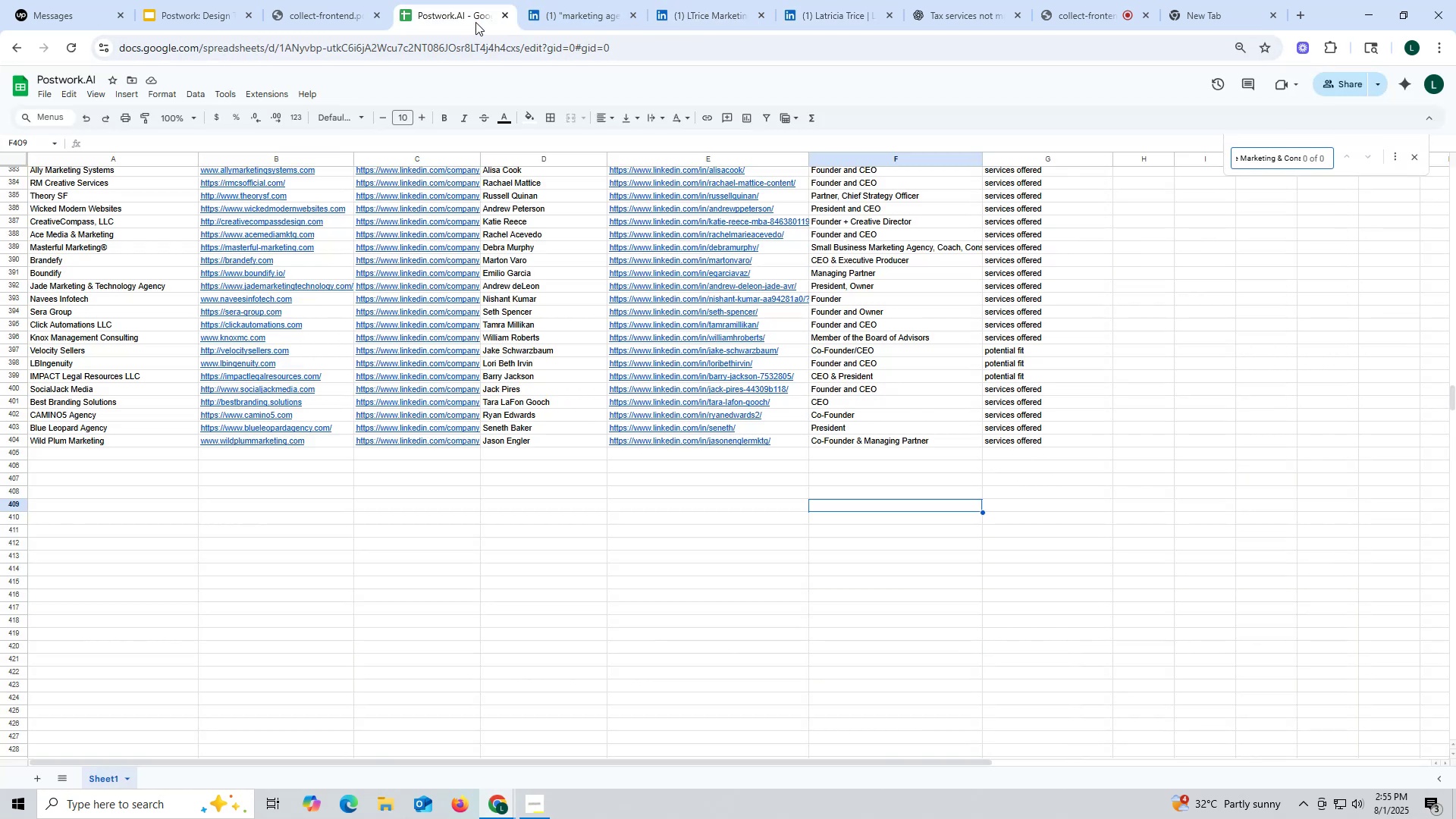 
key(Enter)
 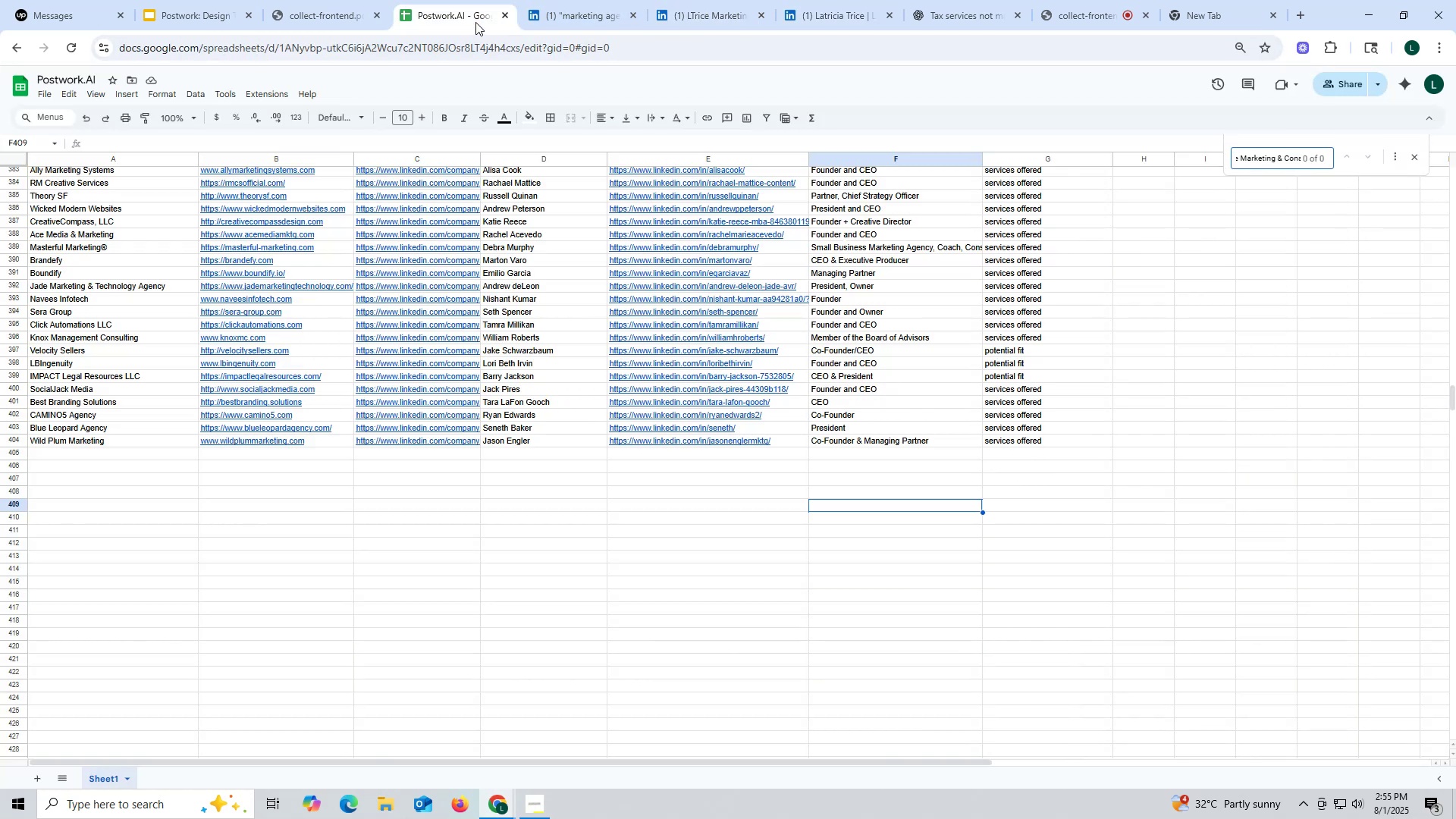 
key(Enter)
 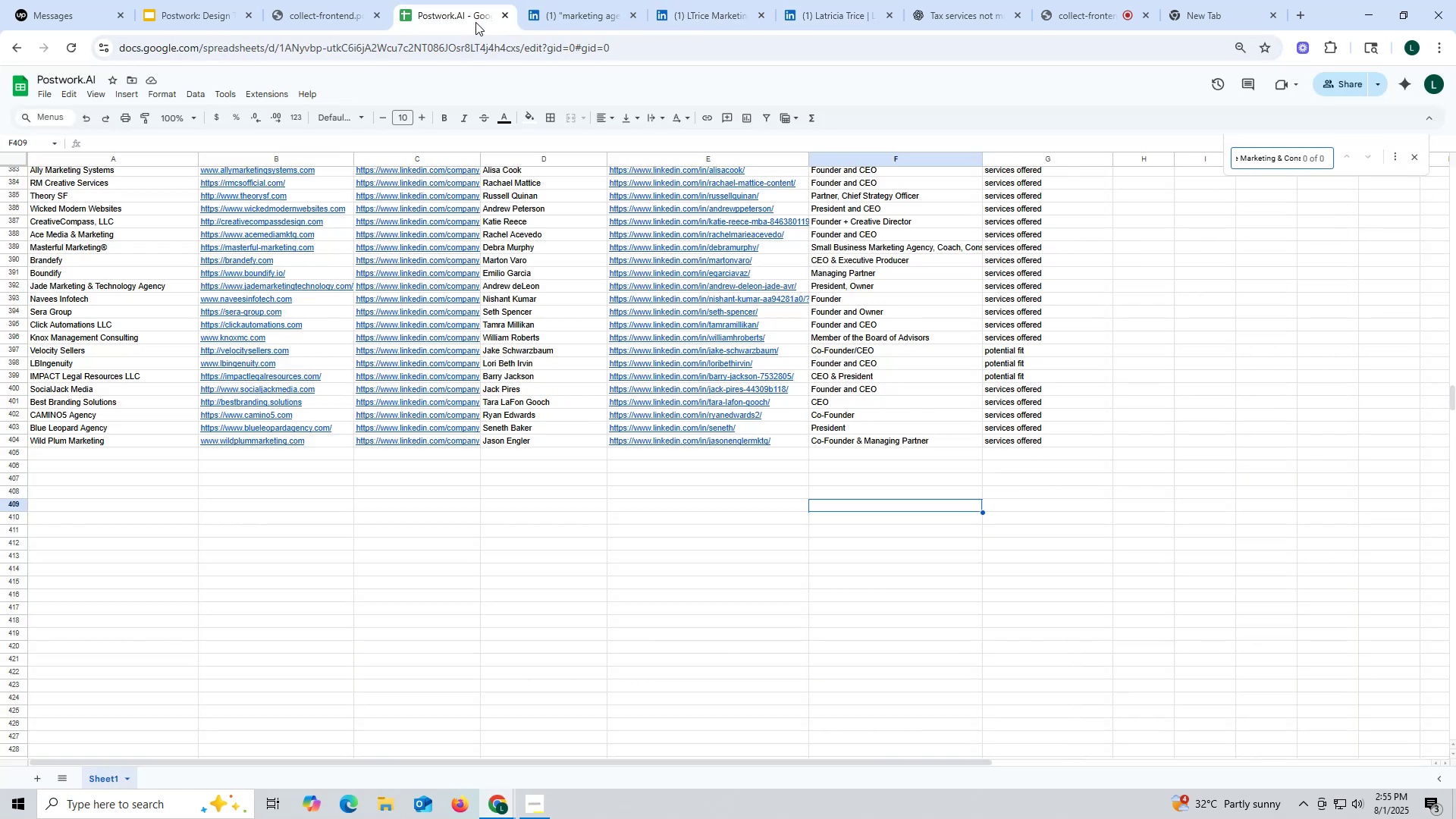 
key(Enter)
 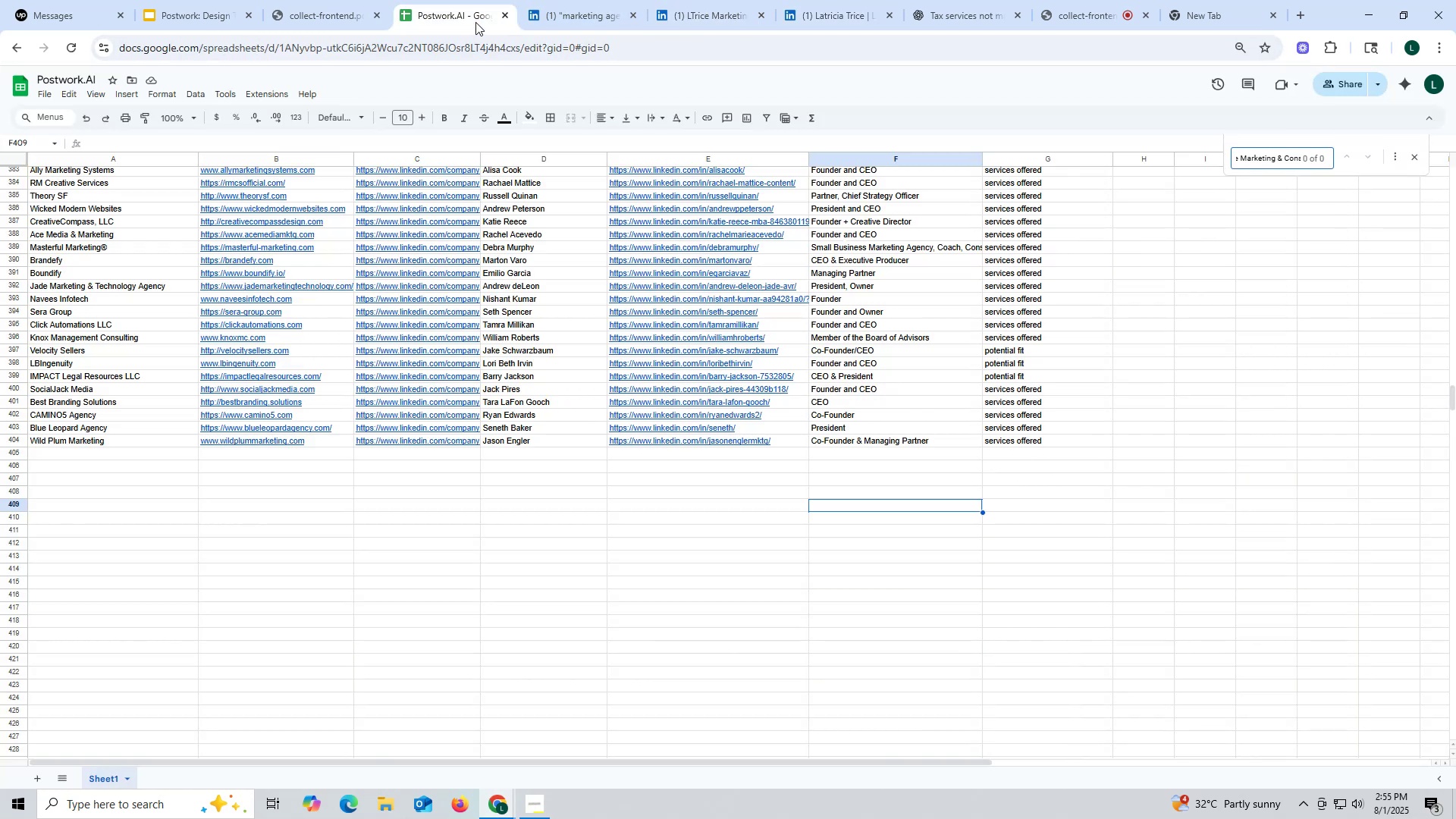 
key(Escape)
 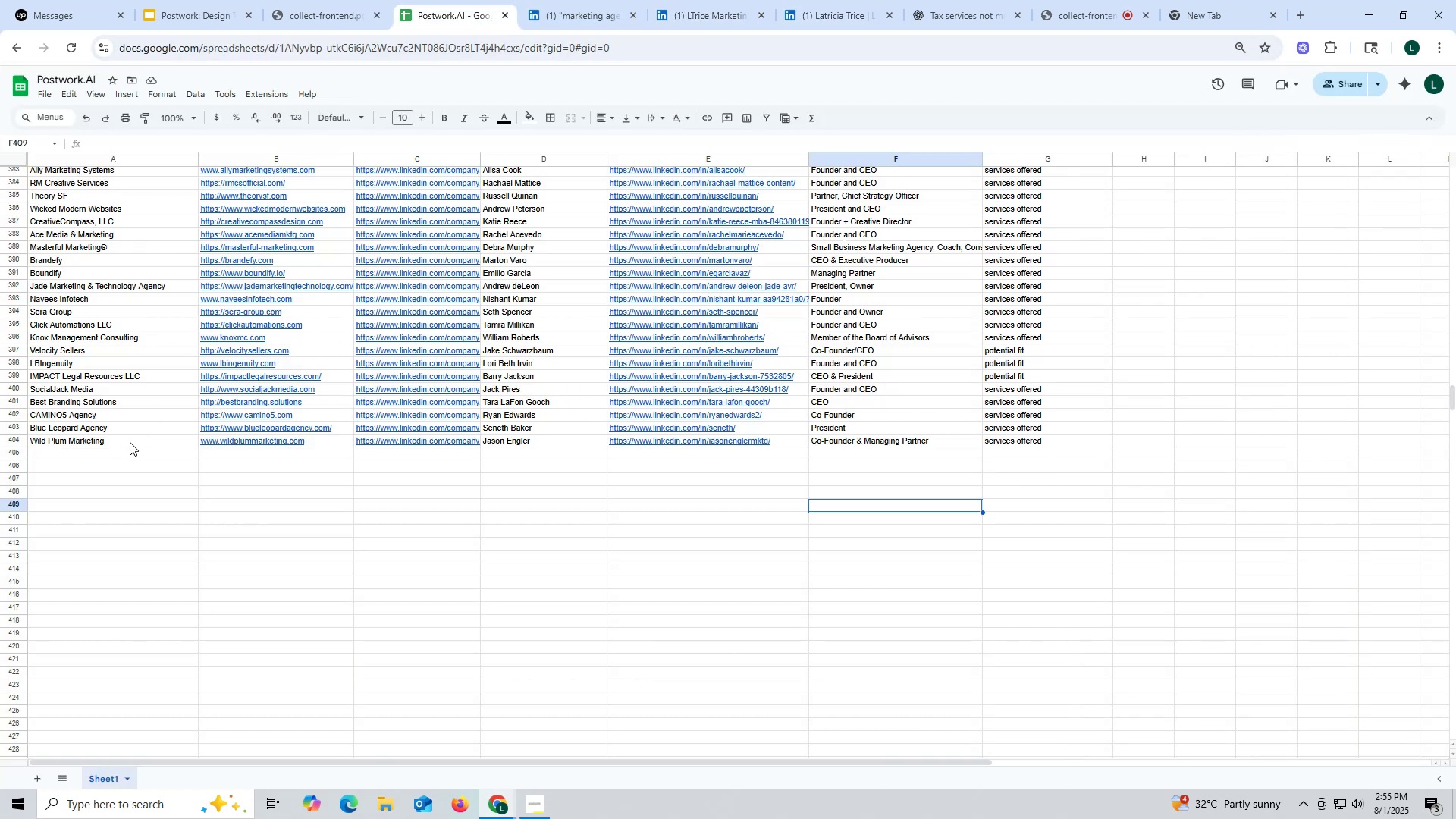 
left_click([136, 447])
 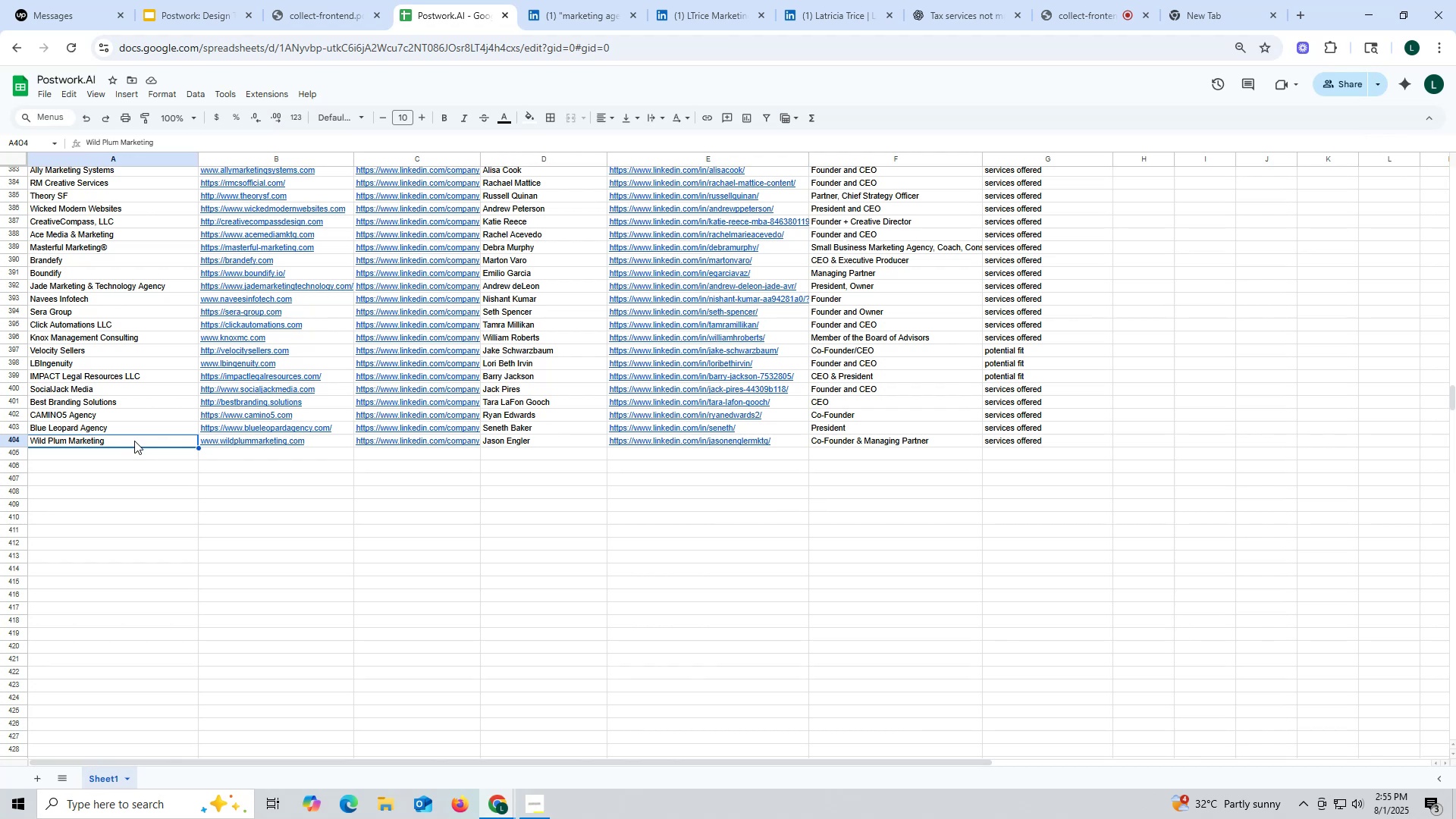 
double_click([121, 456])
 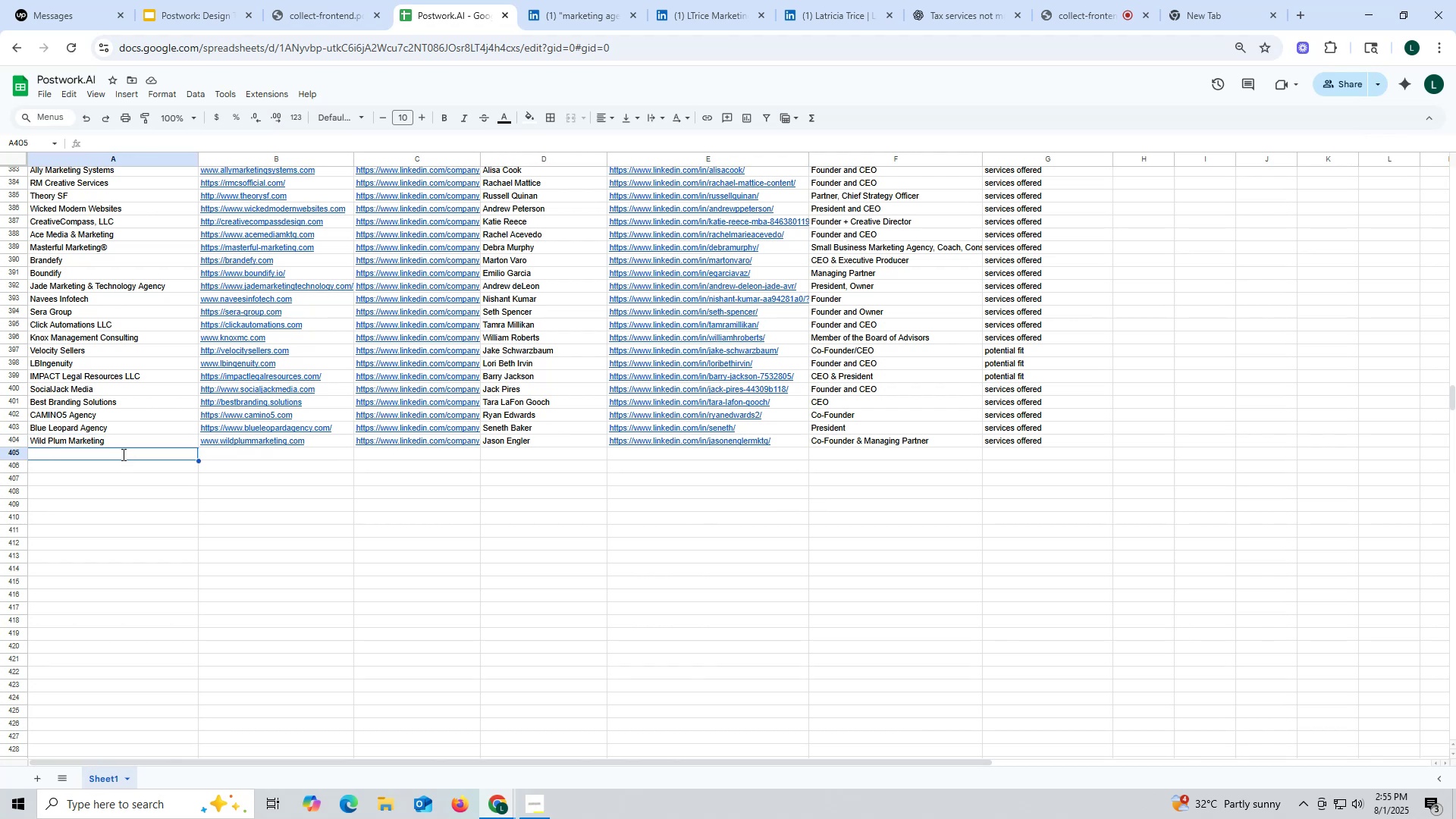 
triple_click([122, 454])
 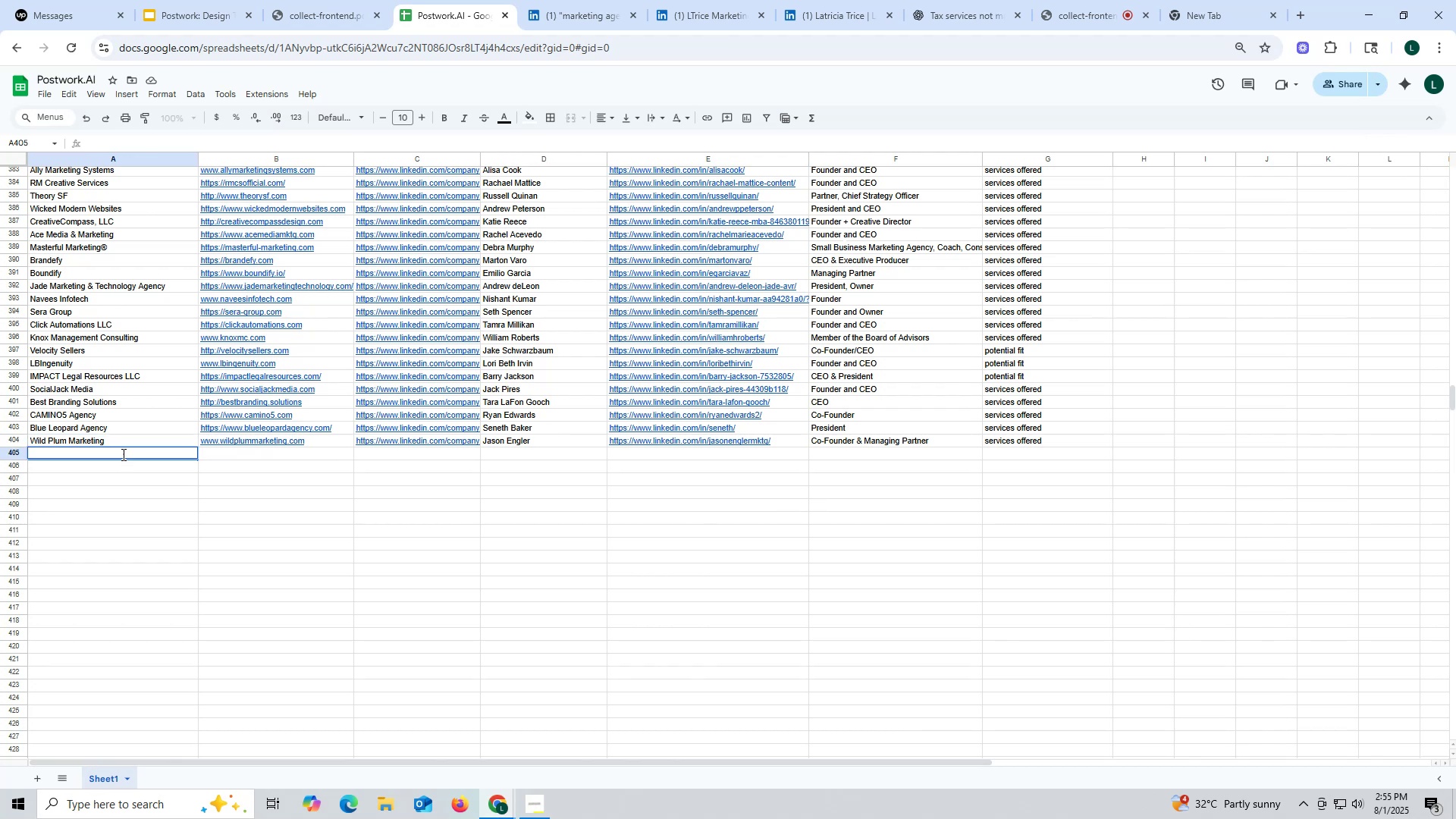 
key(Control+ControlLeft)
 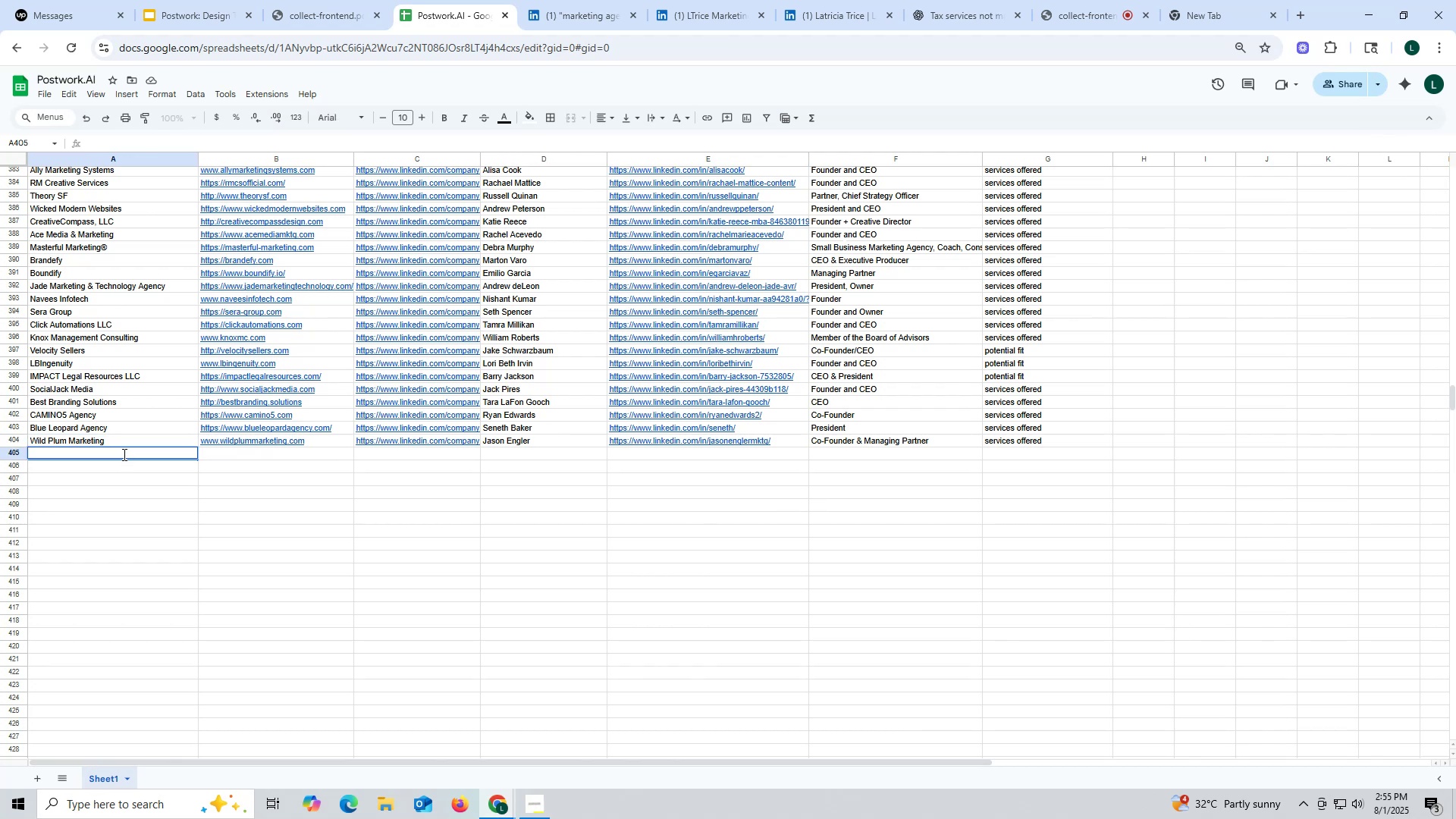 
key(Control+V)
 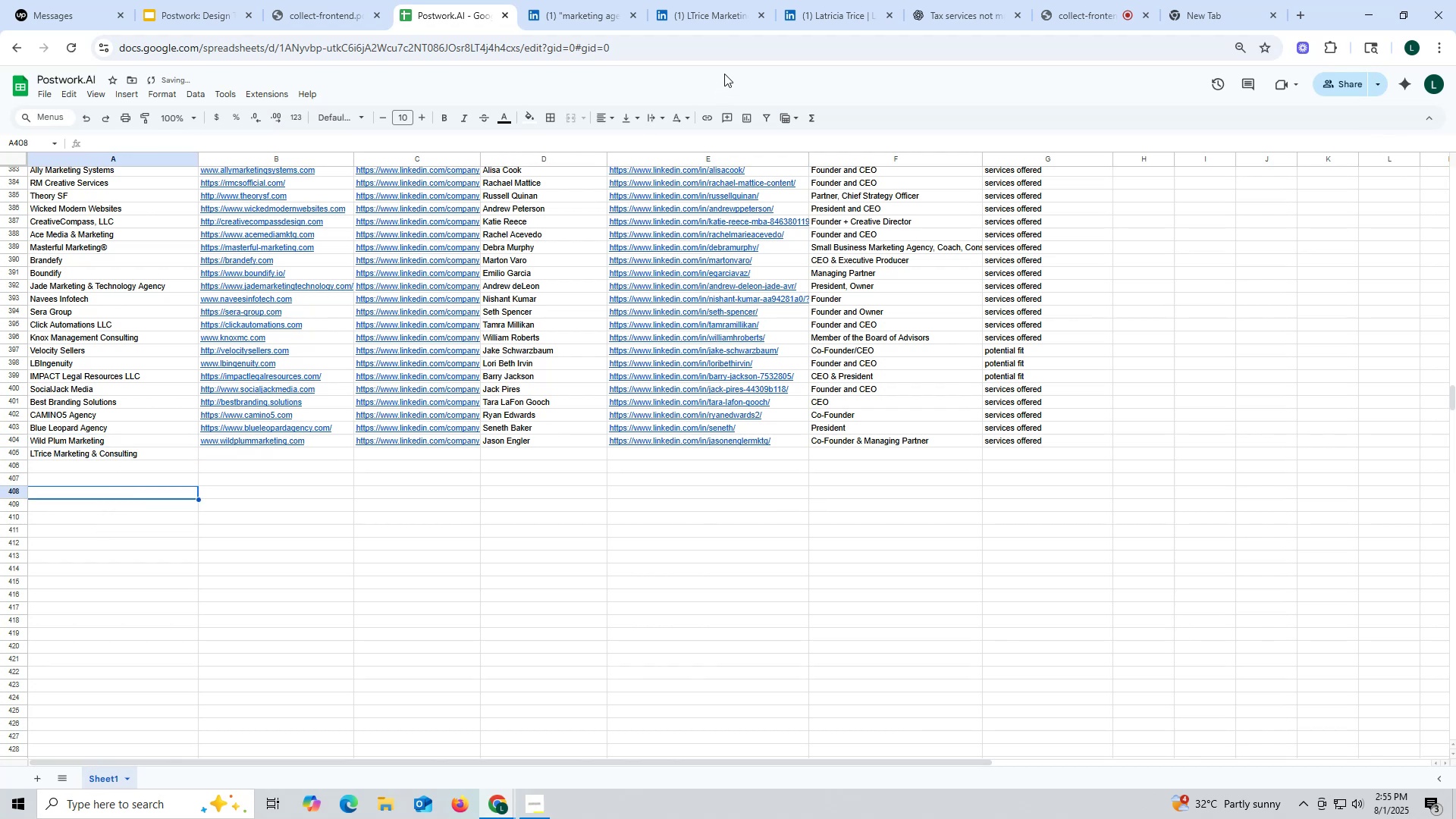 
left_click([714, 20])
 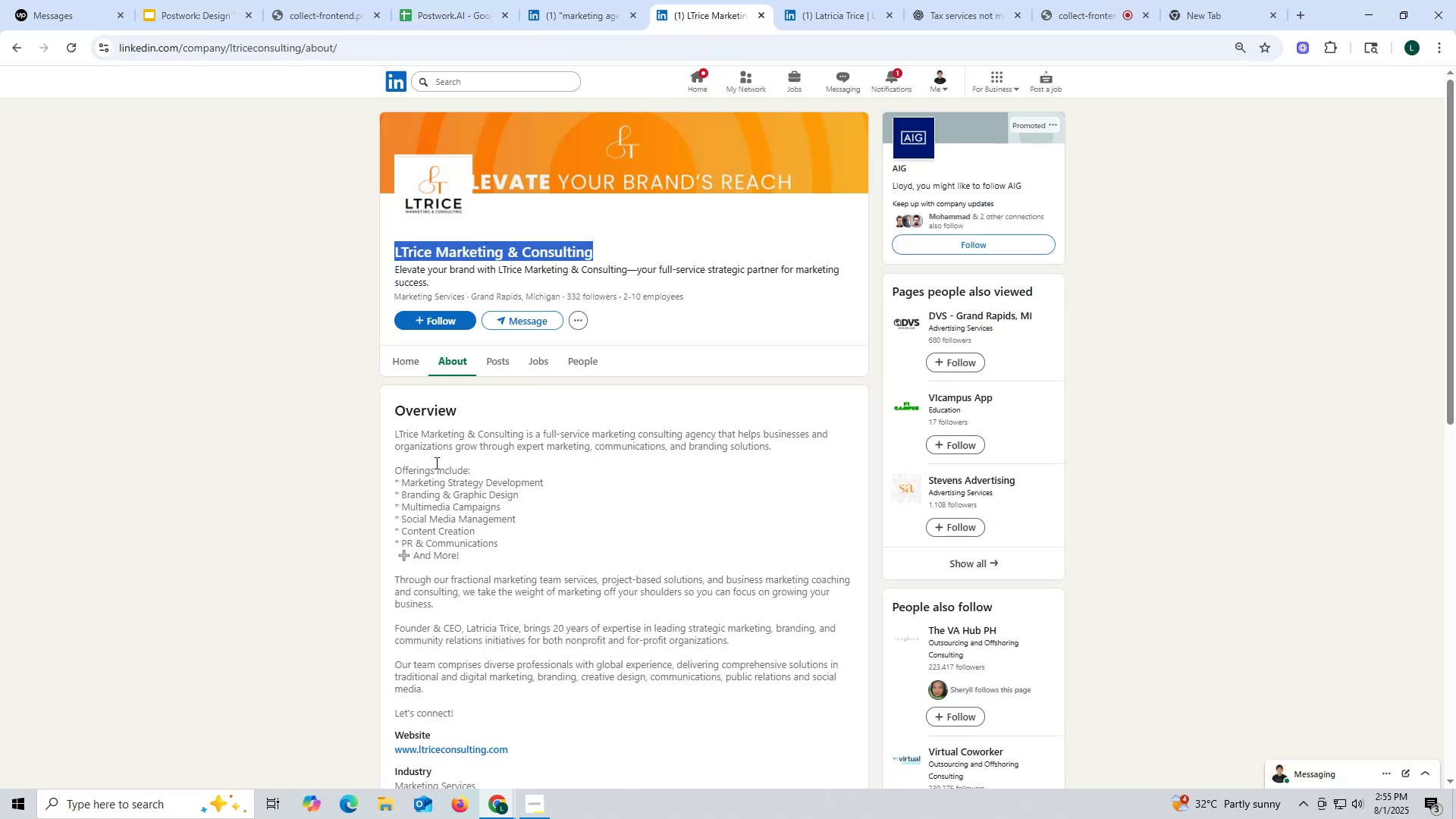 
scroll: coordinate [416, 549], scroll_direction: down, amount: 1.0
 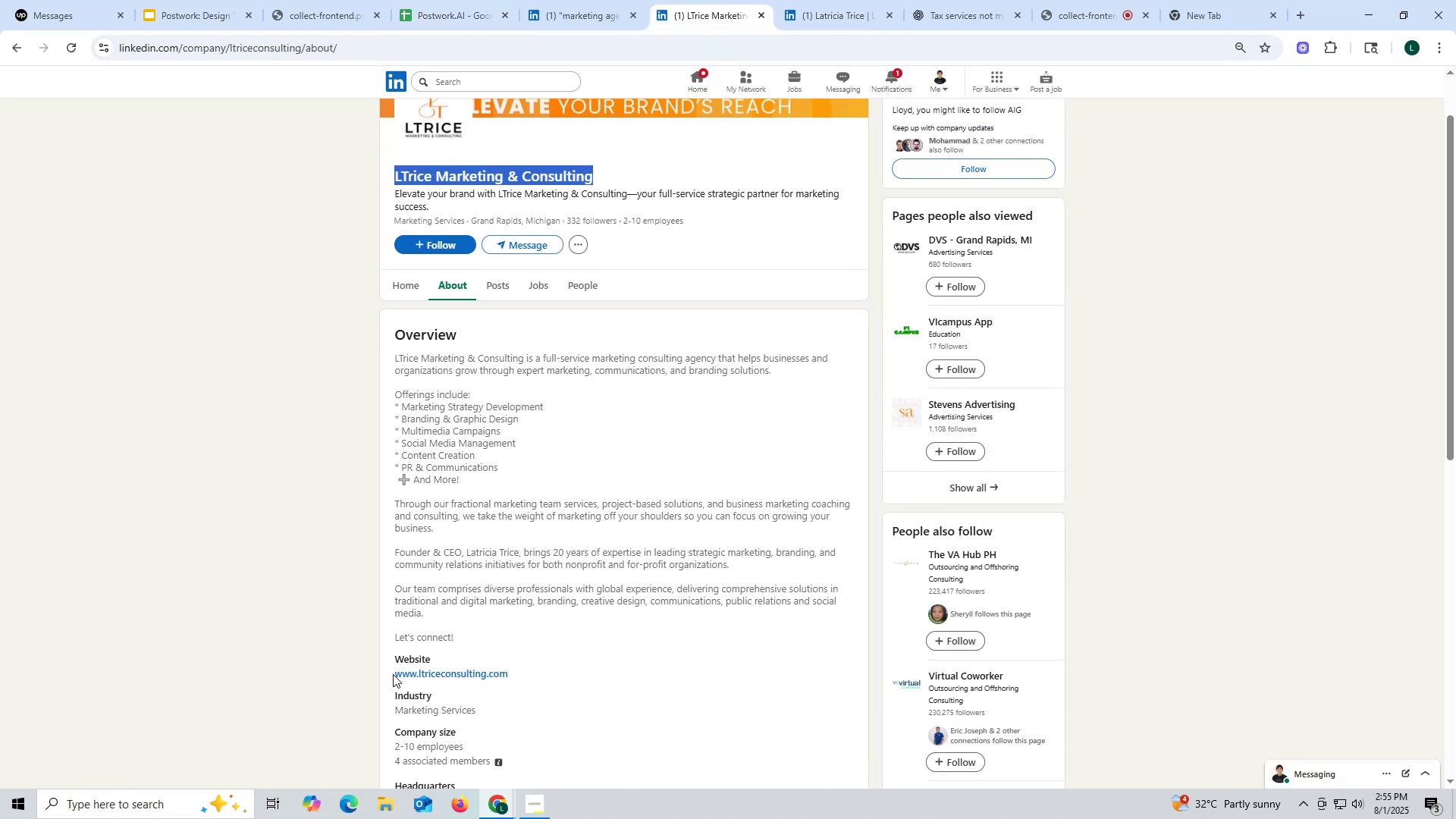 
left_click_drag(start_coordinate=[391, 676], to_coordinate=[522, 672])
 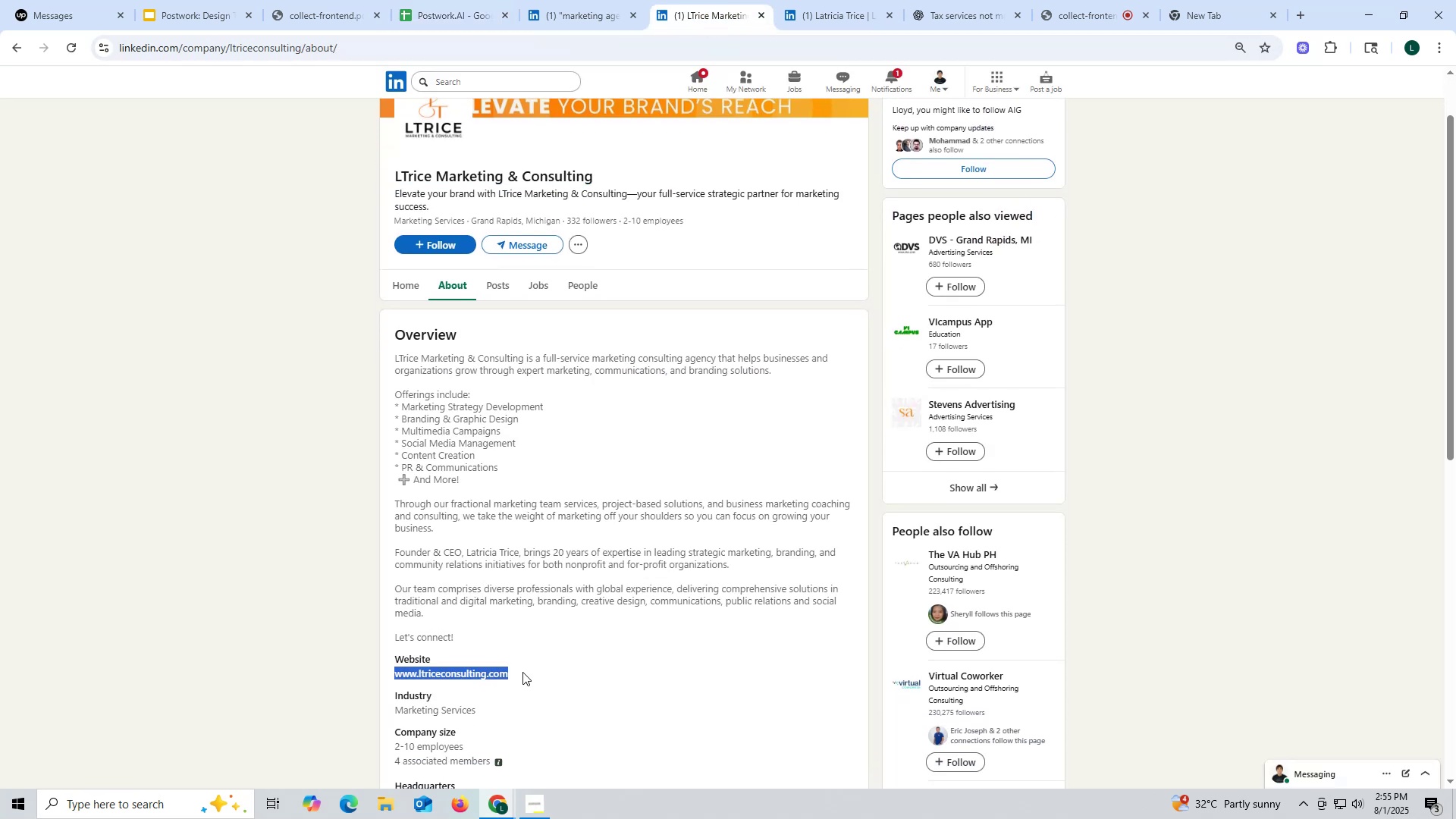 
key(Control+ControlLeft)
 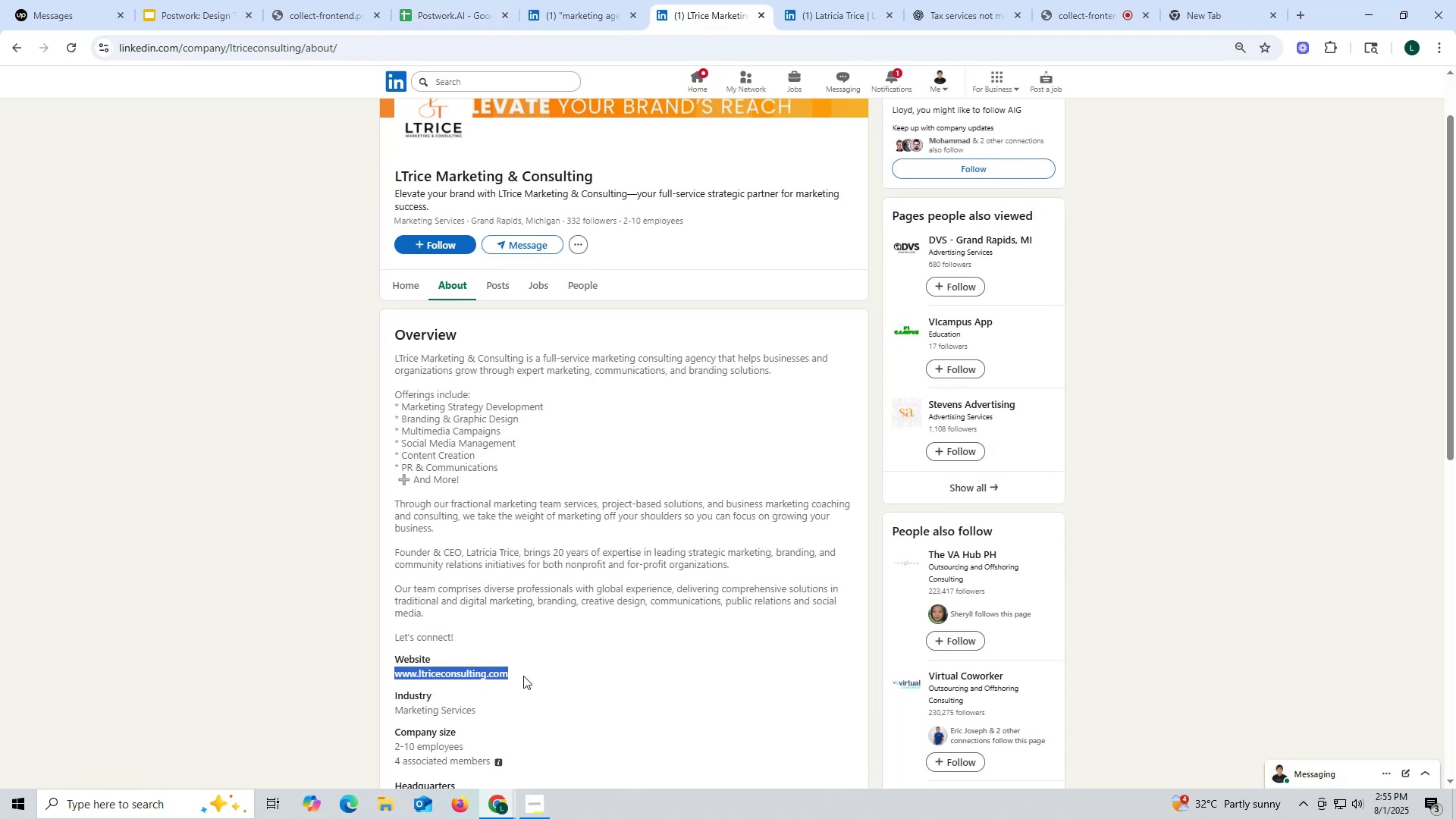 
key(Control+C)
 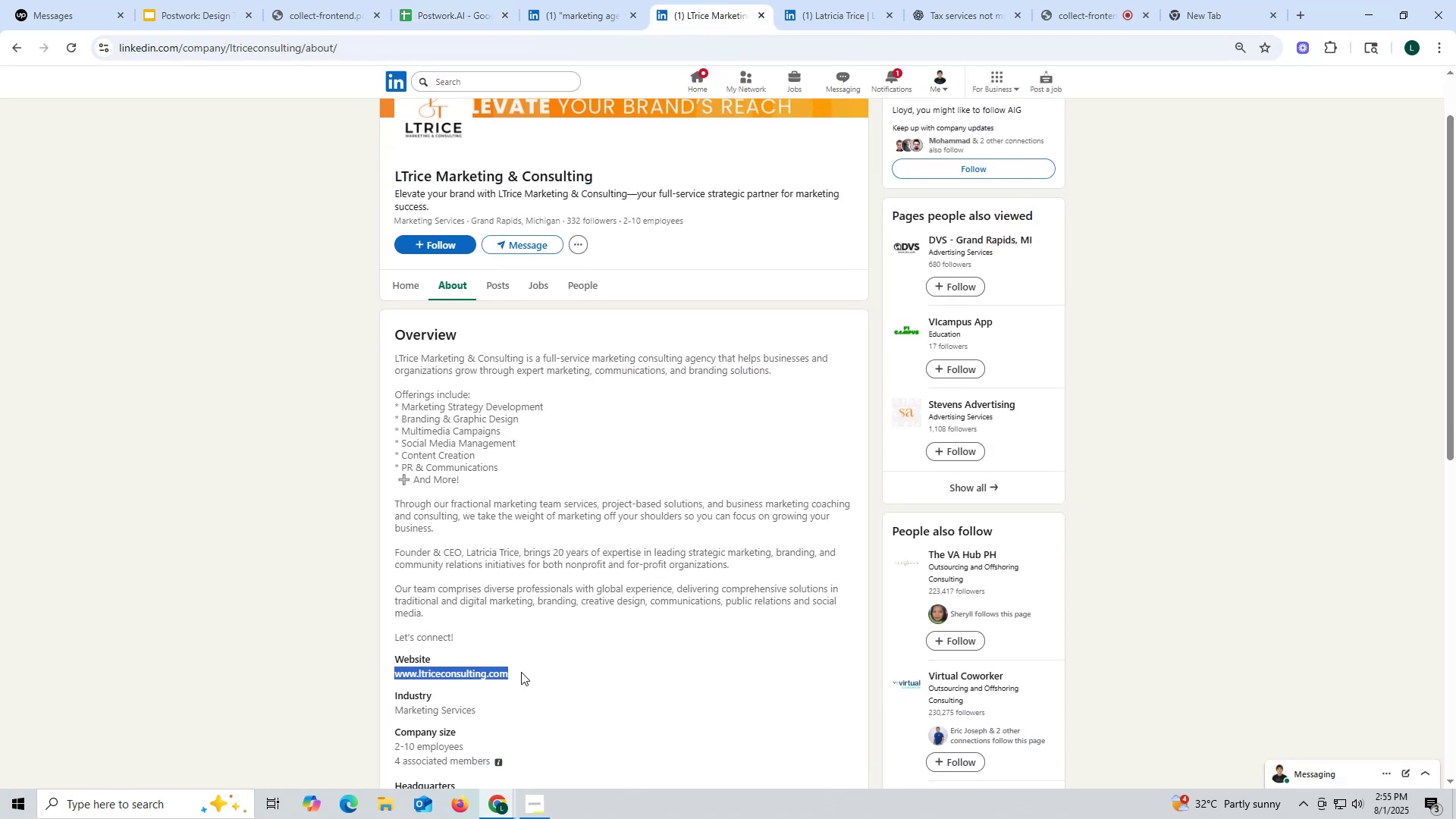 
key(Control+ControlLeft)
 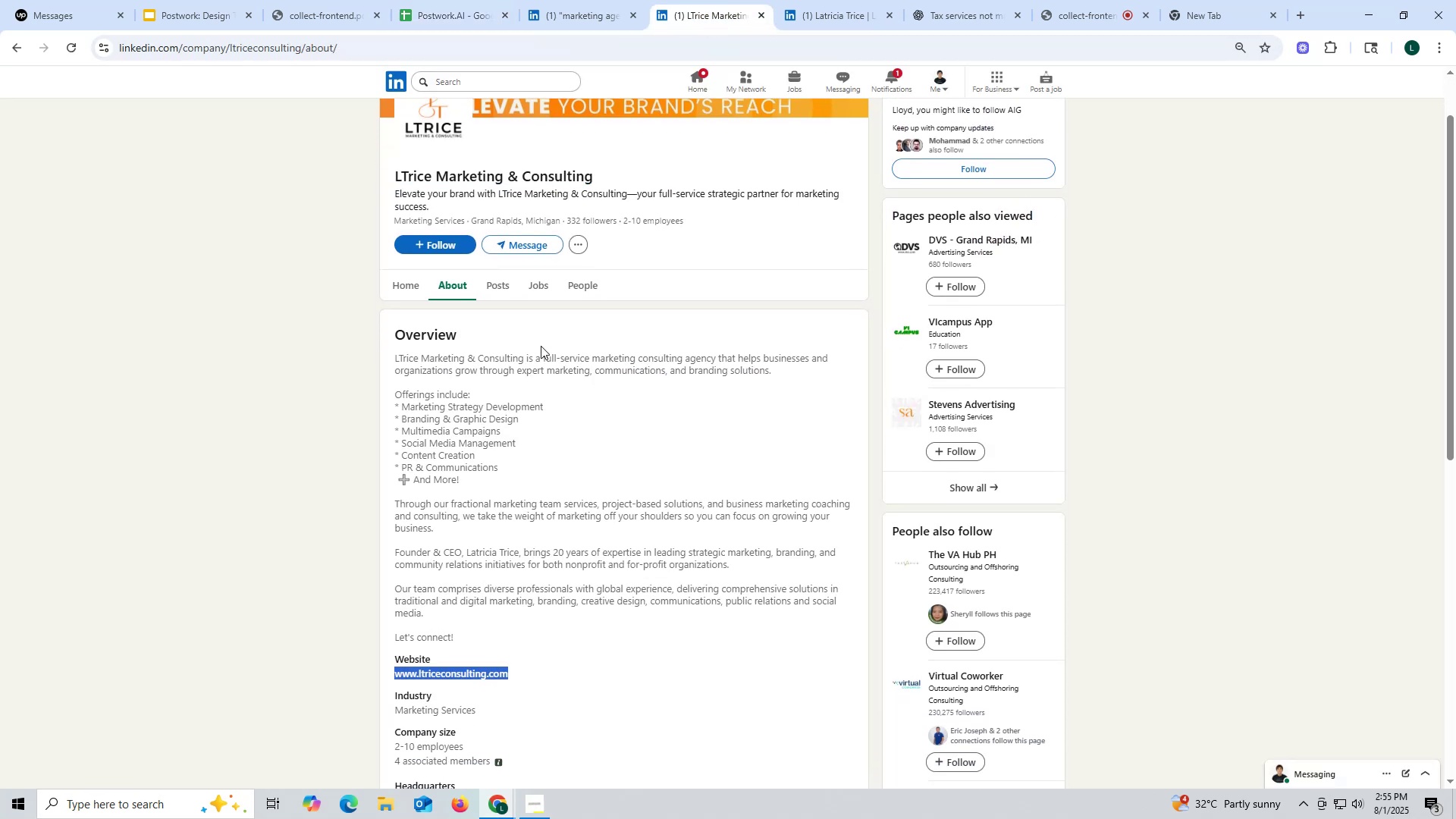 
key(Control+C)
 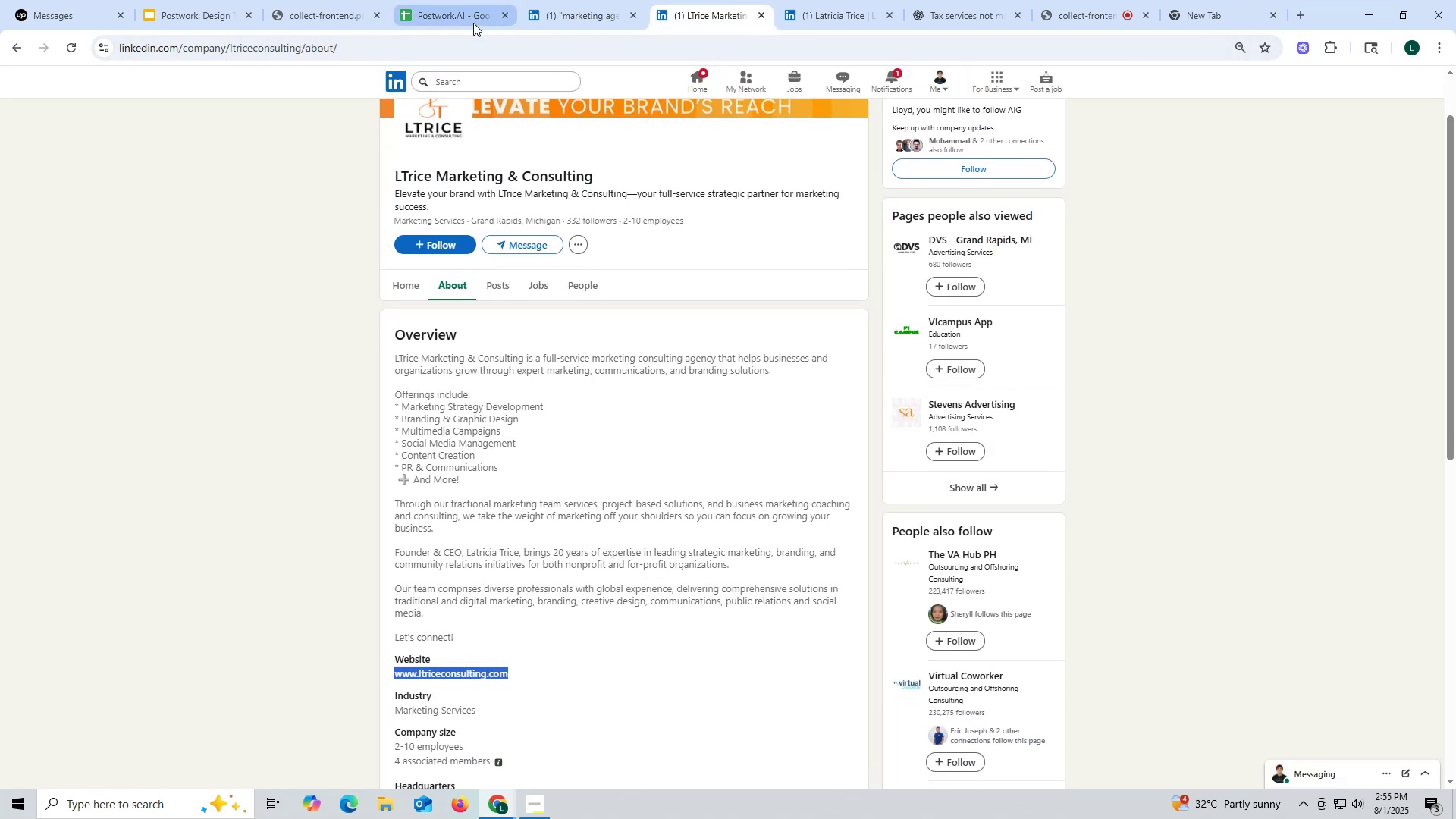 
left_click([472, 22])
 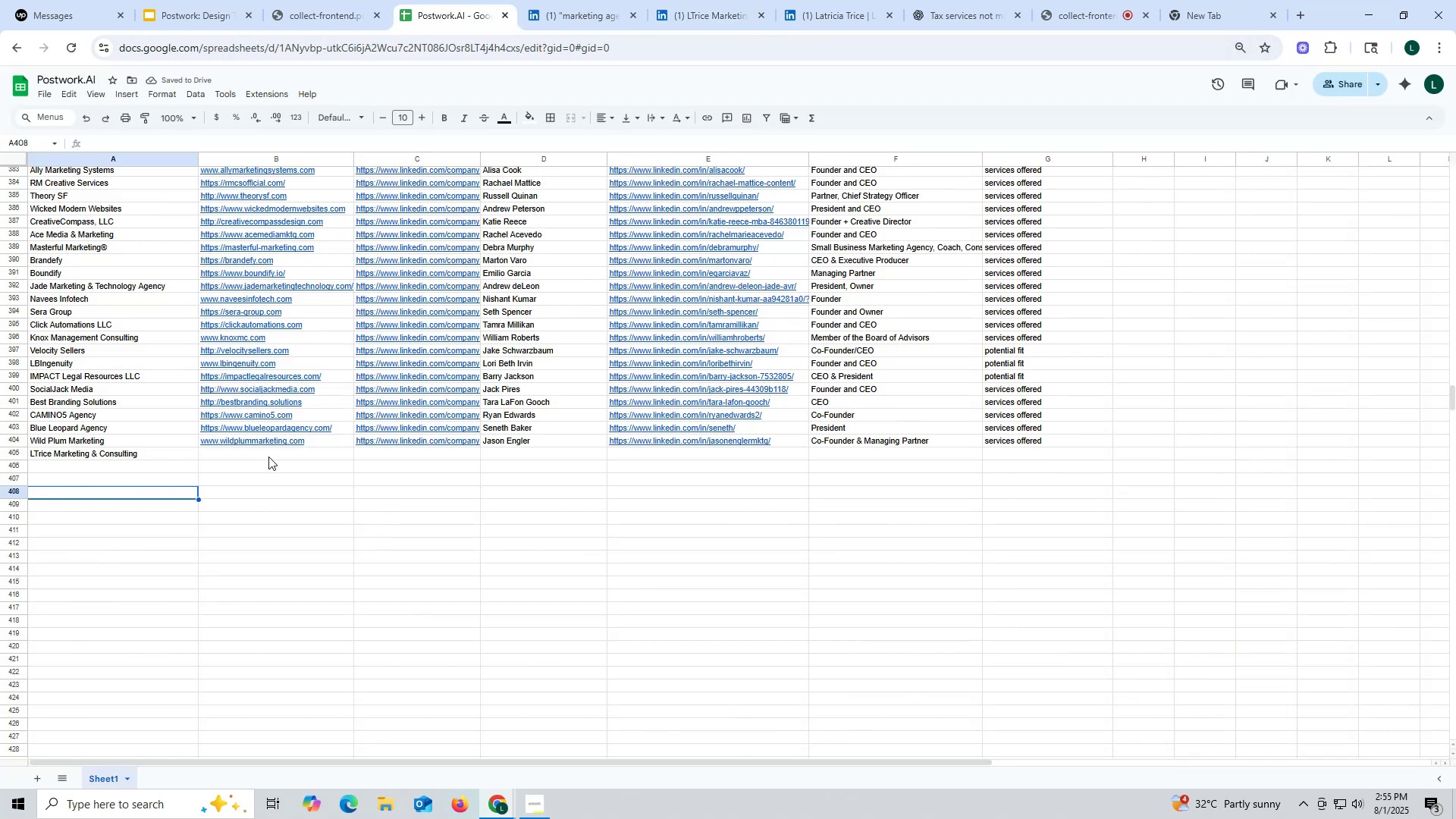 
double_click([268, 457])
 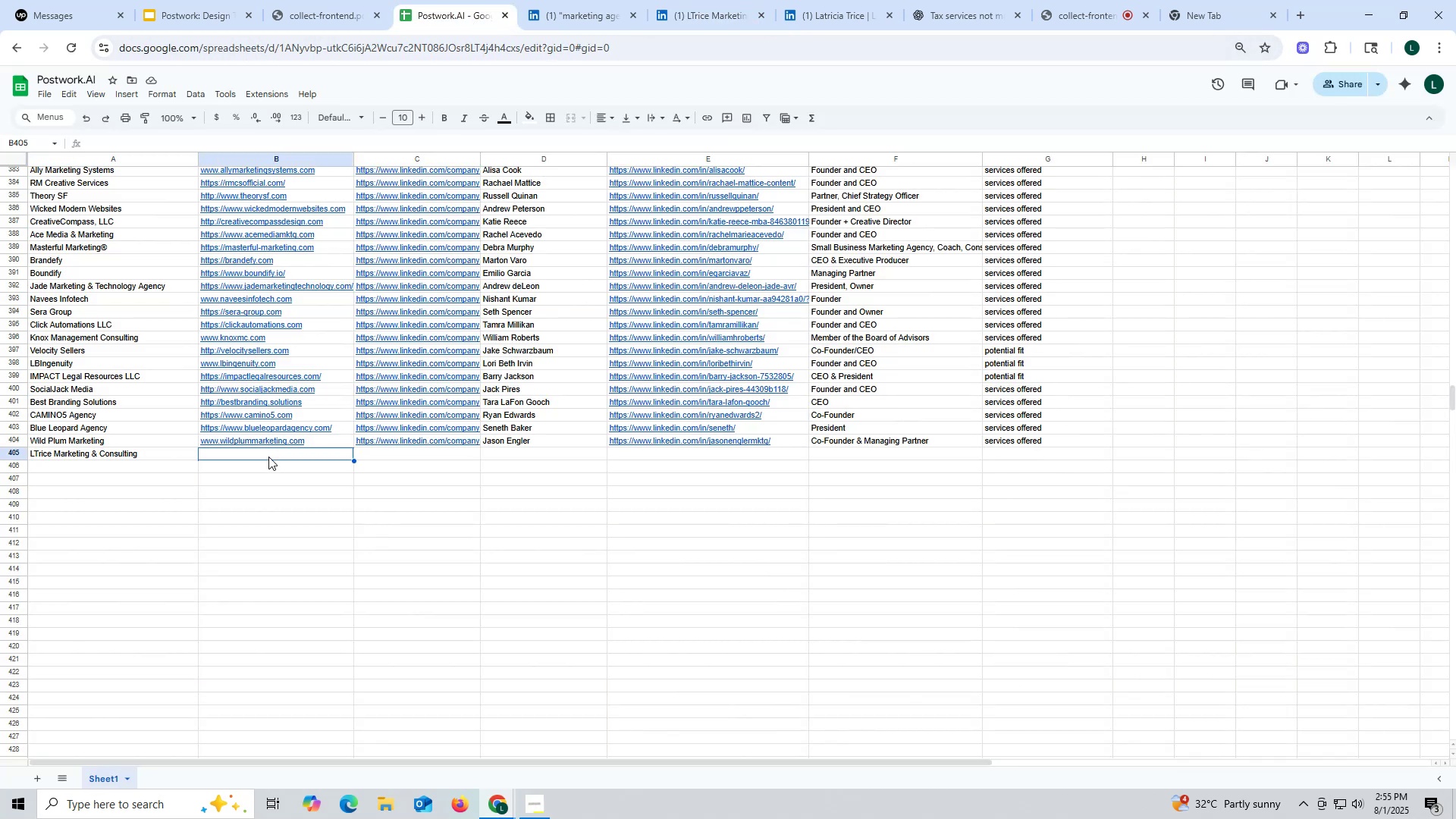 
key(Control+ControlLeft)
 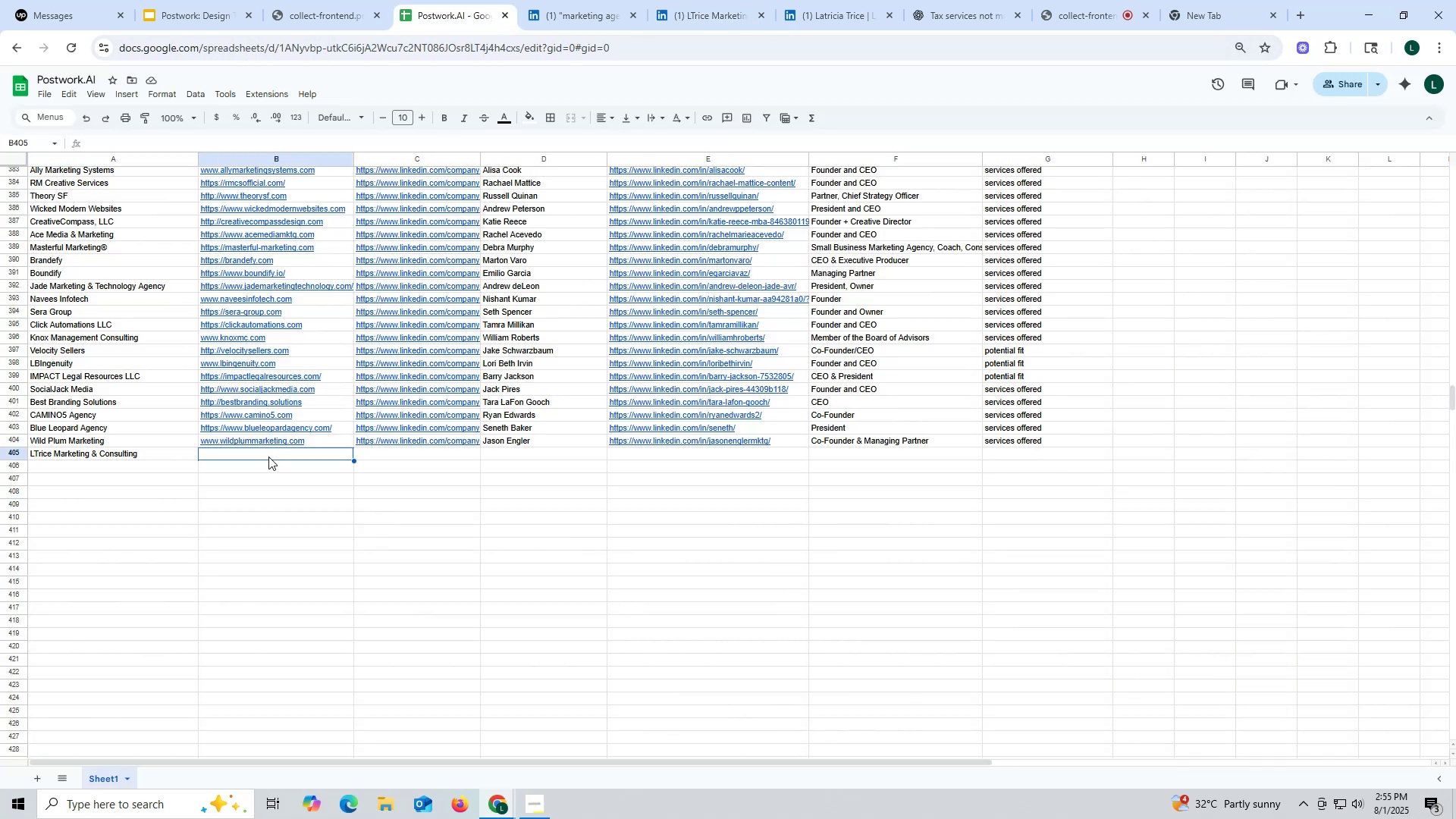 
key(Control+V)
 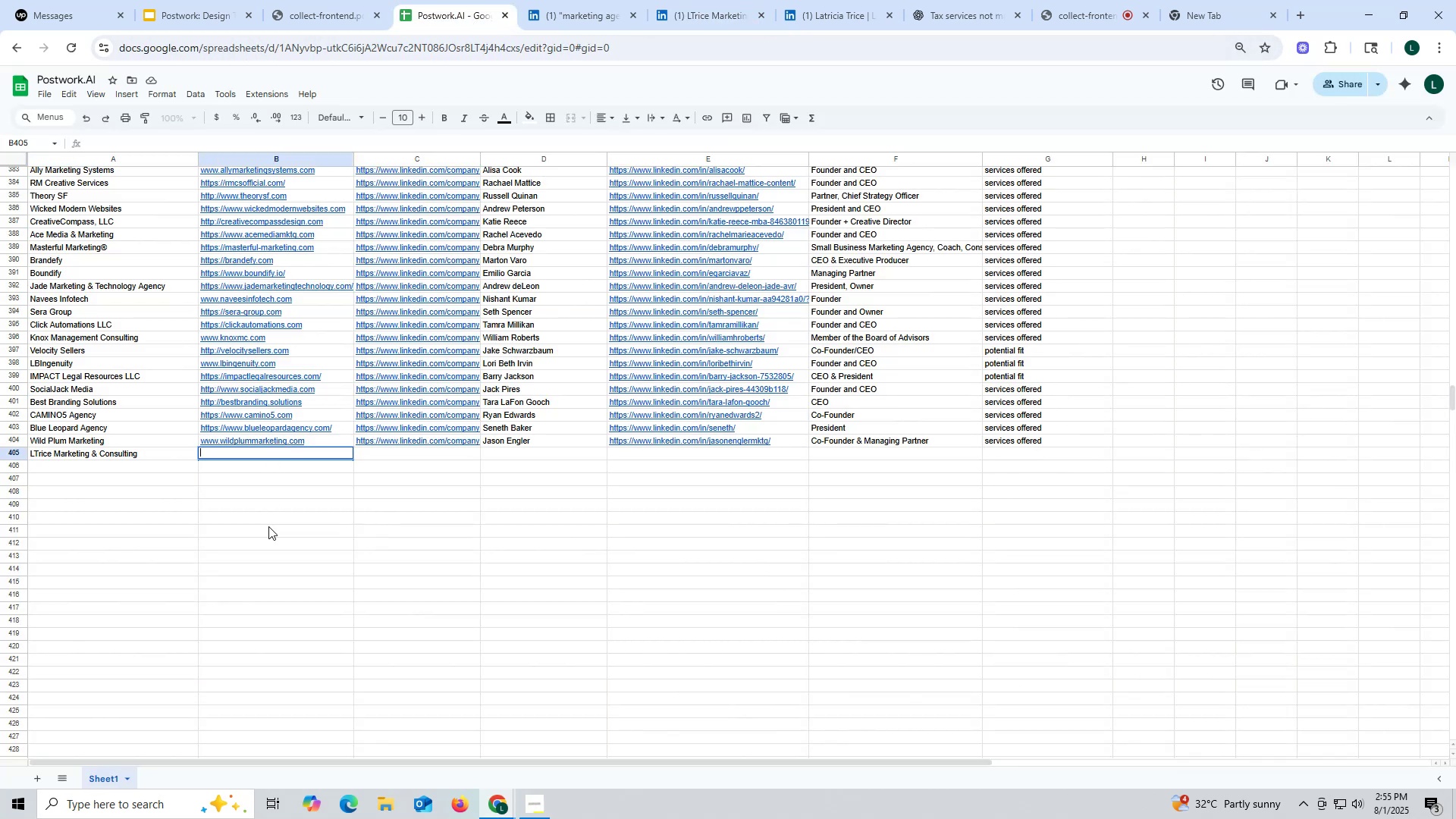 
left_click_drag(start_coordinate=[269, 532], to_coordinate=[270, 538])
 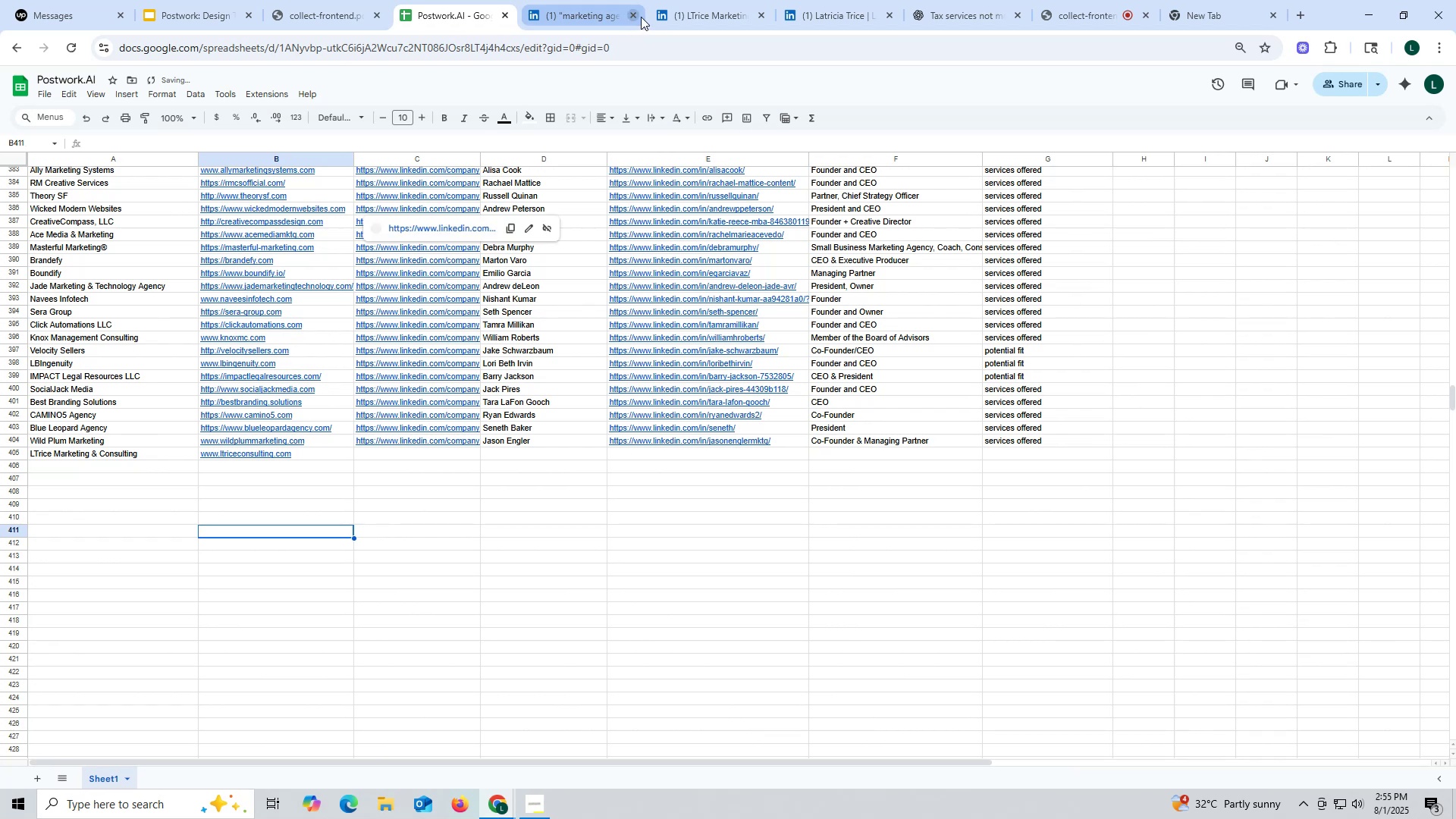 
left_click([723, 20])
 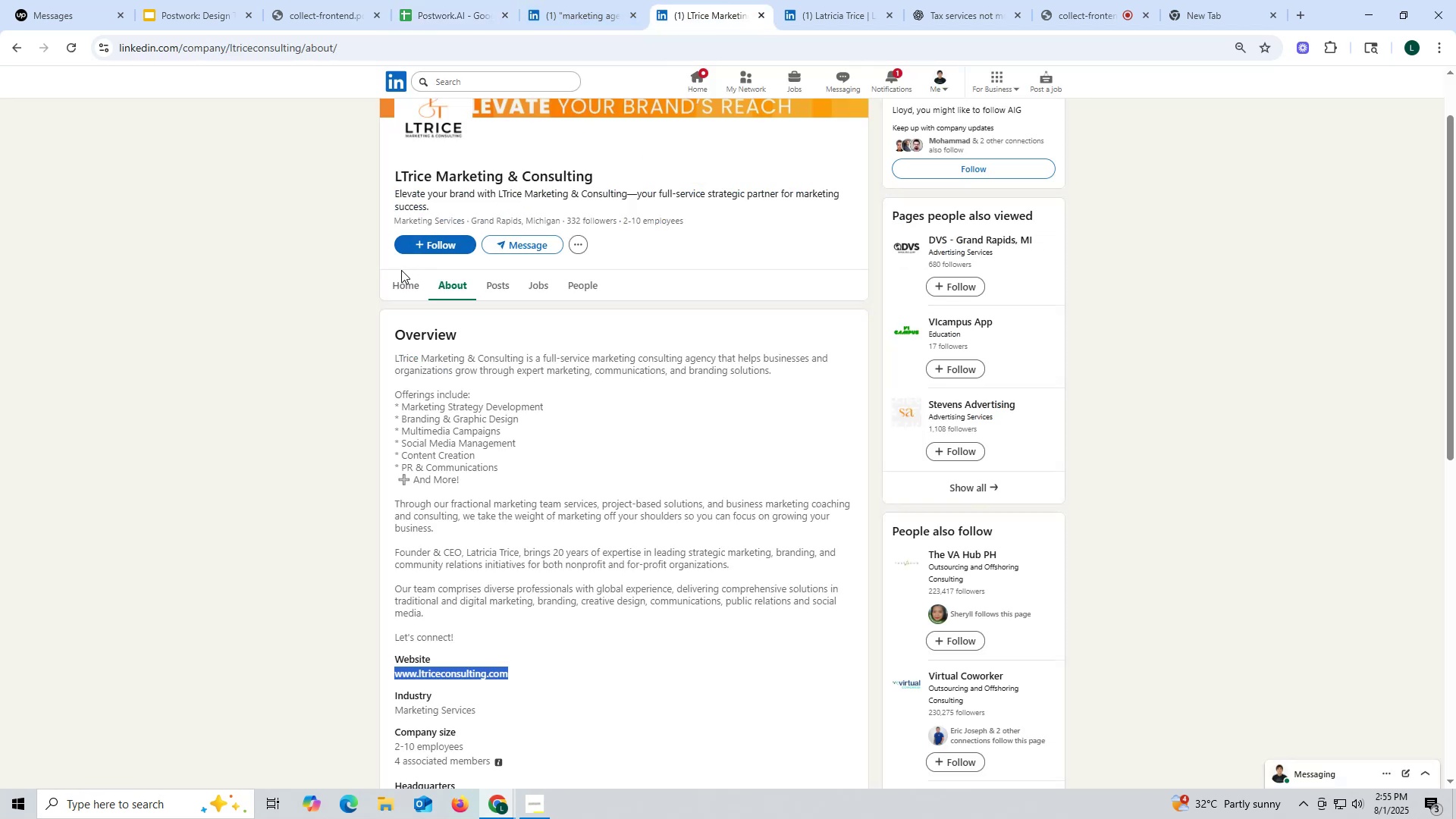 
left_click([400, 284])
 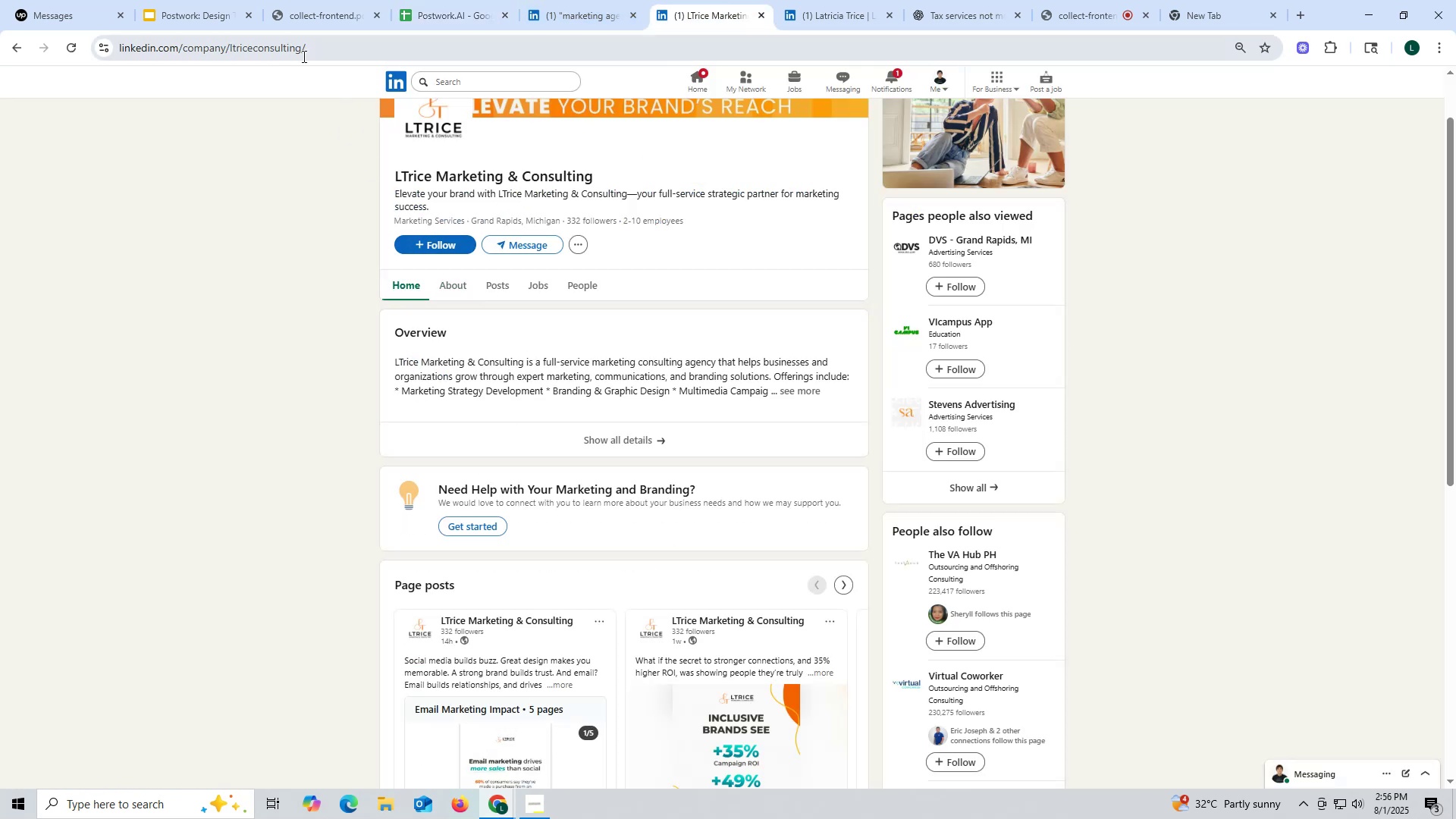 
double_click([303, 56])
 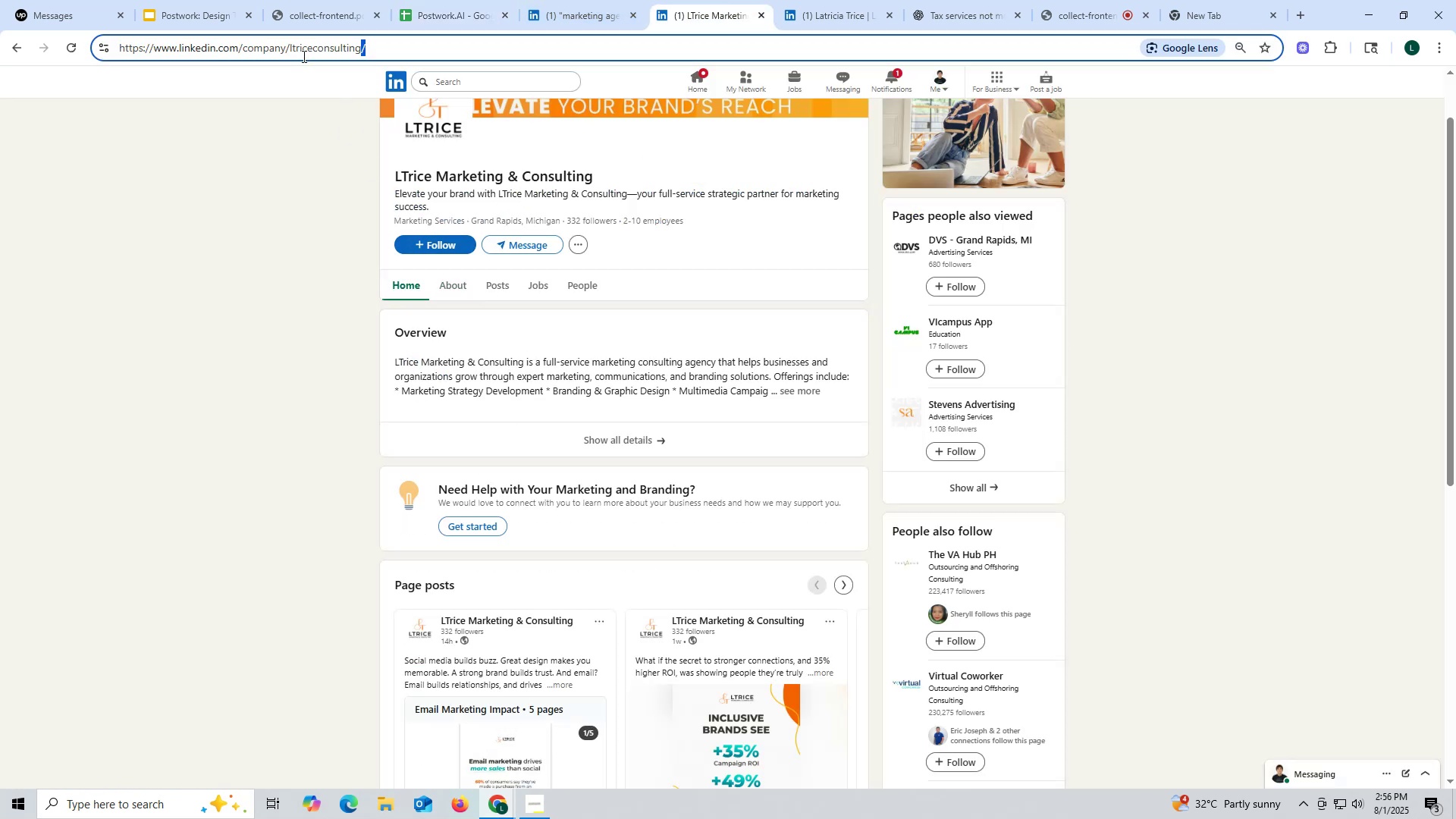 
triple_click([303, 56])
 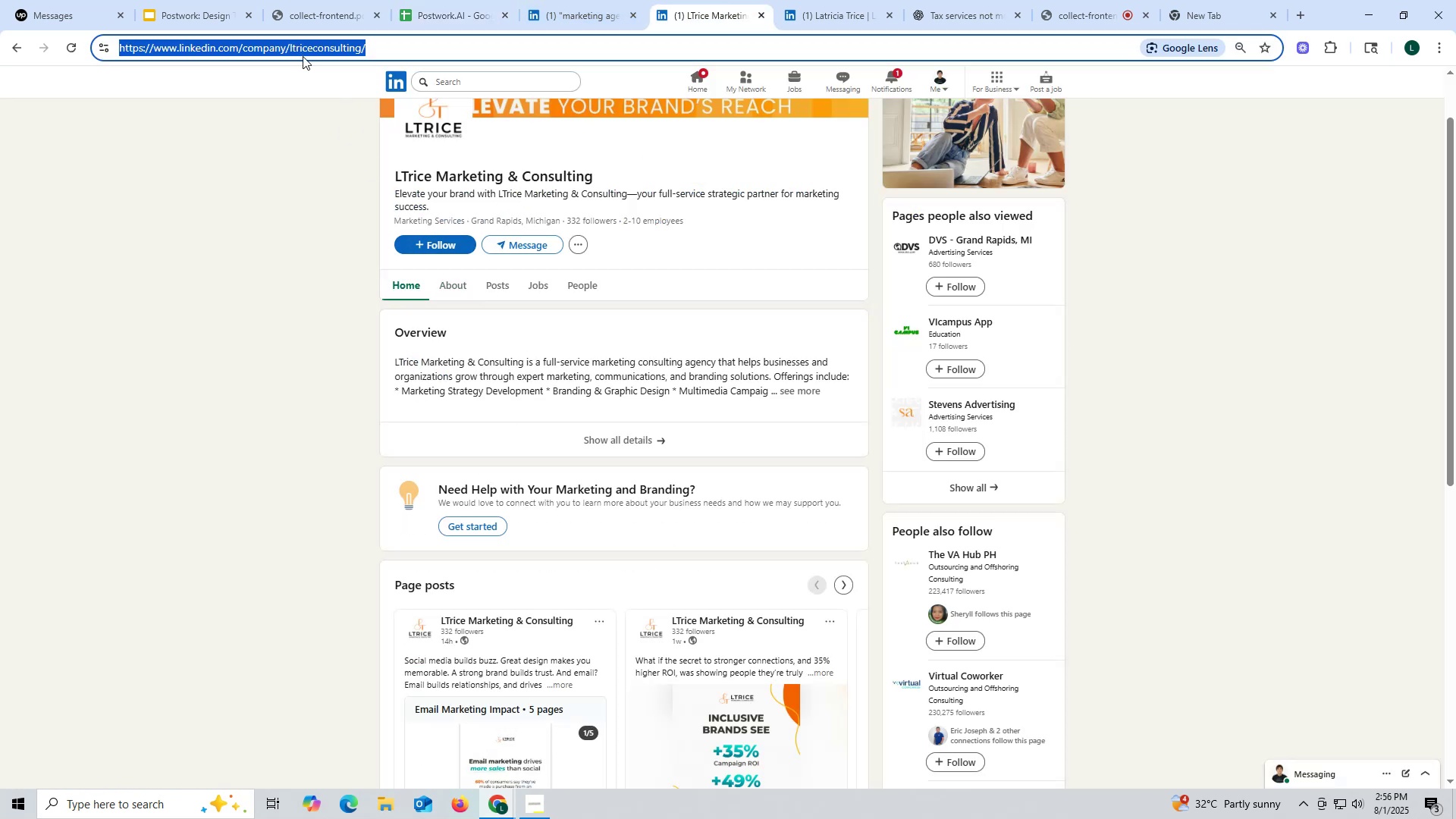 
key(Control+ControlLeft)
 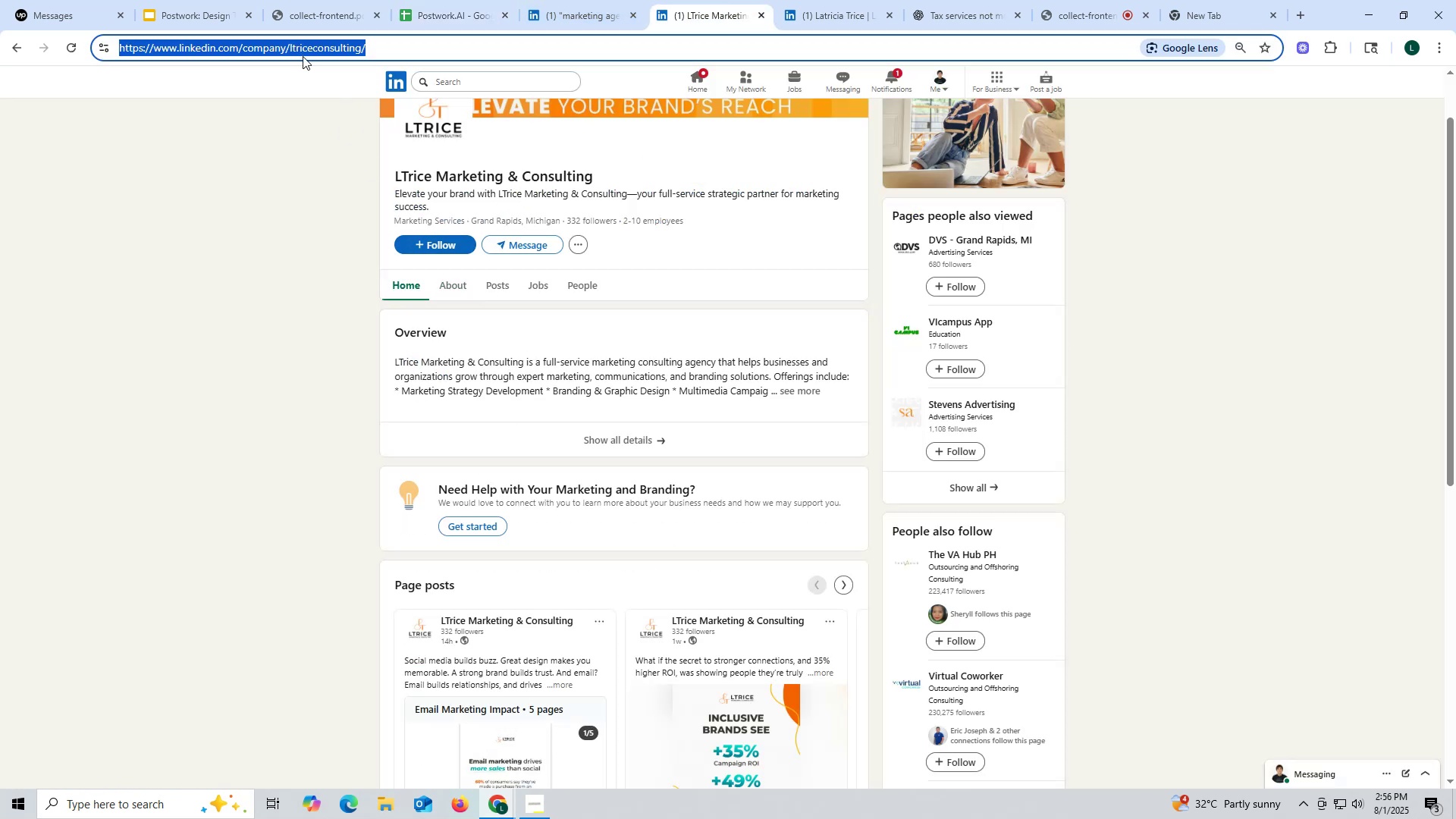 
key(Control+C)
 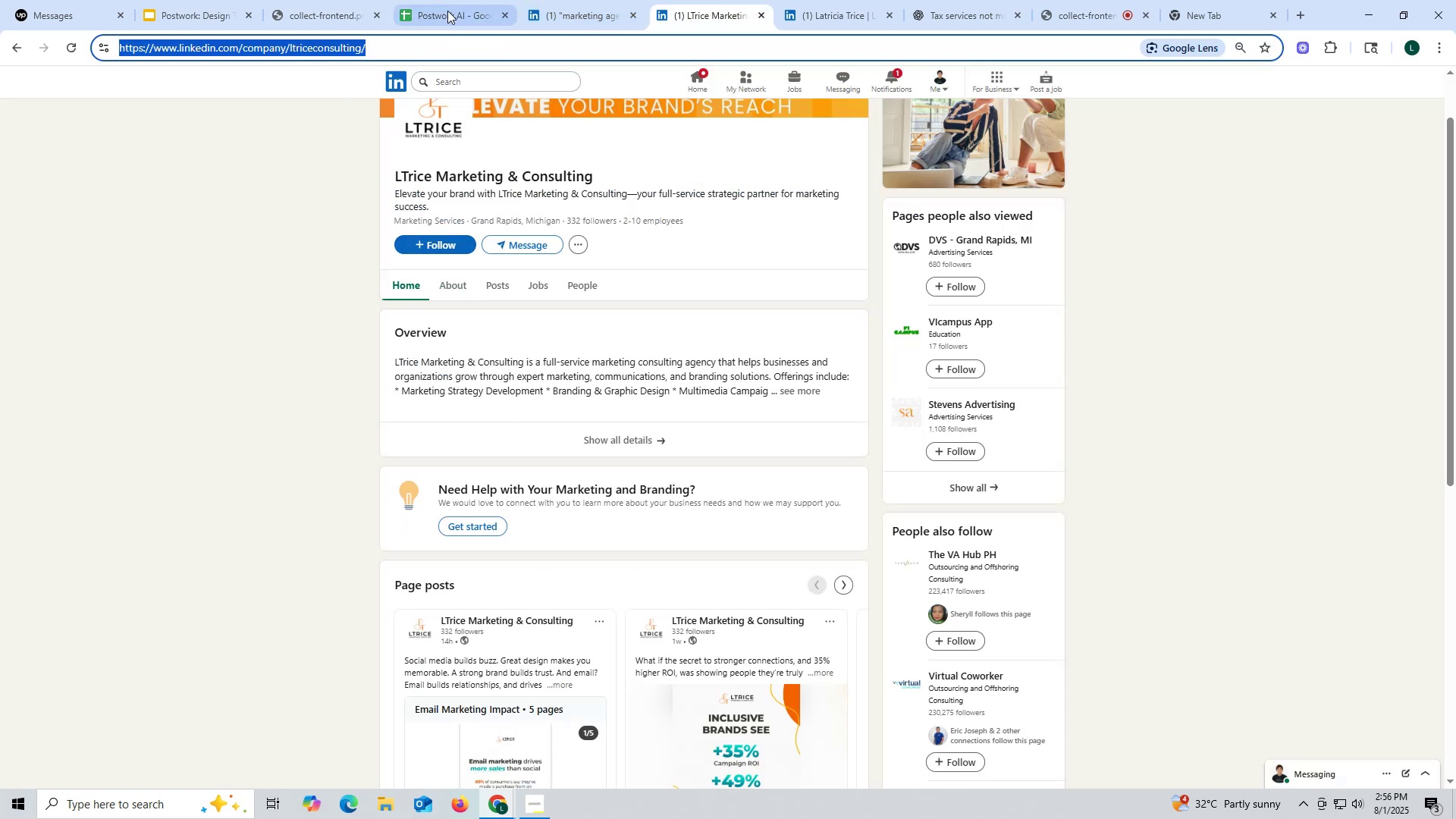 
left_click([449, 8])
 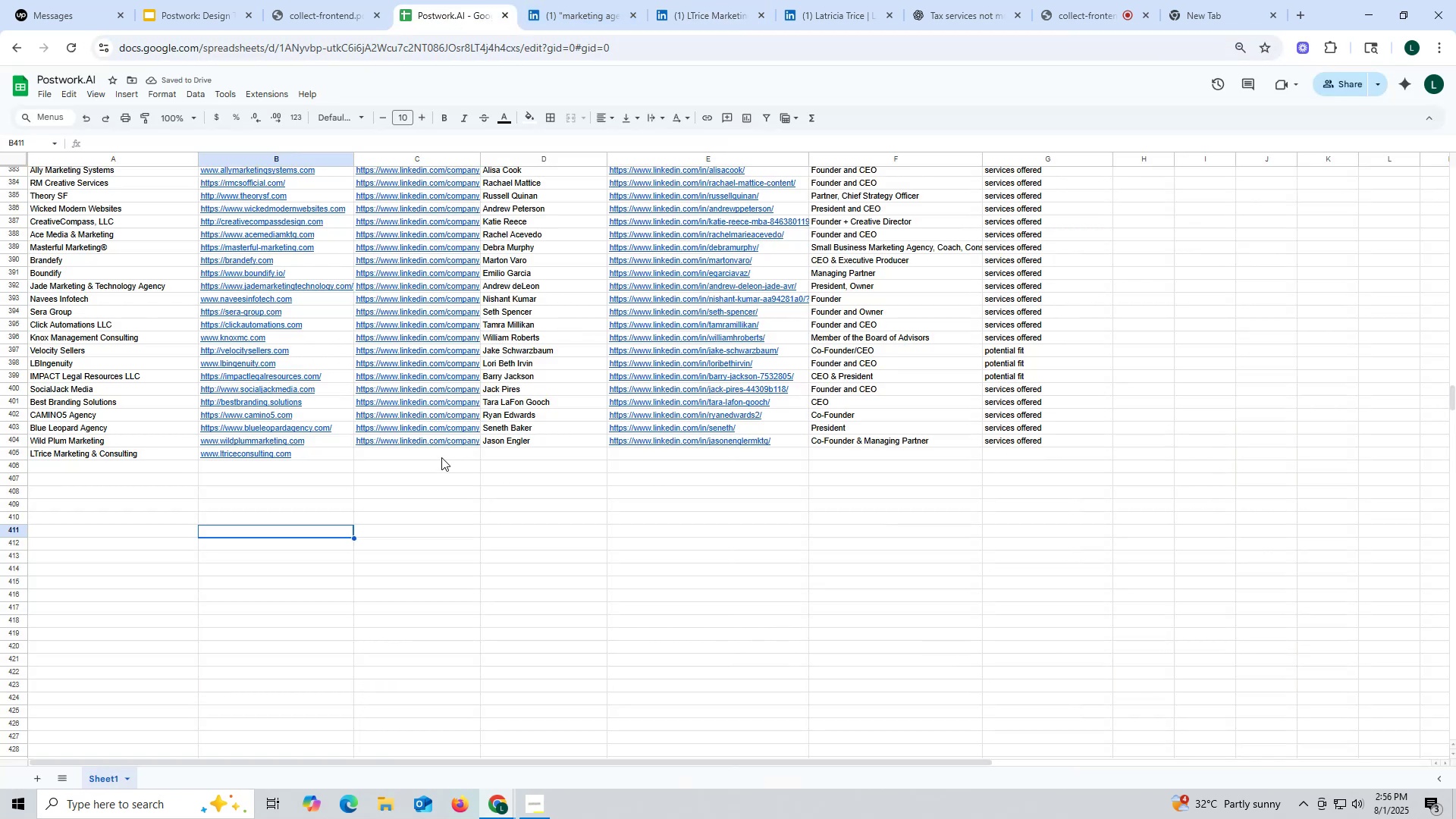 
double_click([441, 457])
 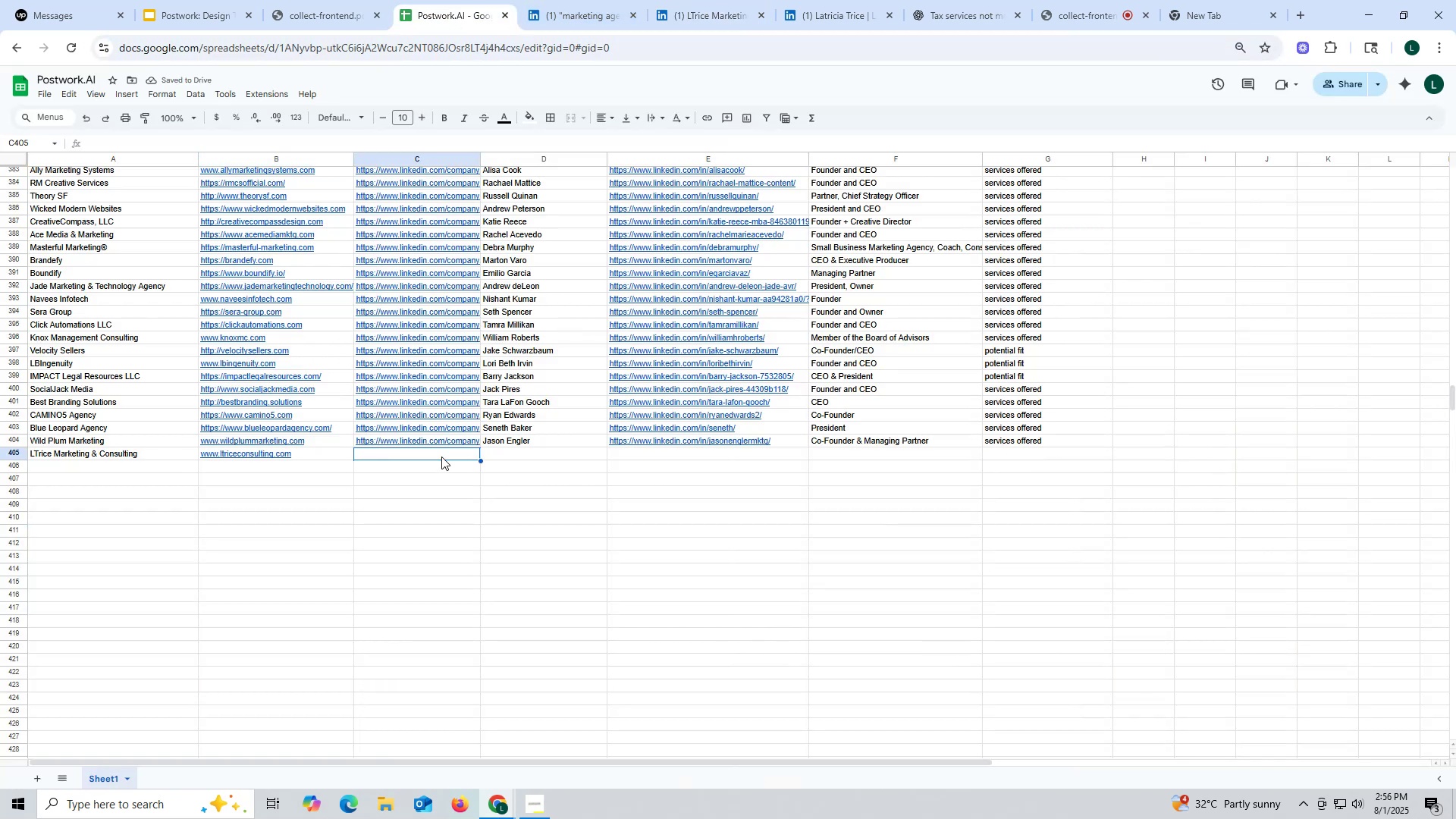 
key(Control+ControlLeft)
 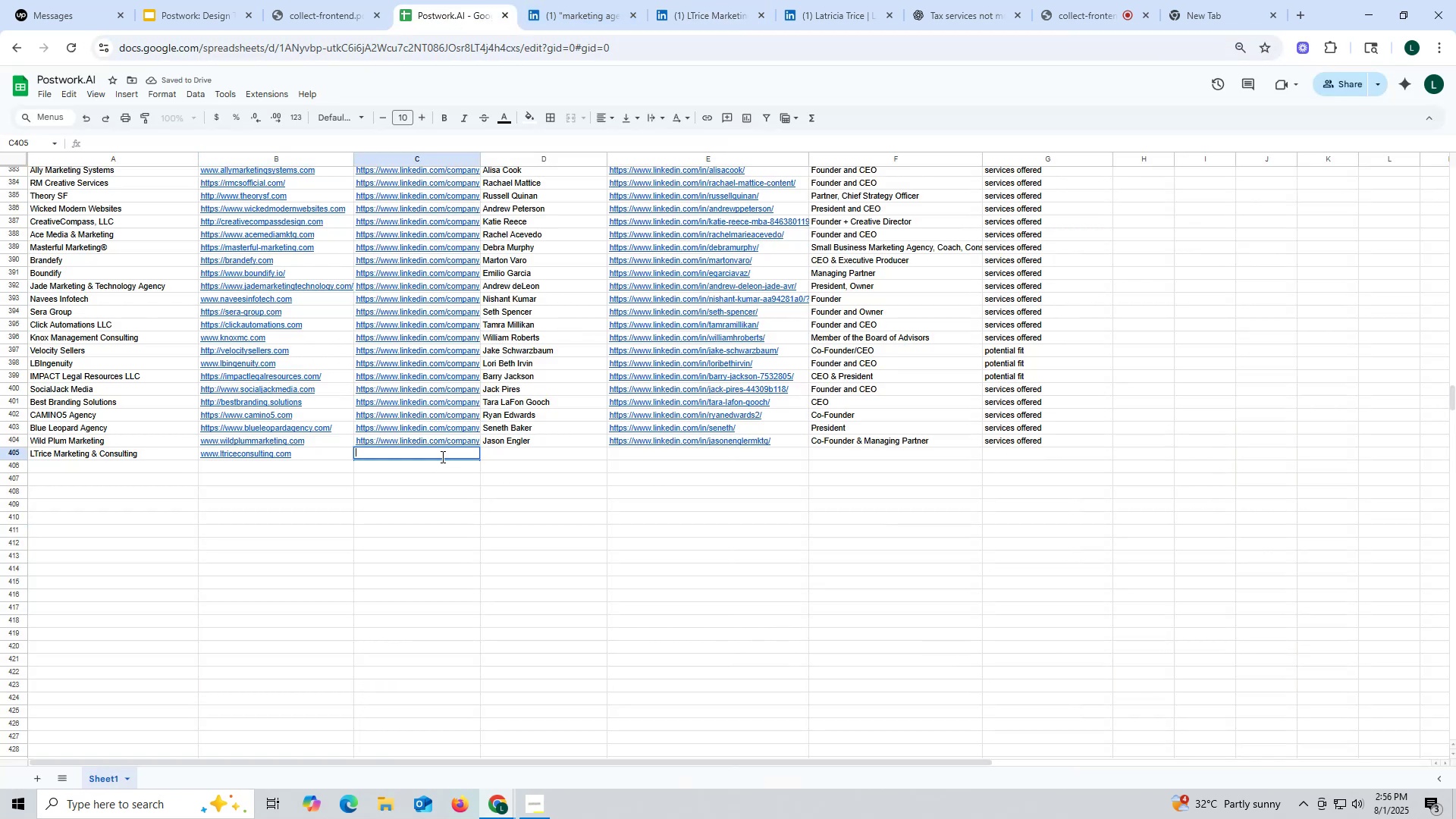 
key(Control+V)
 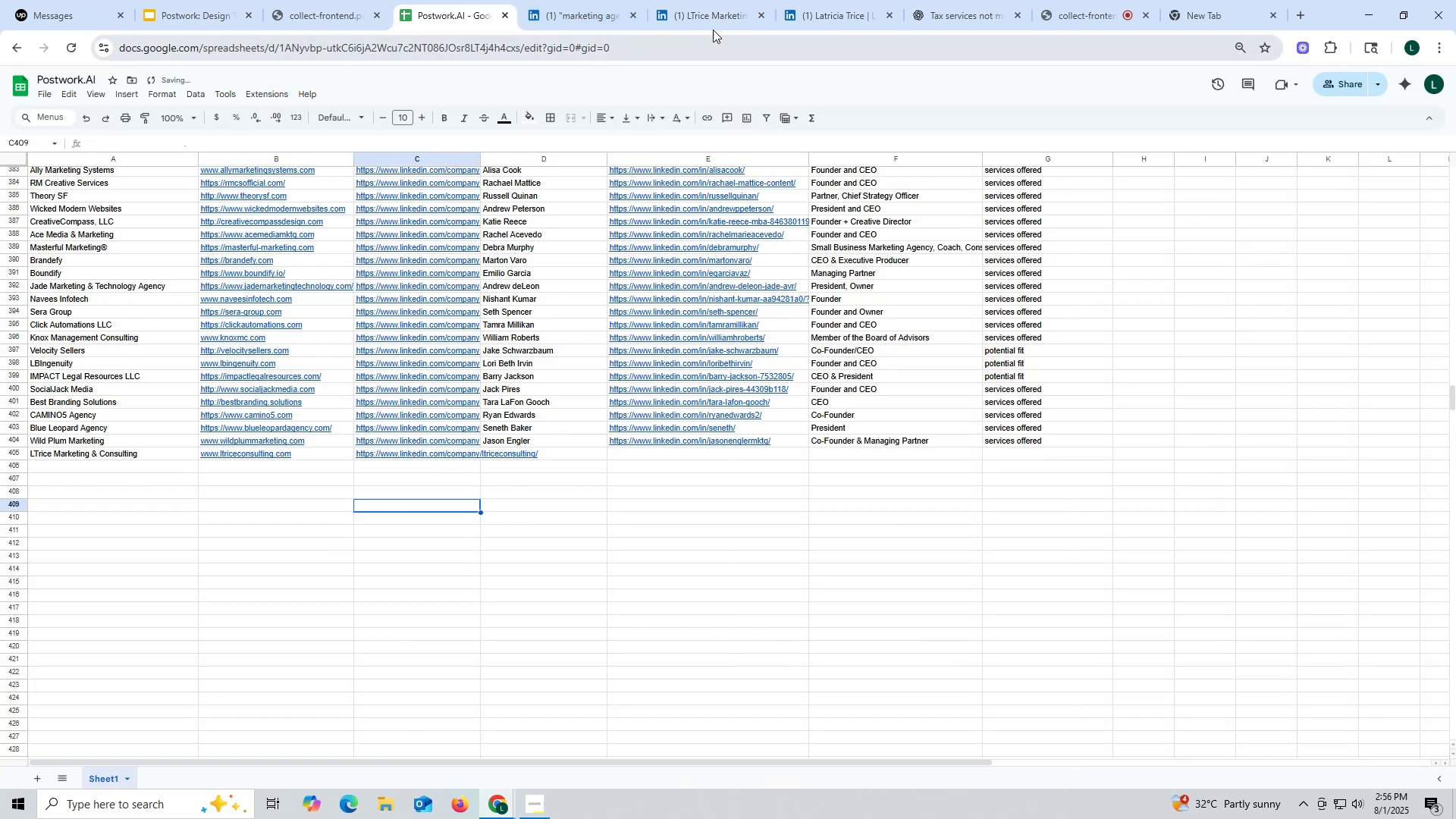 
left_click([824, 16])
 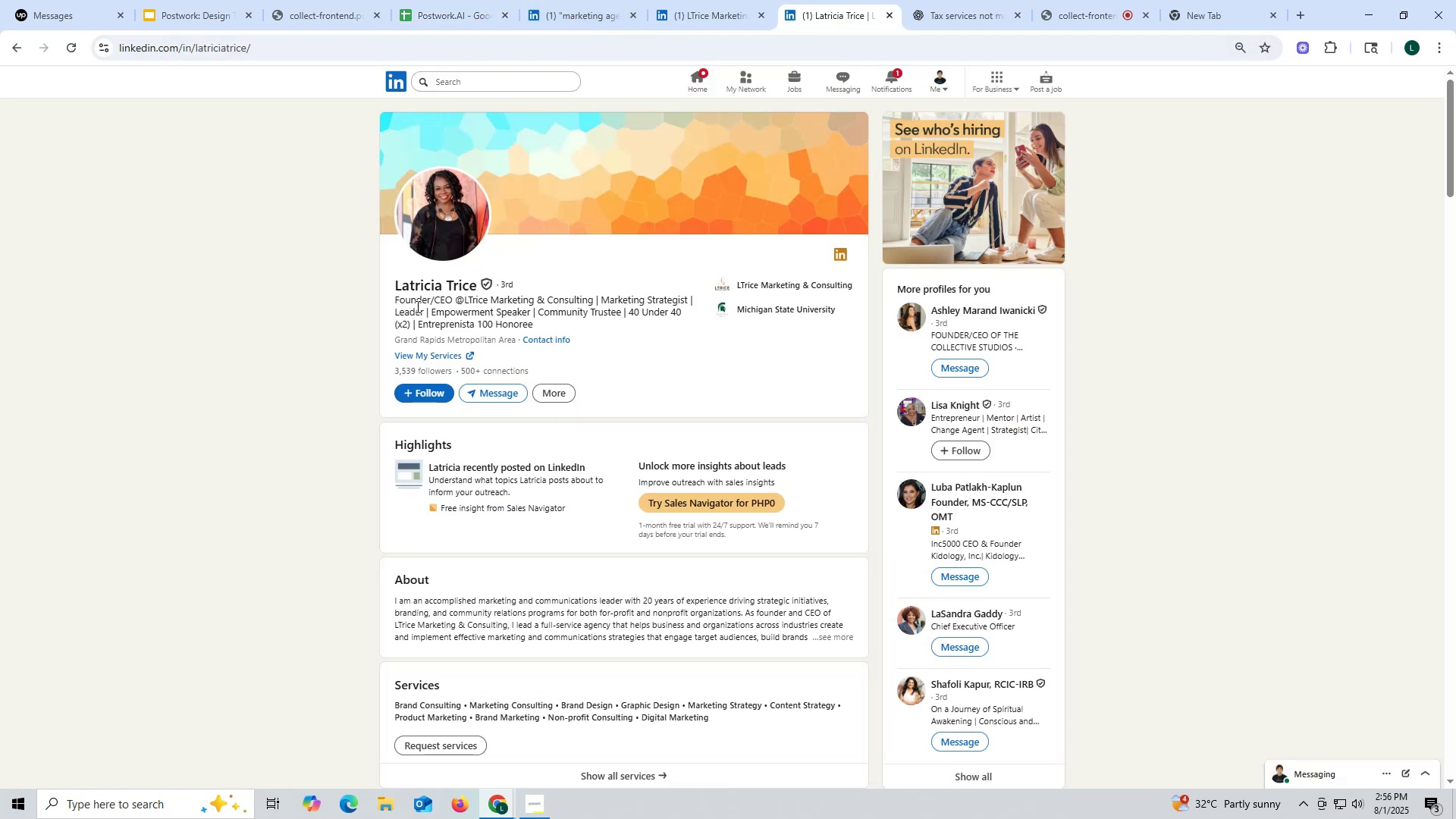 
left_click_drag(start_coordinate=[381, 287], to_coordinate=[480, 281])
 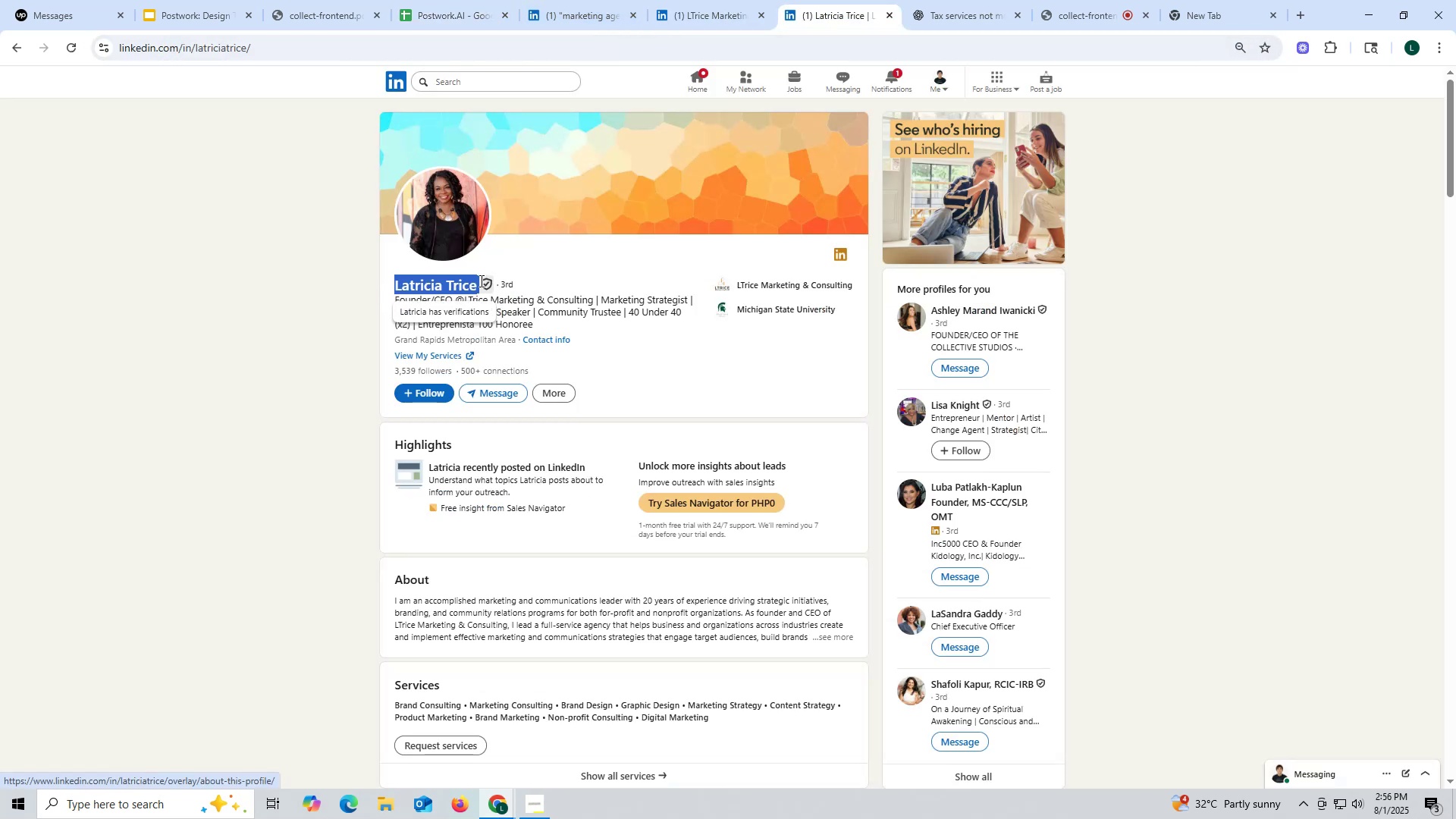 
key(Control+ControlLeft)
 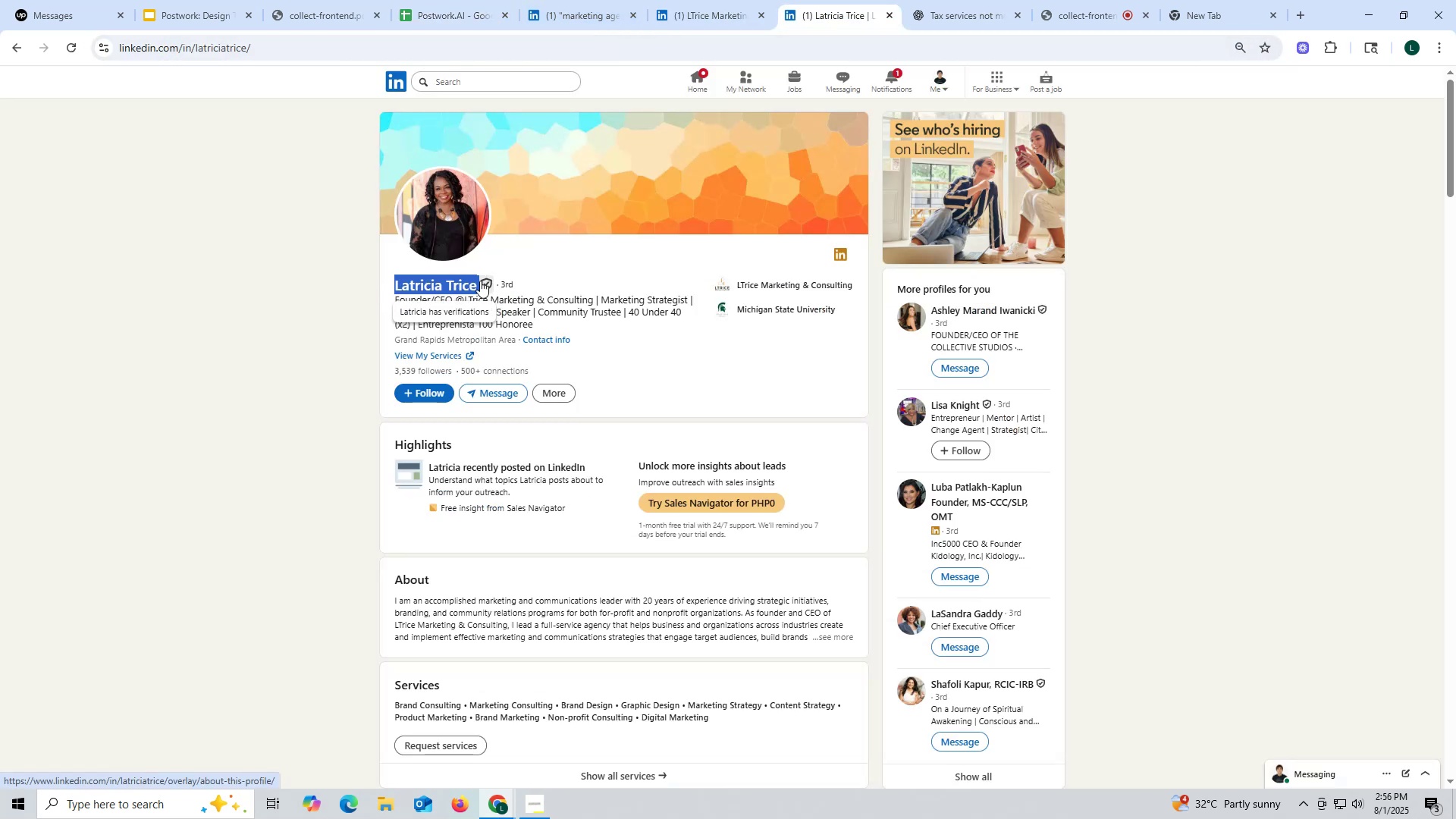 
key(Control+C)
 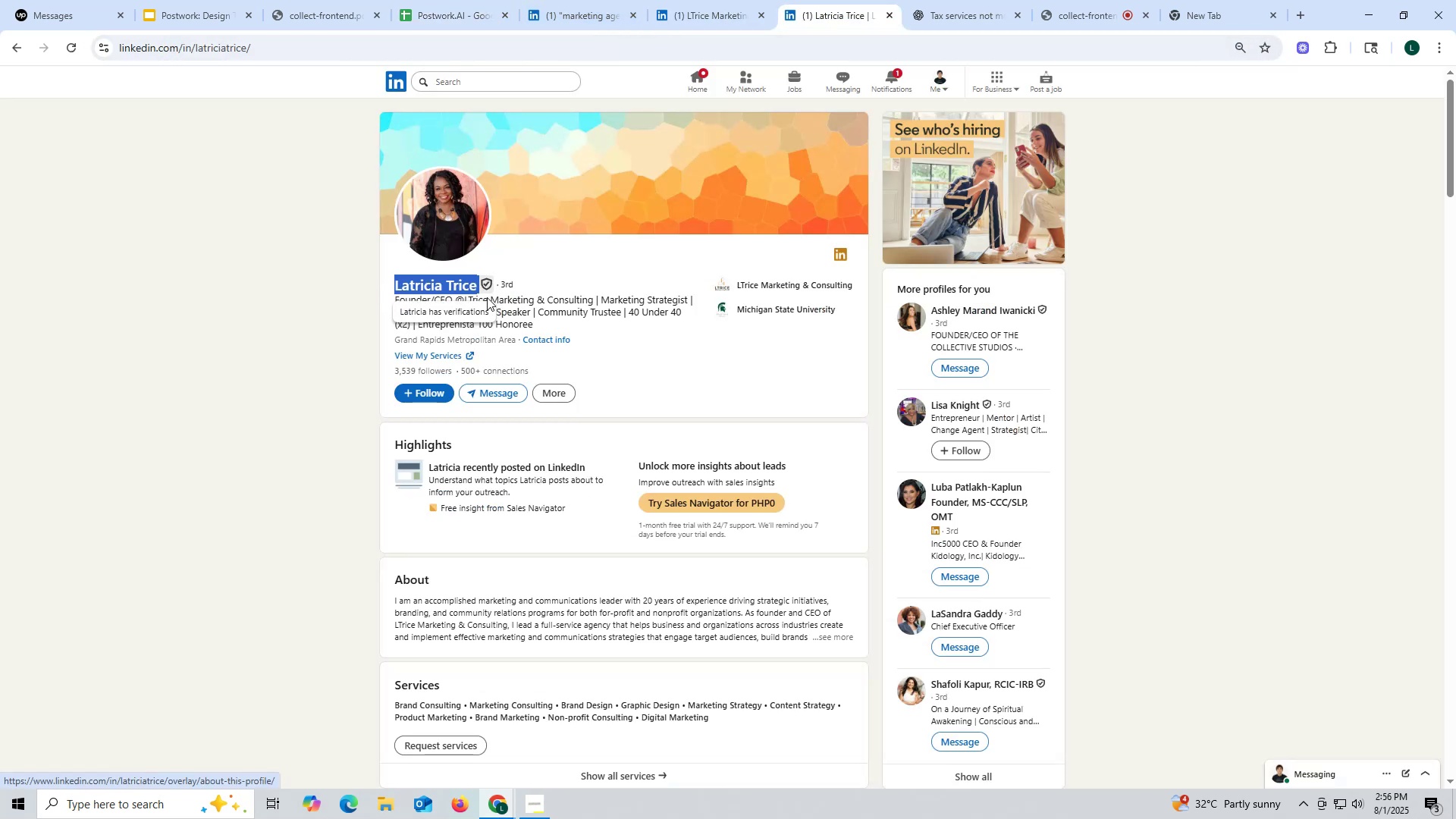 
key(Control+ControlLeft)
 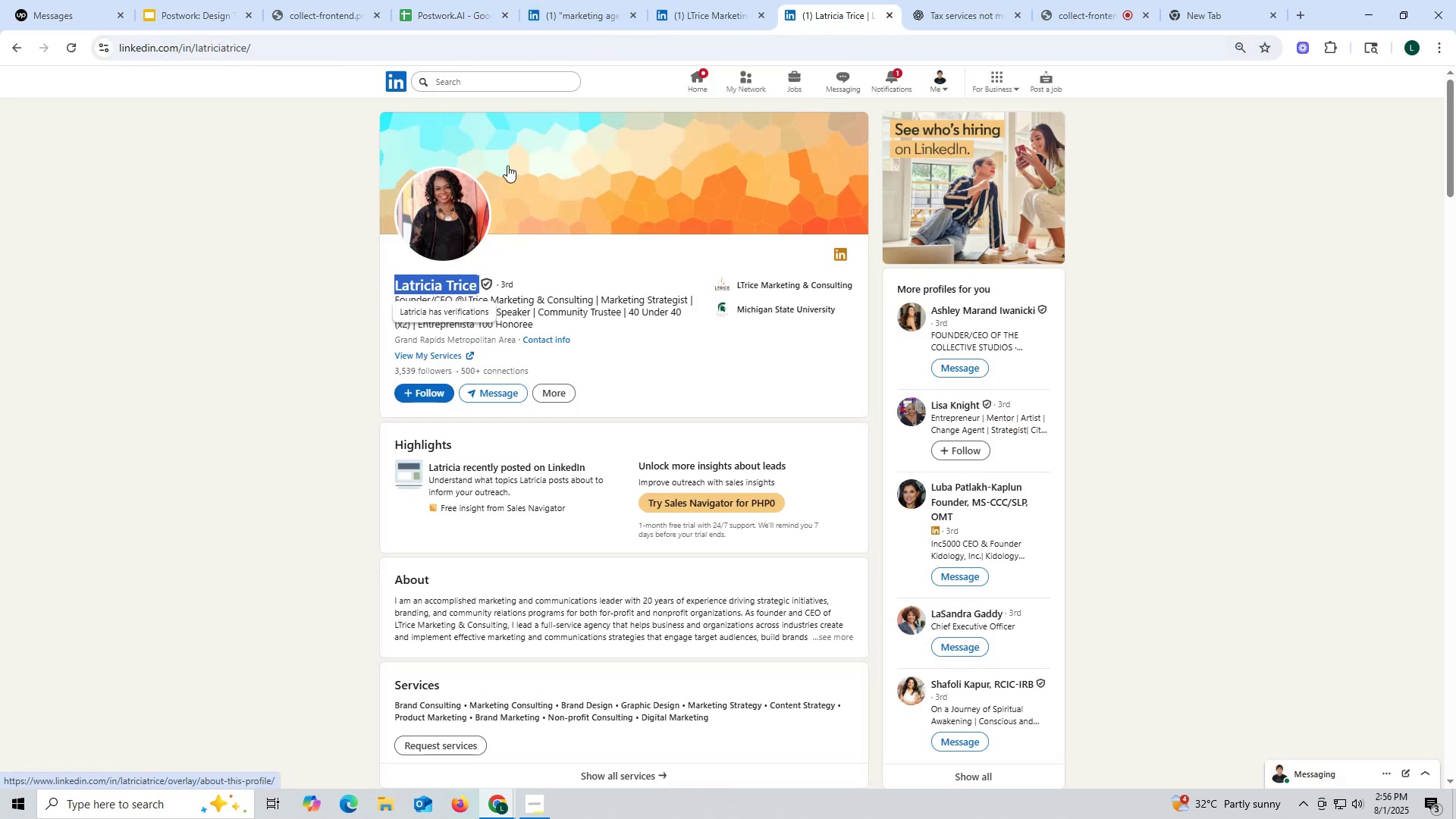 
key(Control+C)
 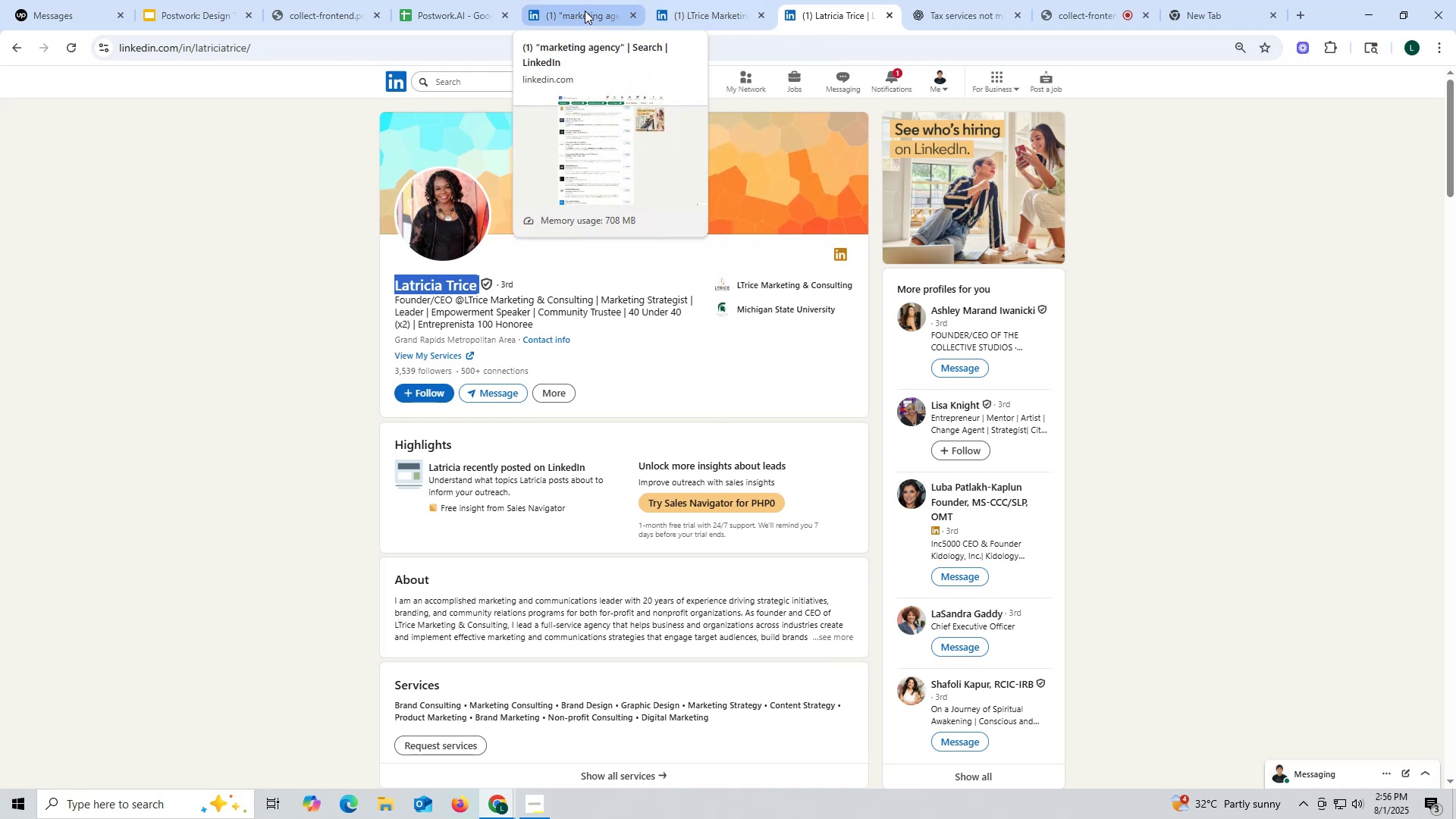 
left_click([460, 15])
 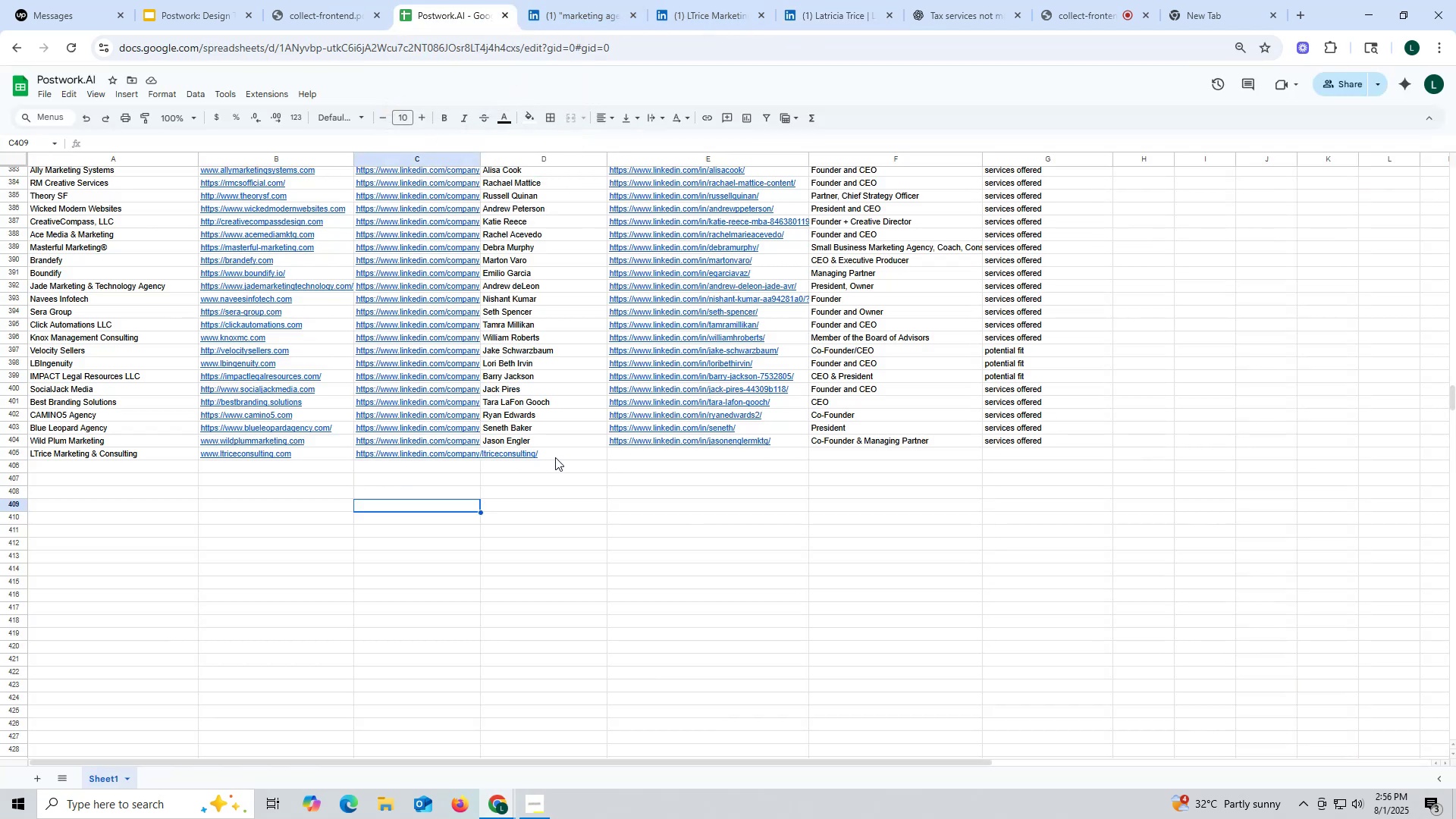 
left_click([557, 454])
 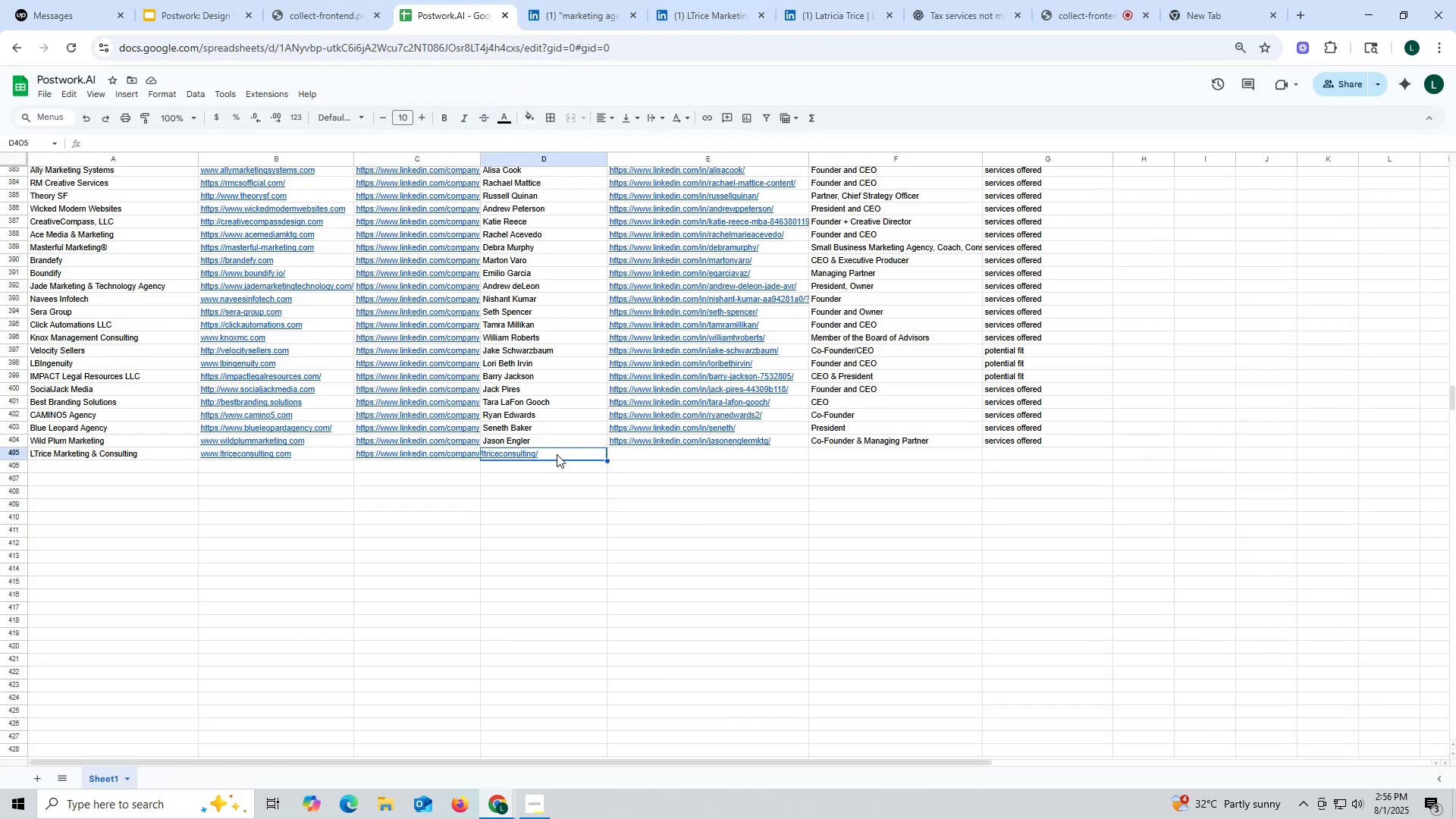 
key(Control+ControlLeft)
 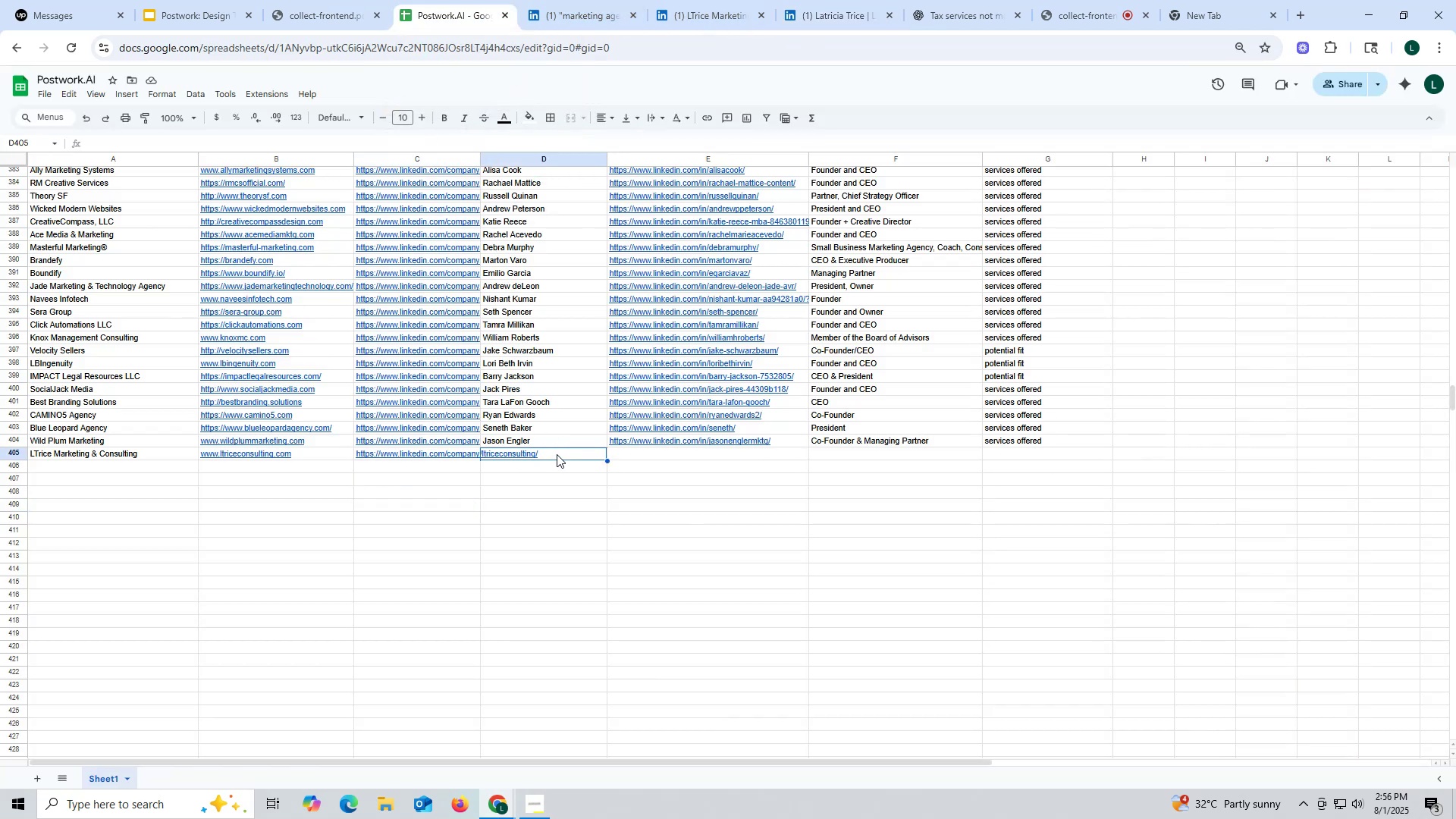 
double_click([557, 454])
 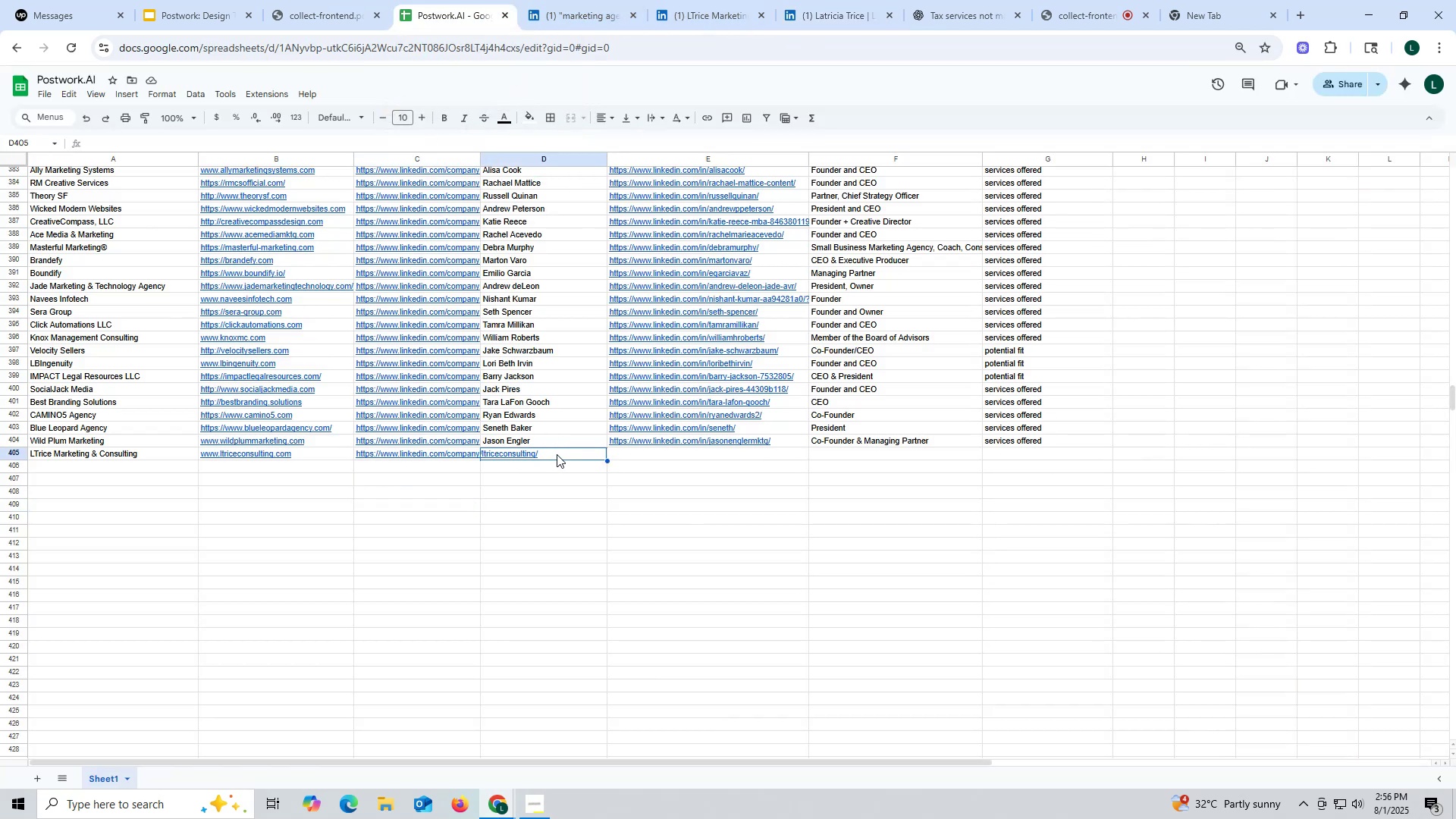 
key(Control+V)
 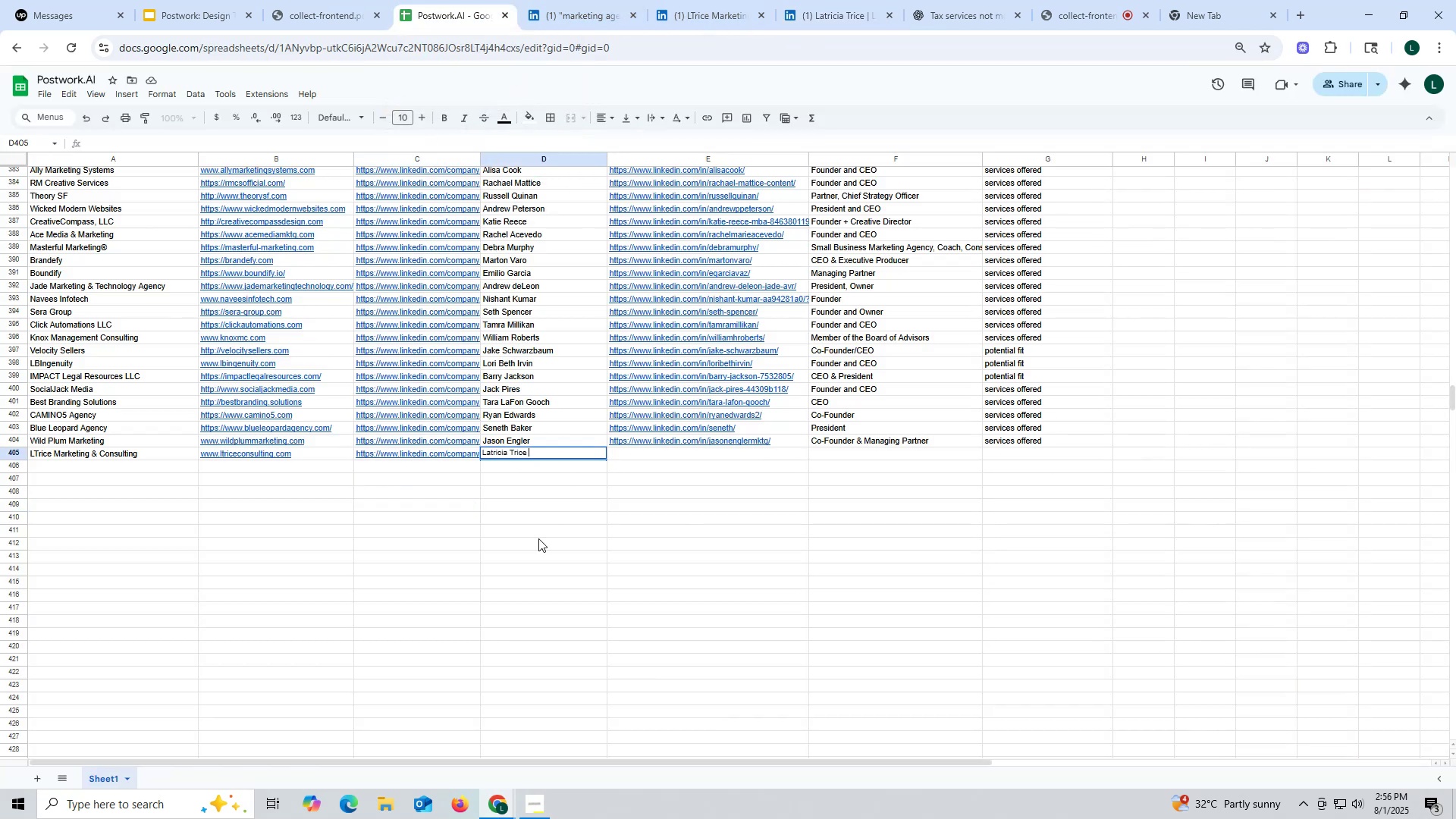 
left_click_drag(start_coordinate=[538, 541], to_coordinate=[538, 545])
 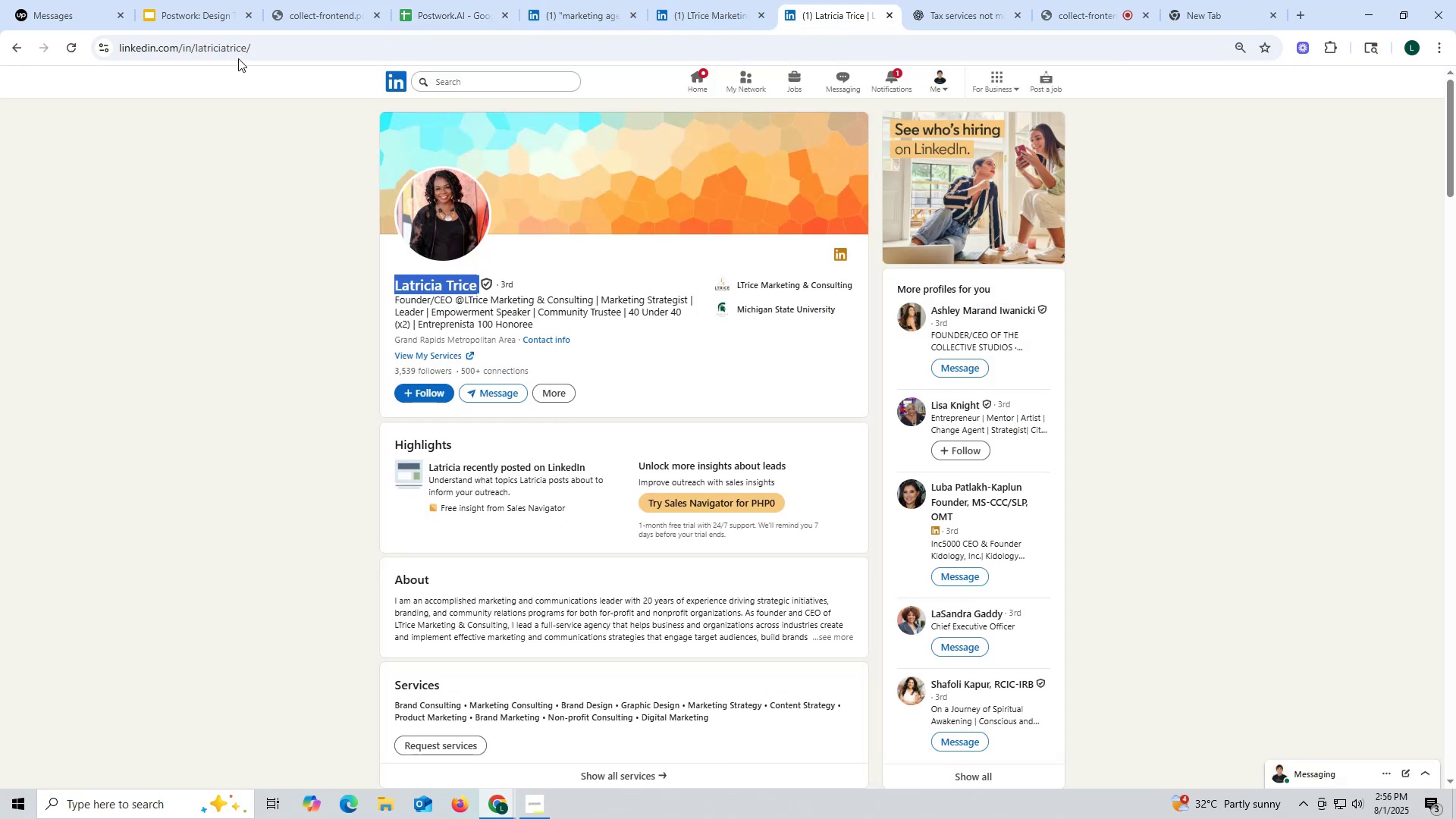 
double_click([226, 49])
 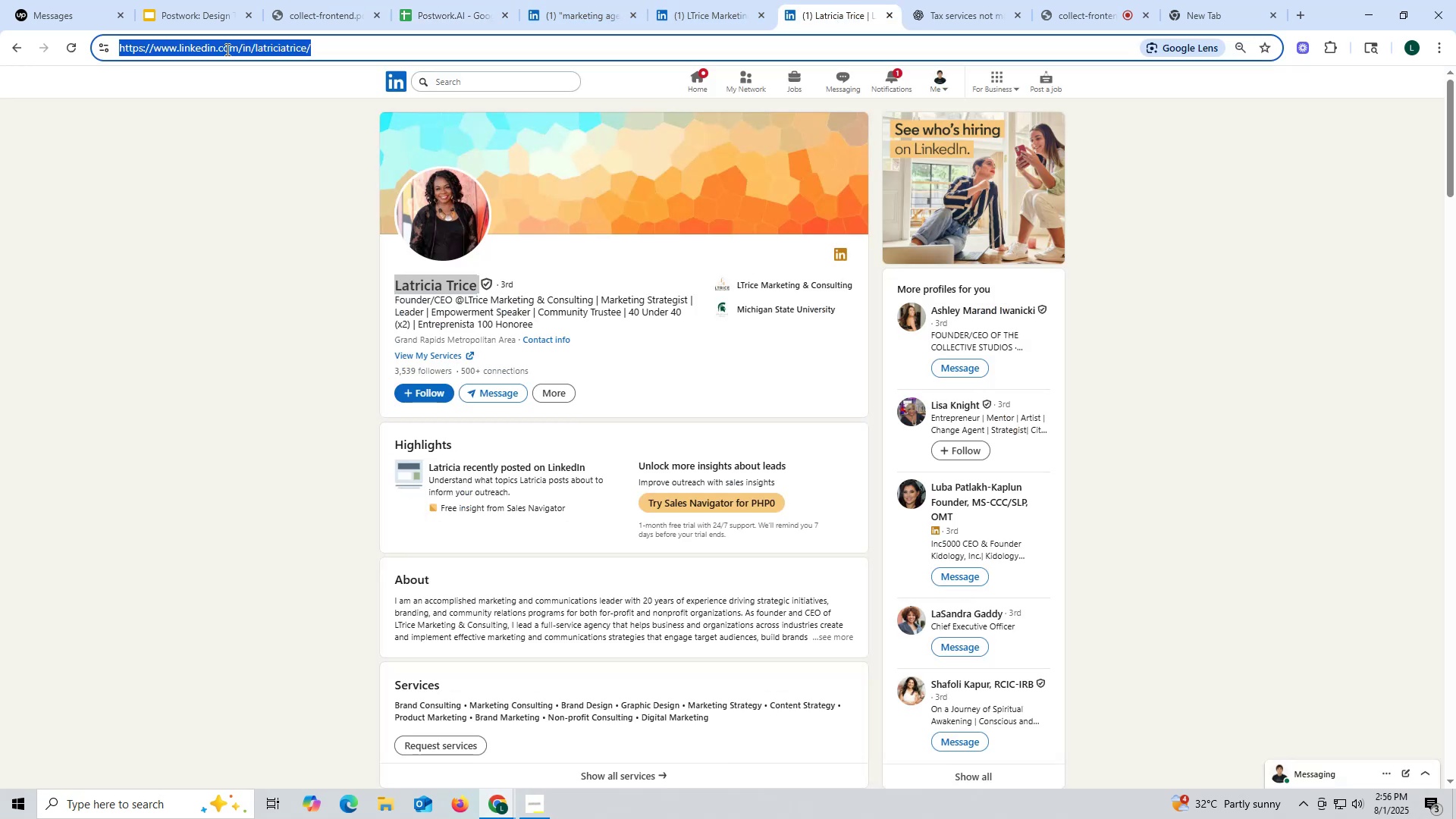 
triple_click([226, 49])
 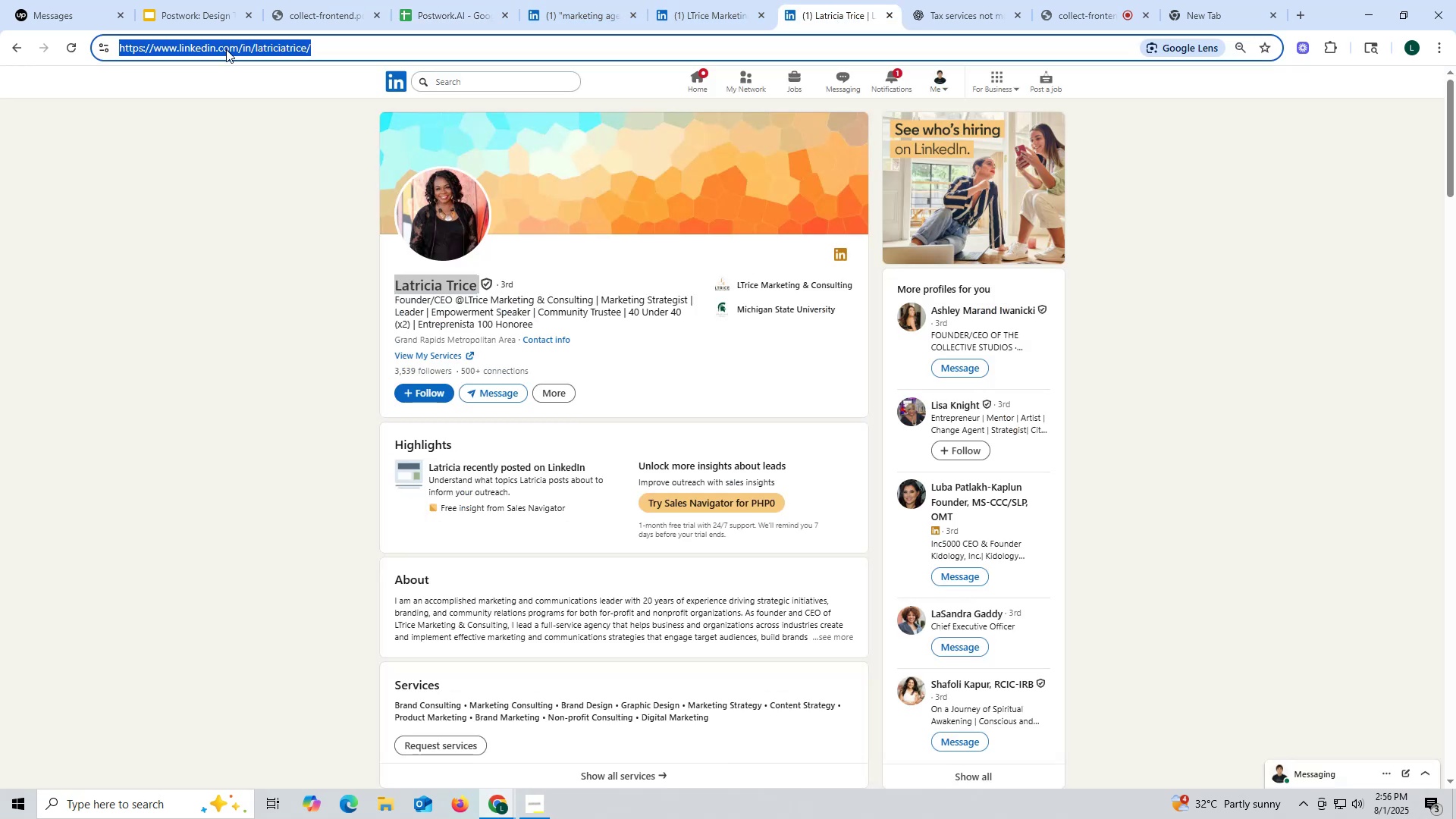 
key(Control+ControlLeft)
 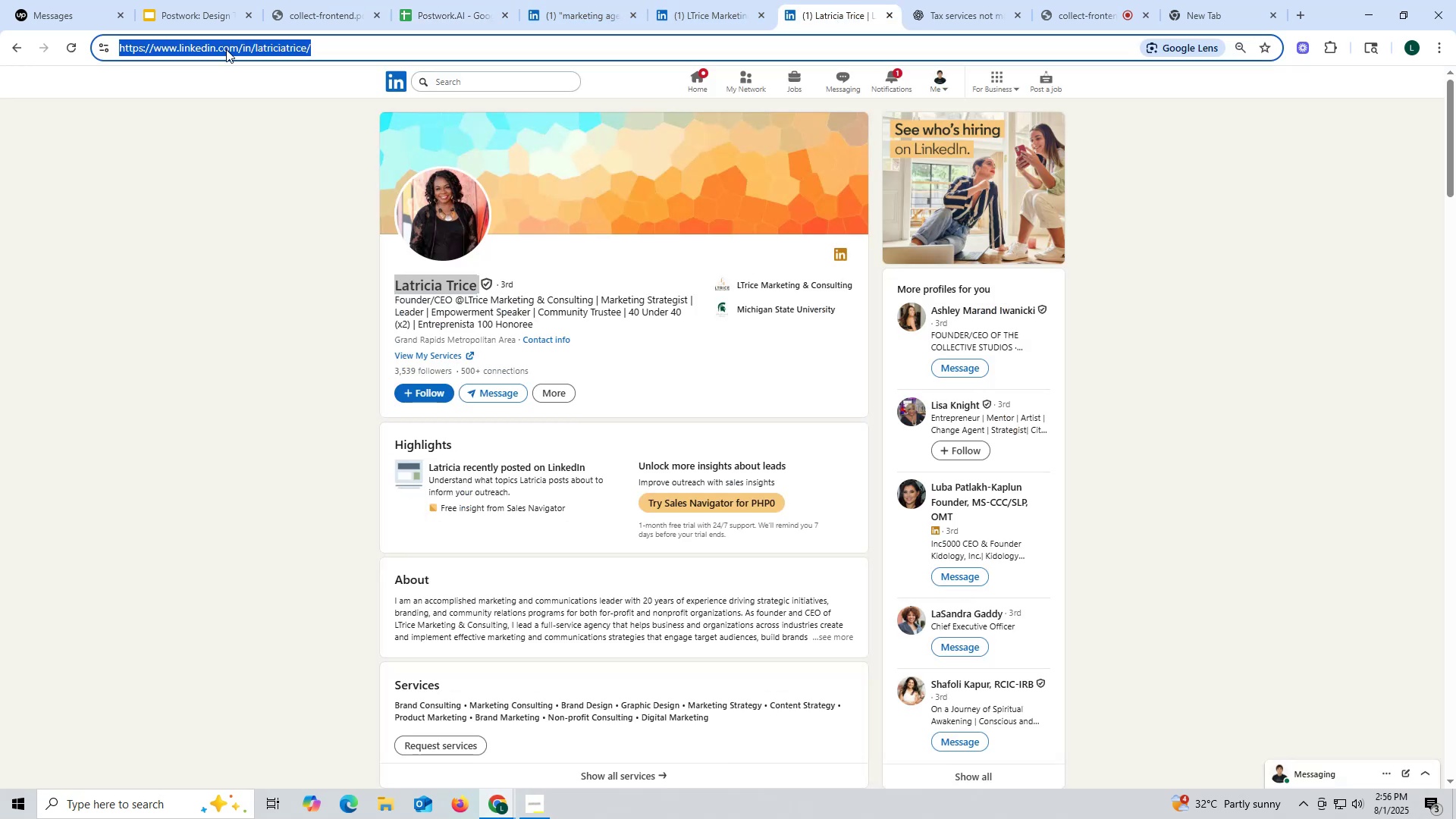 
key(Control+C)
 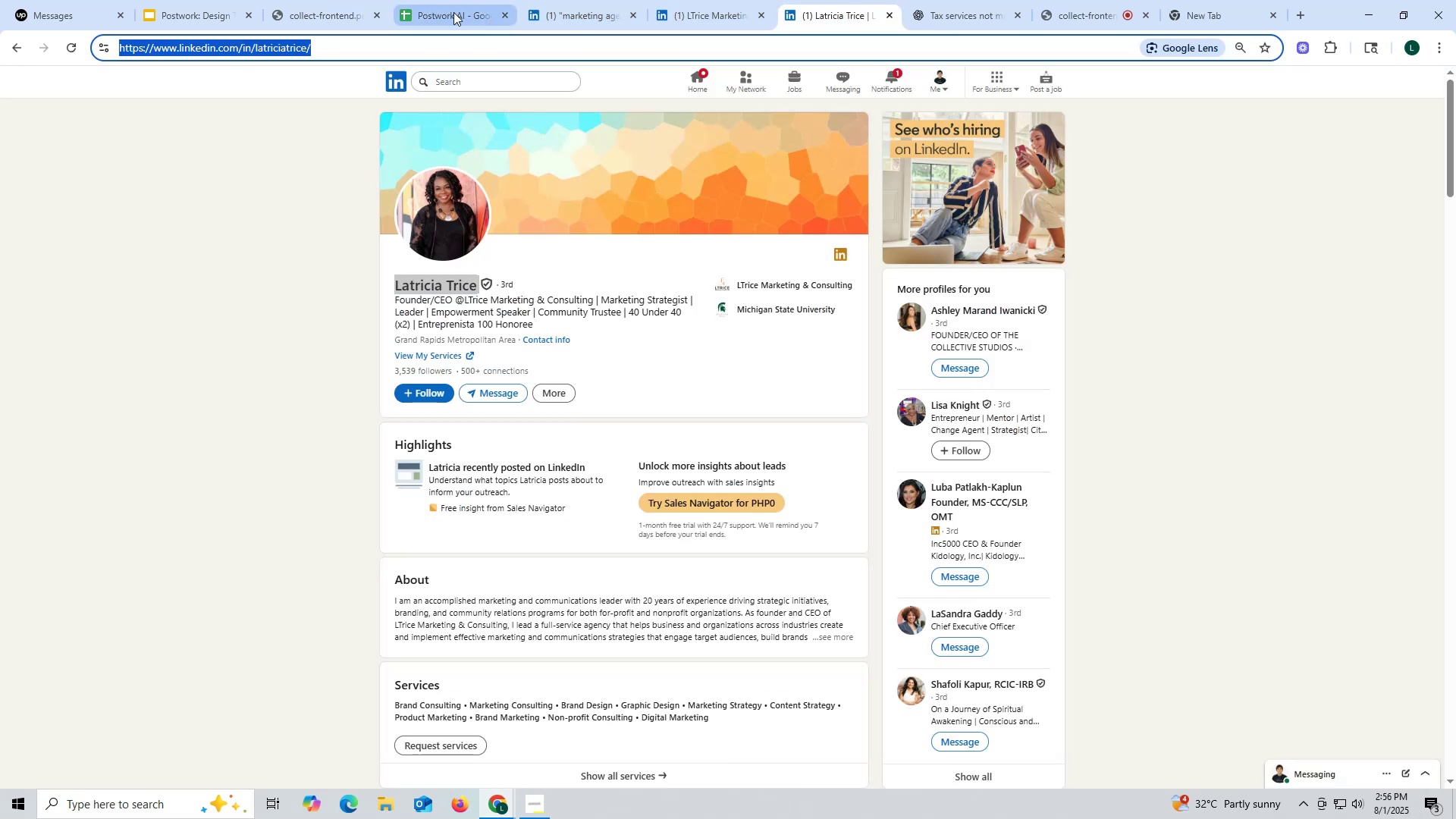 
left_click([443, 12])
 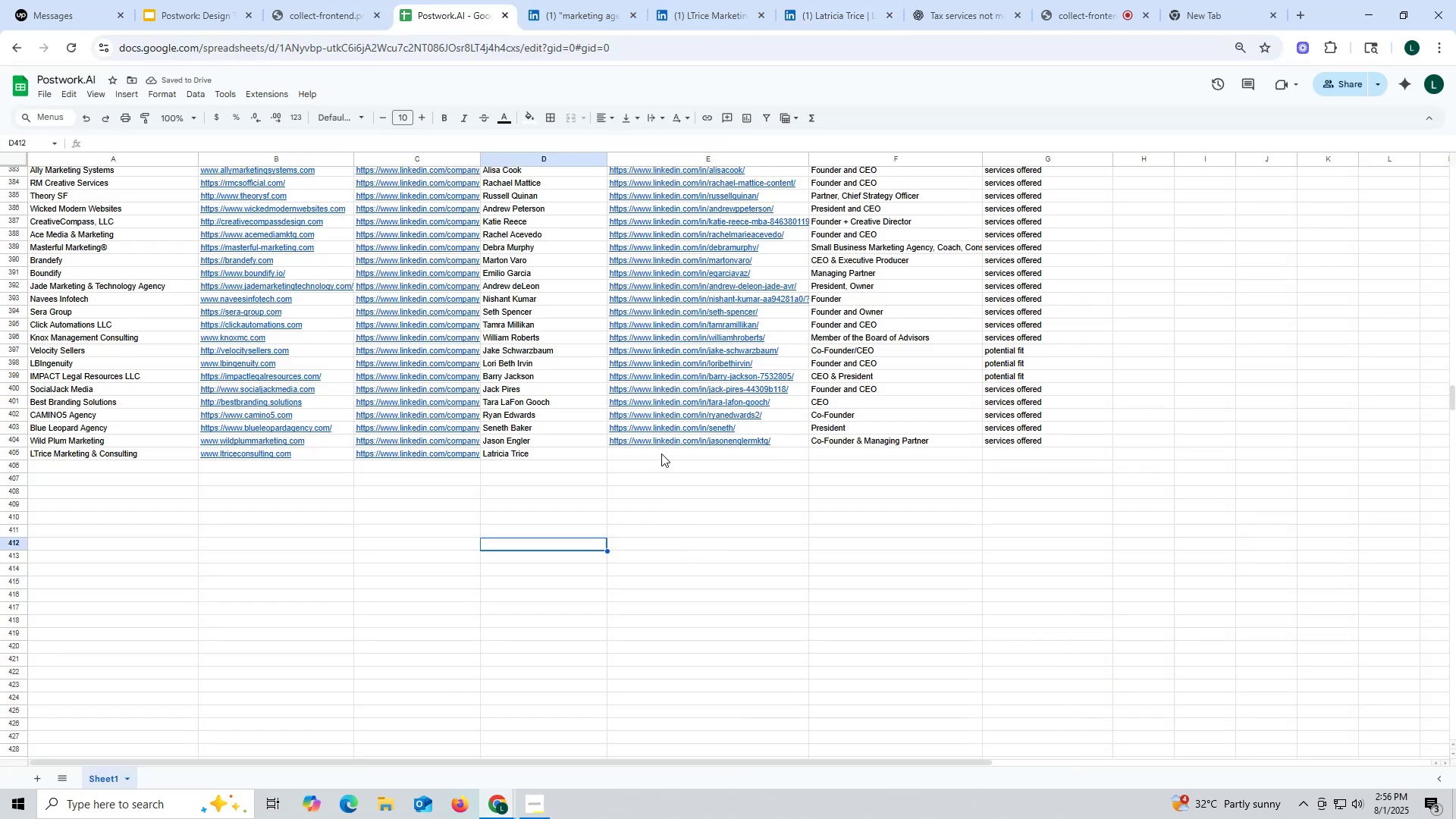 
double_click([661, 453])
 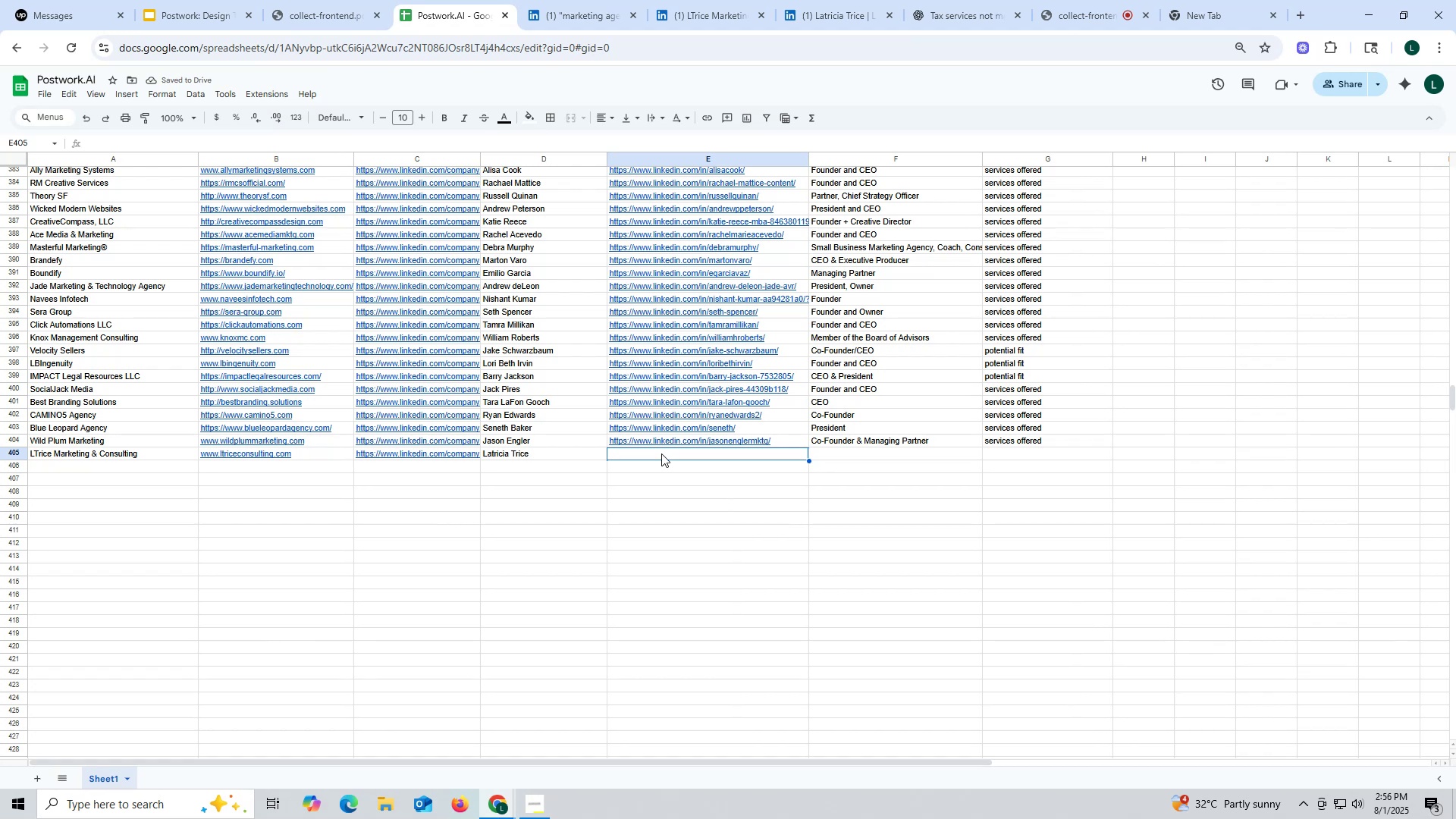 
key(Control+ControlLeft)
 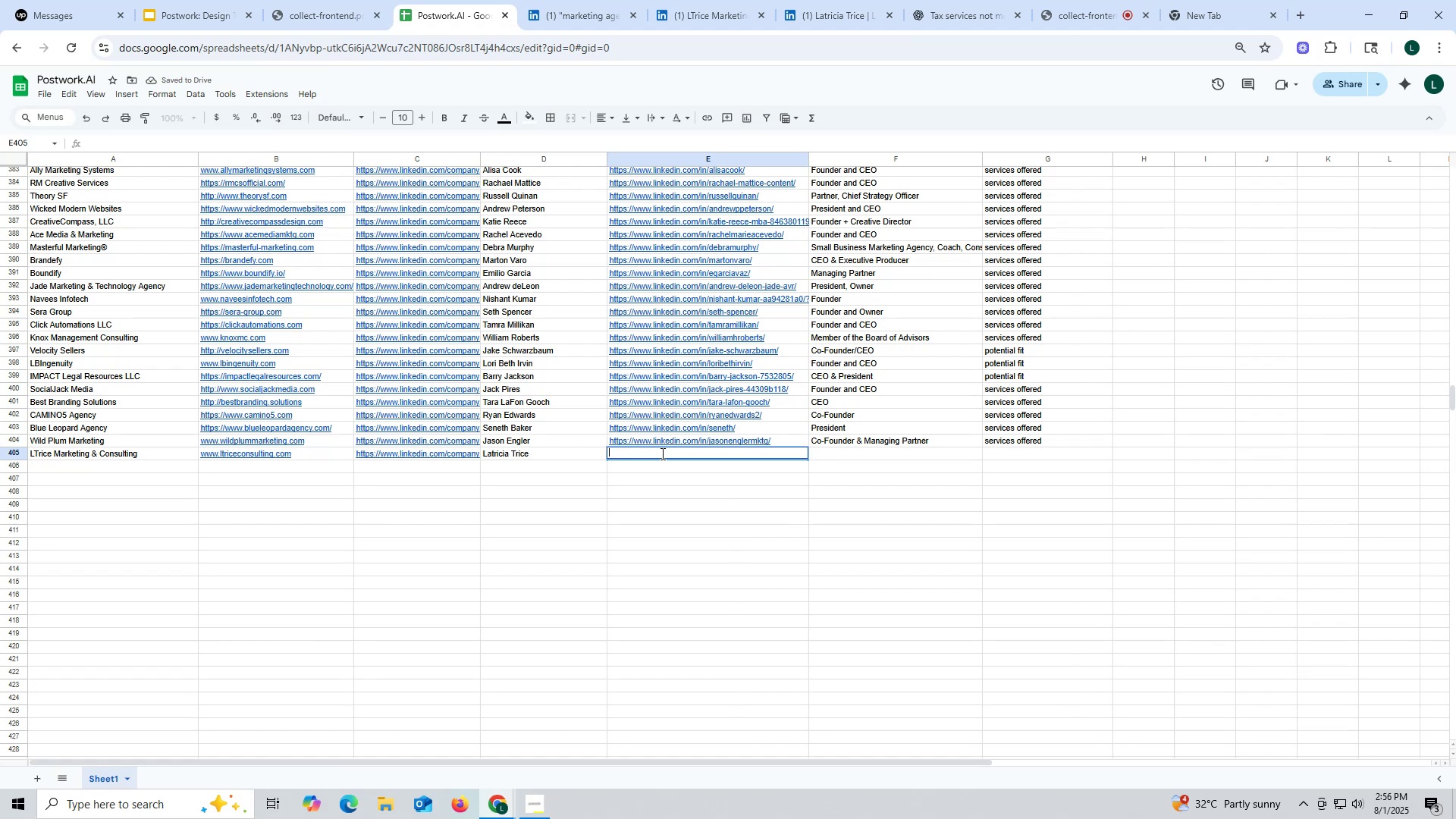 
key(Control+V)
 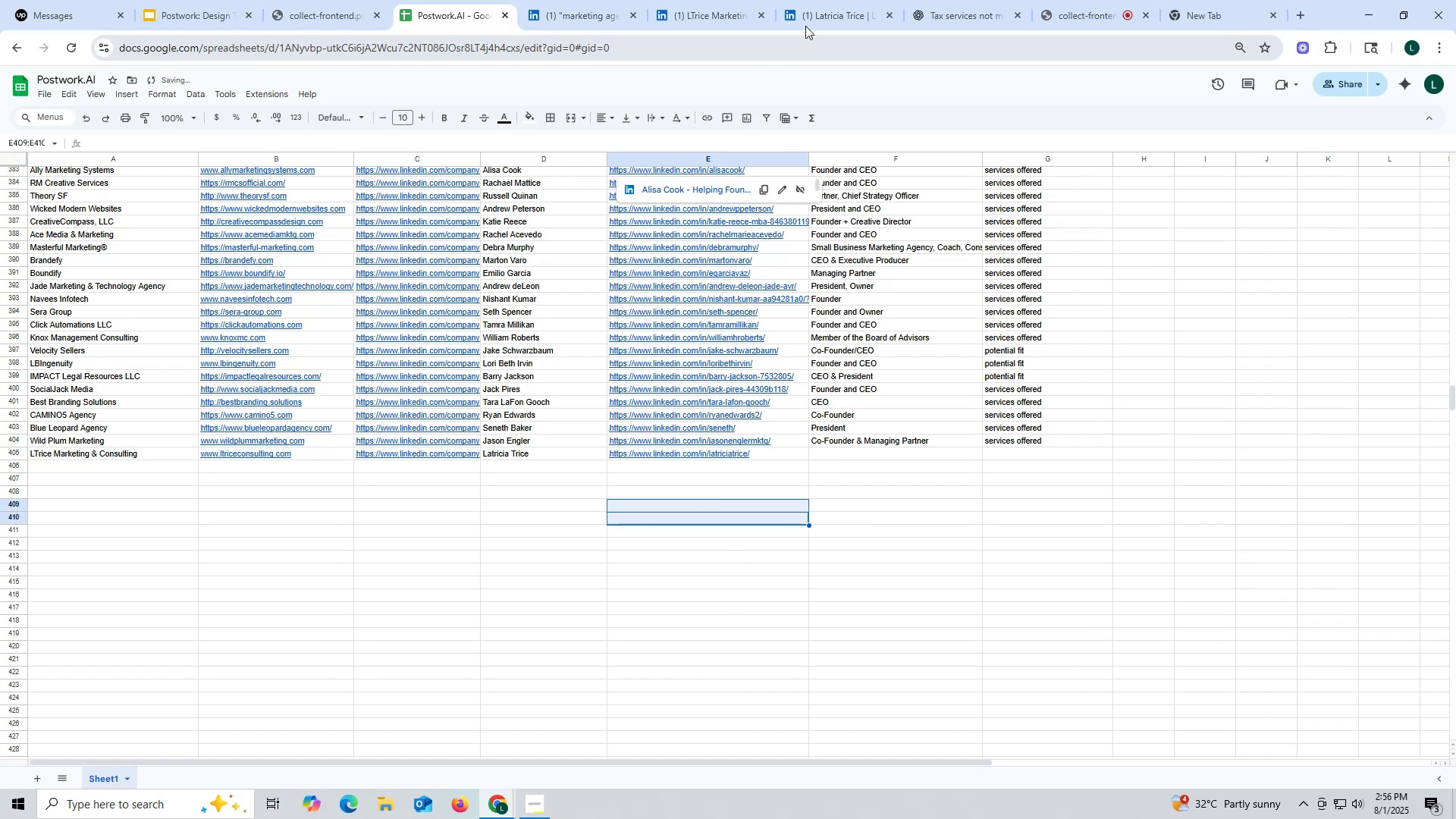 
left_click([835, 7])
 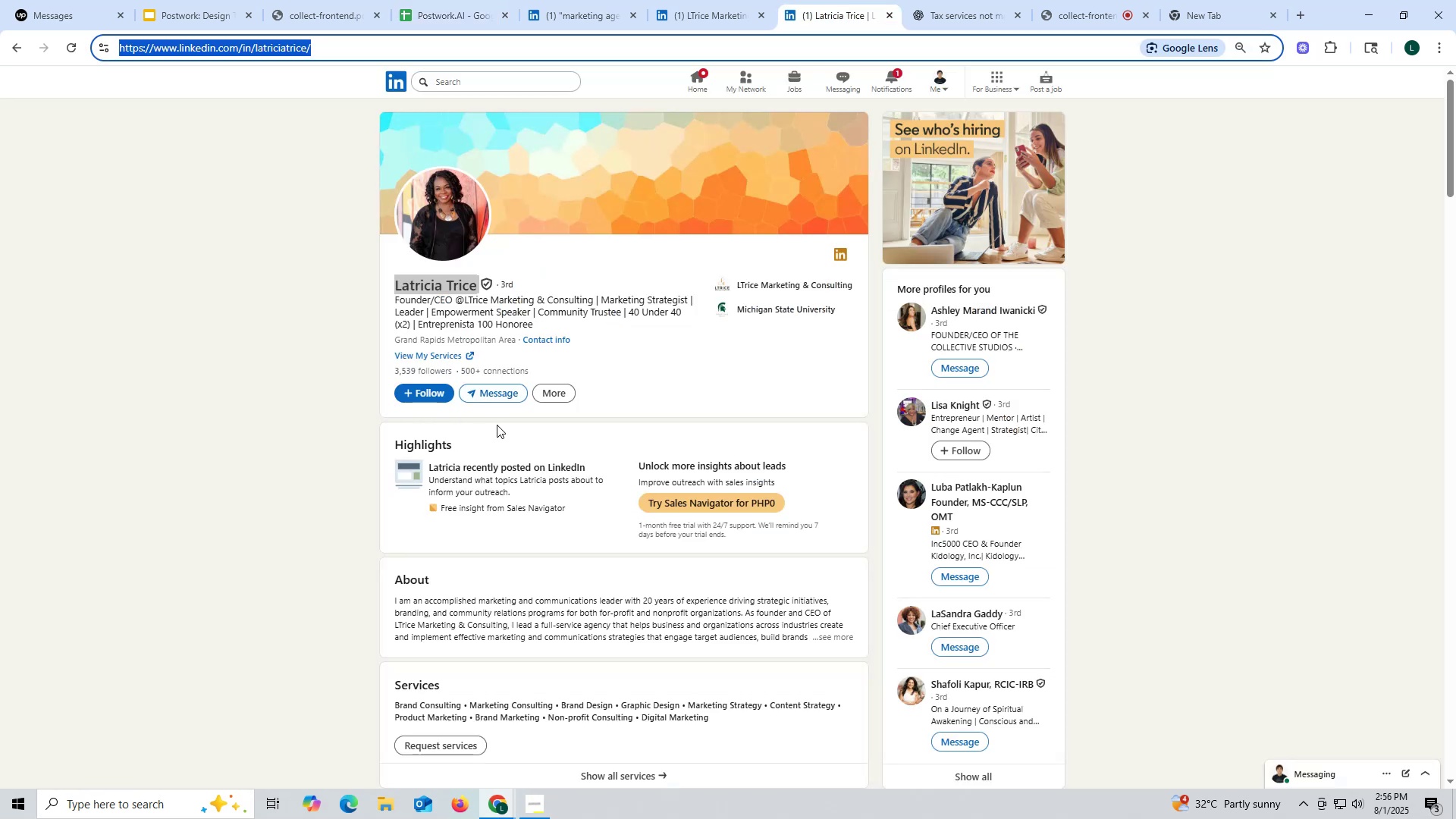 
scroll: coordinate [544, 442], scroll_direction: down, amount: 12.0
 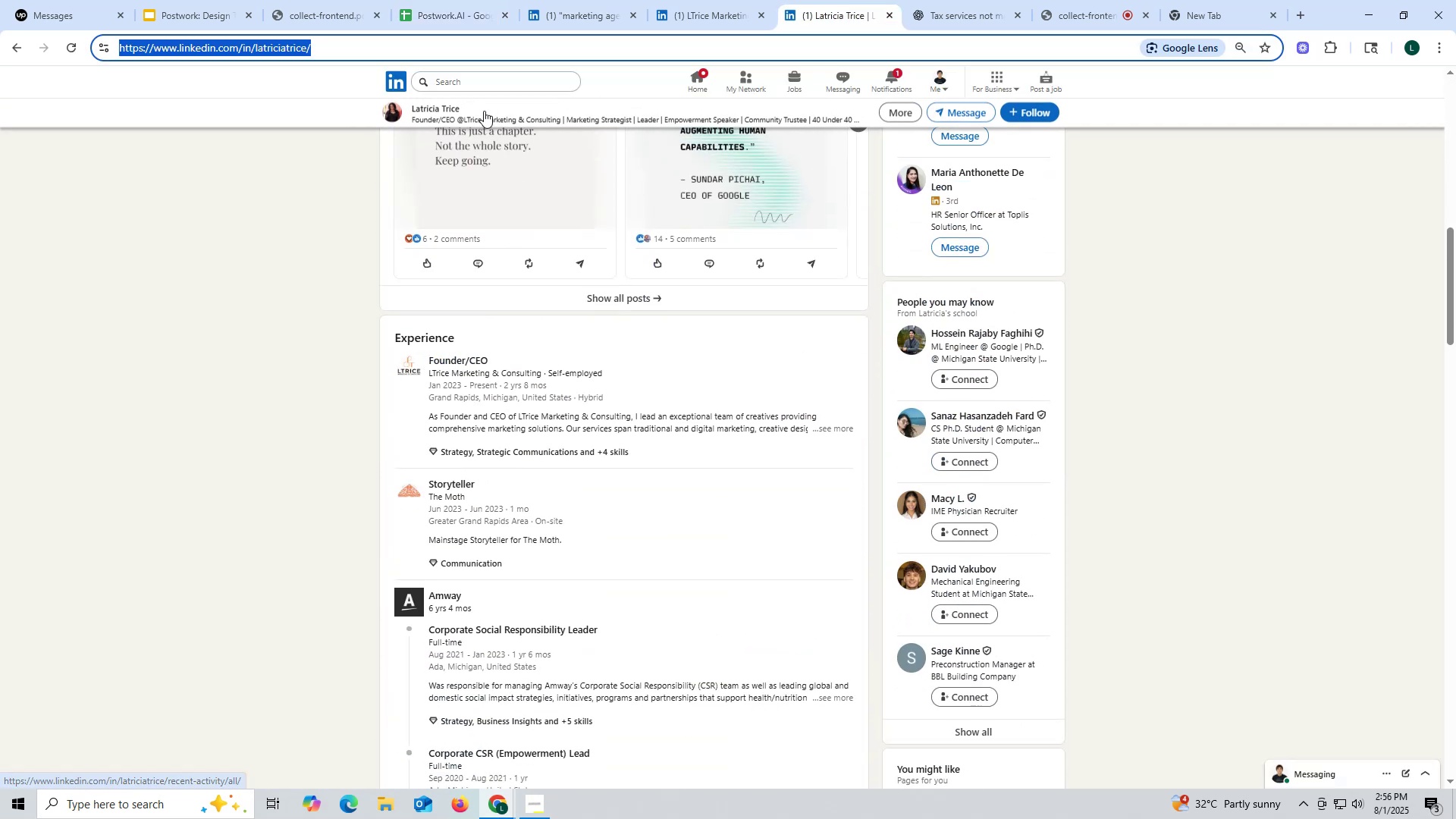 
left_click([444, 20])
 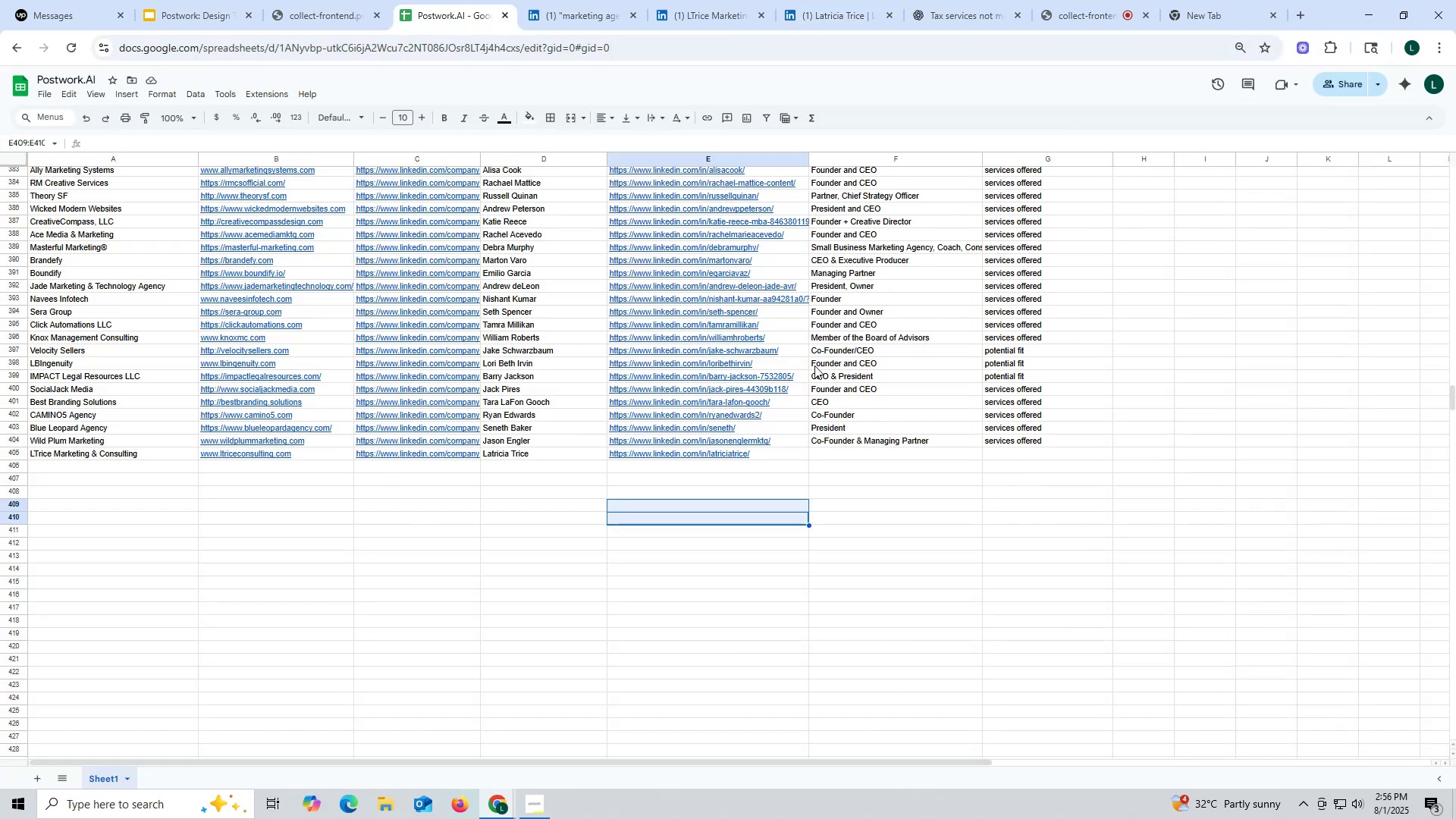 
left_click([824, 359])
 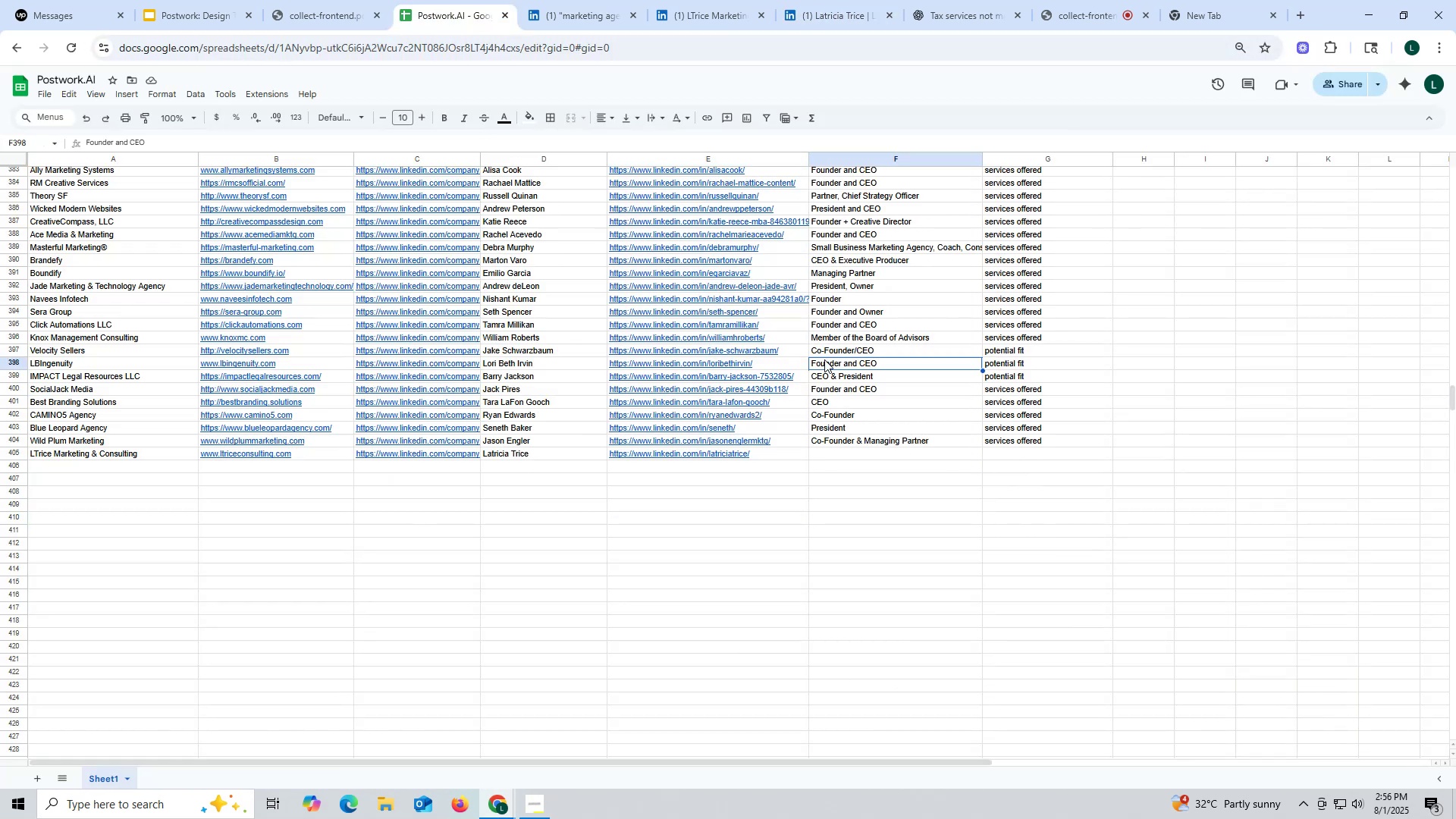 
key(Control+ControlLeft)
 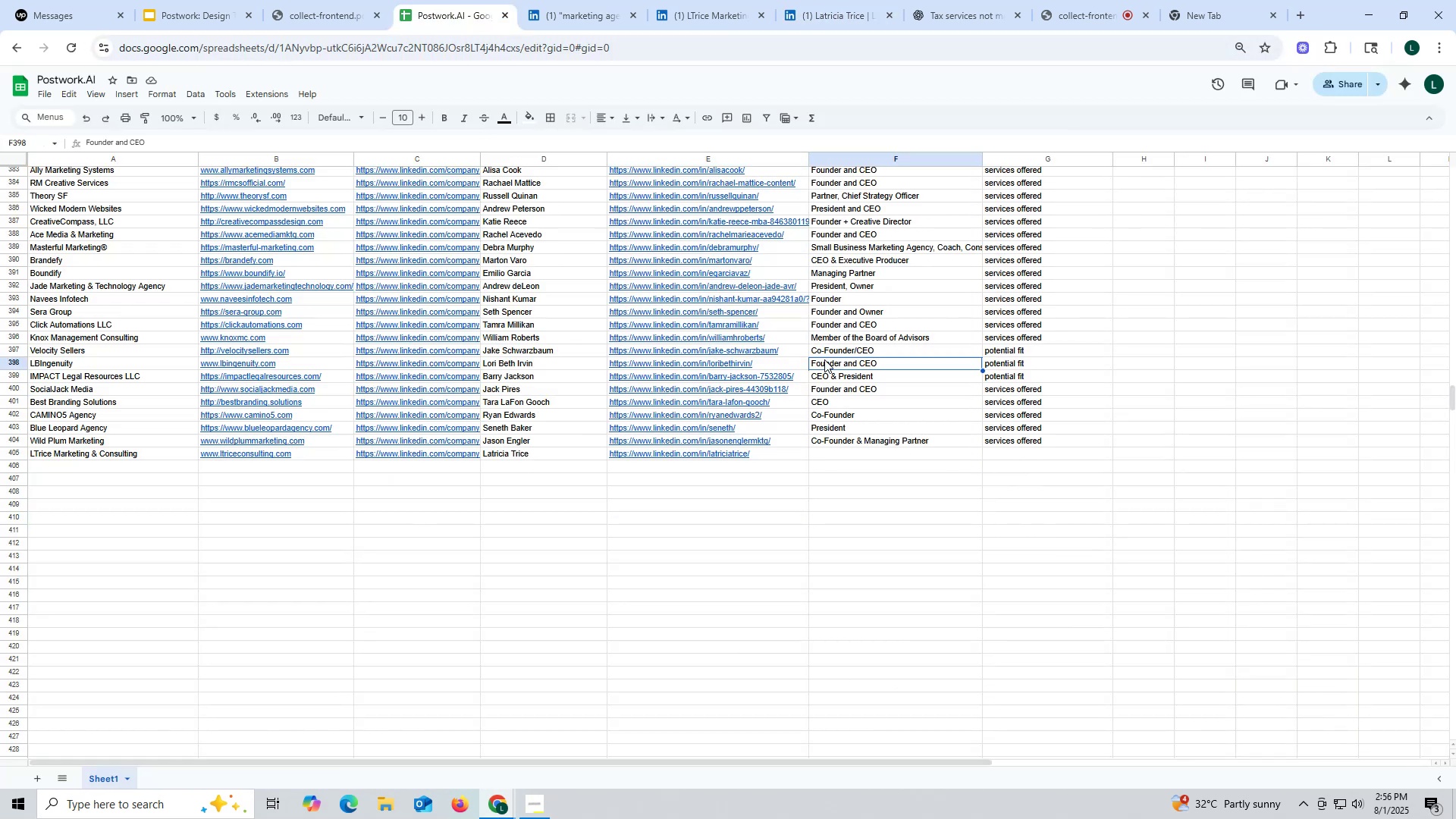 
key(Control+C)
 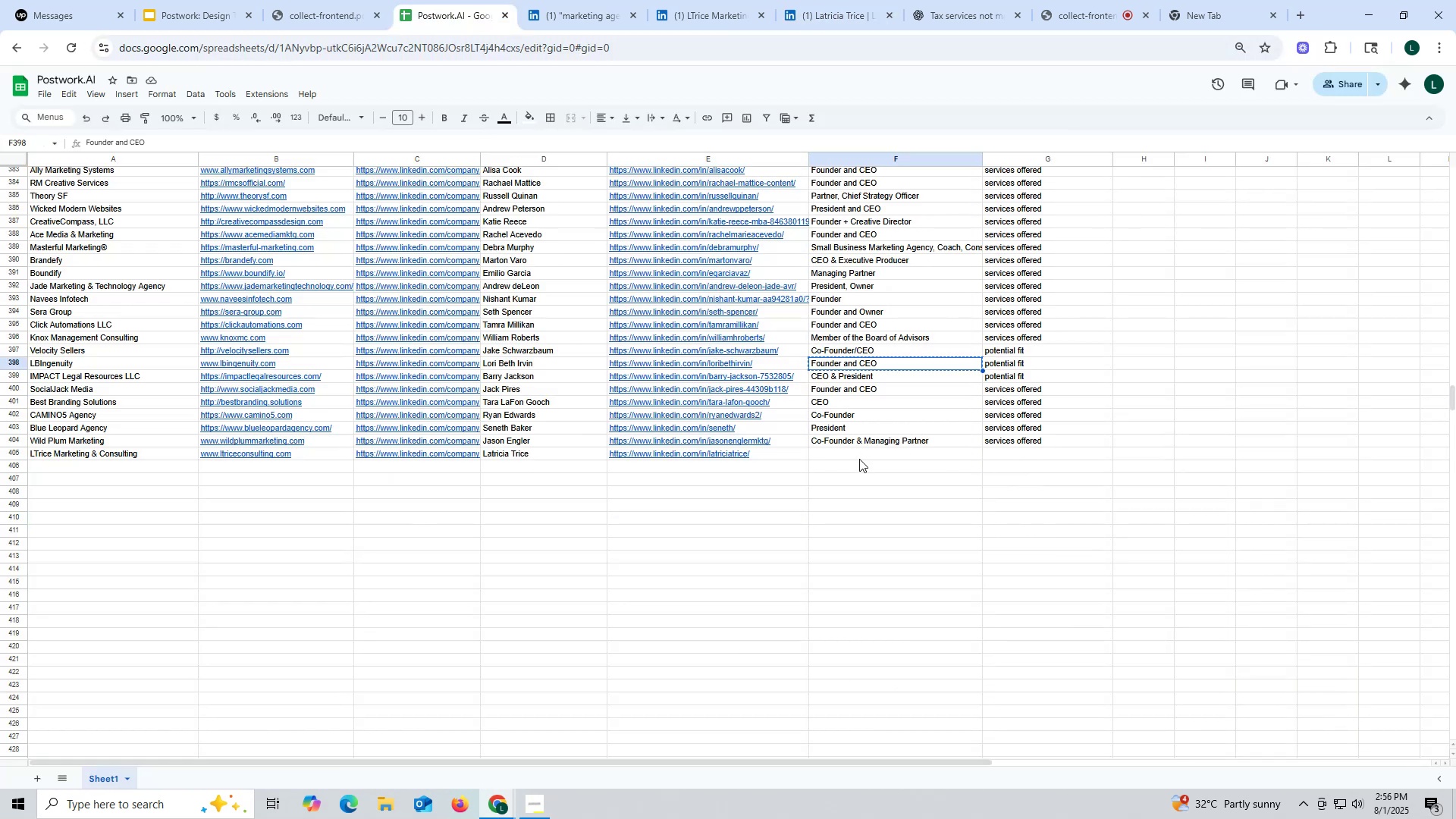 
key(Control+ControlLeft)
 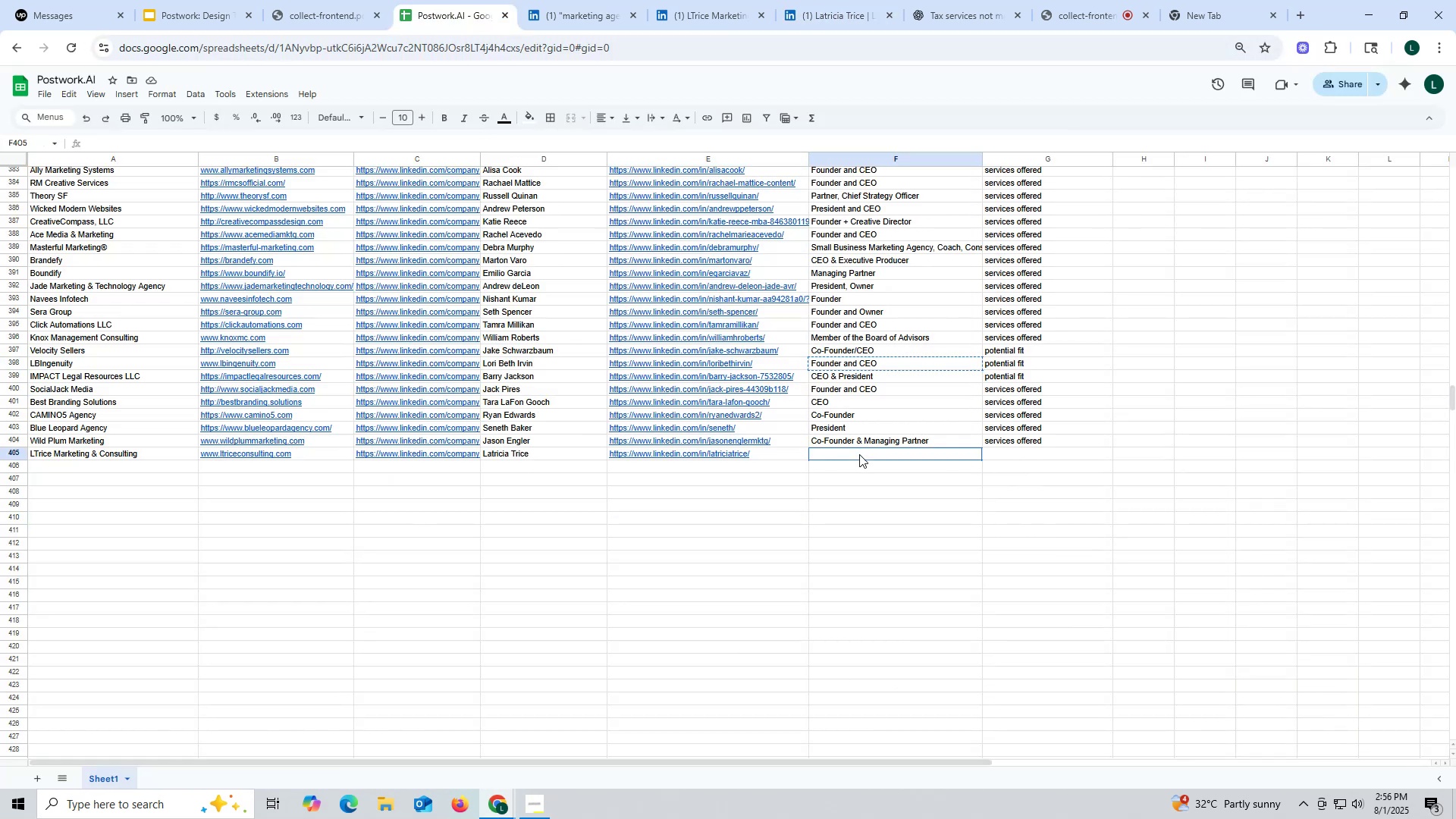 
left_click([859, 454])
 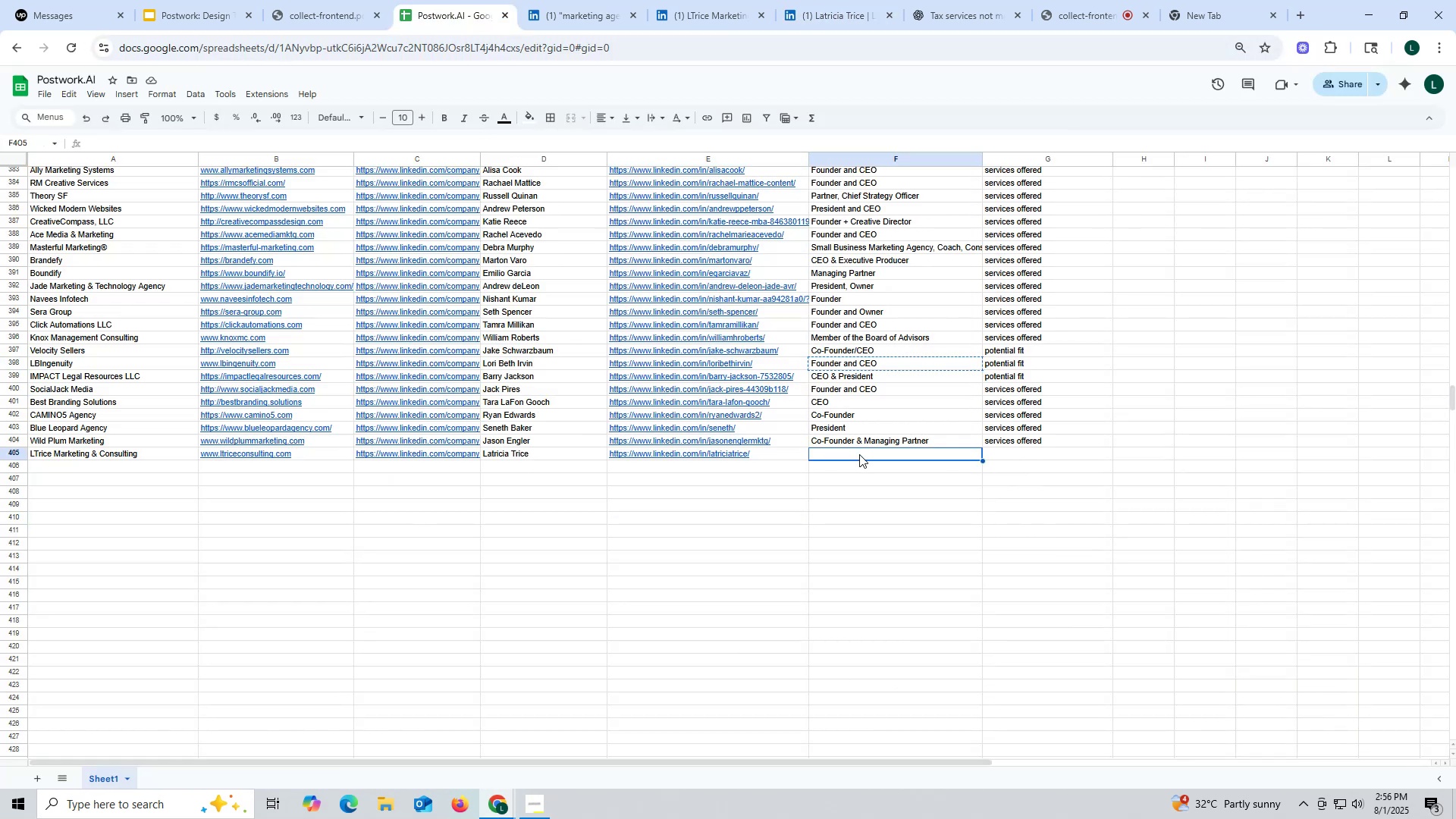 
key(Control+V)
 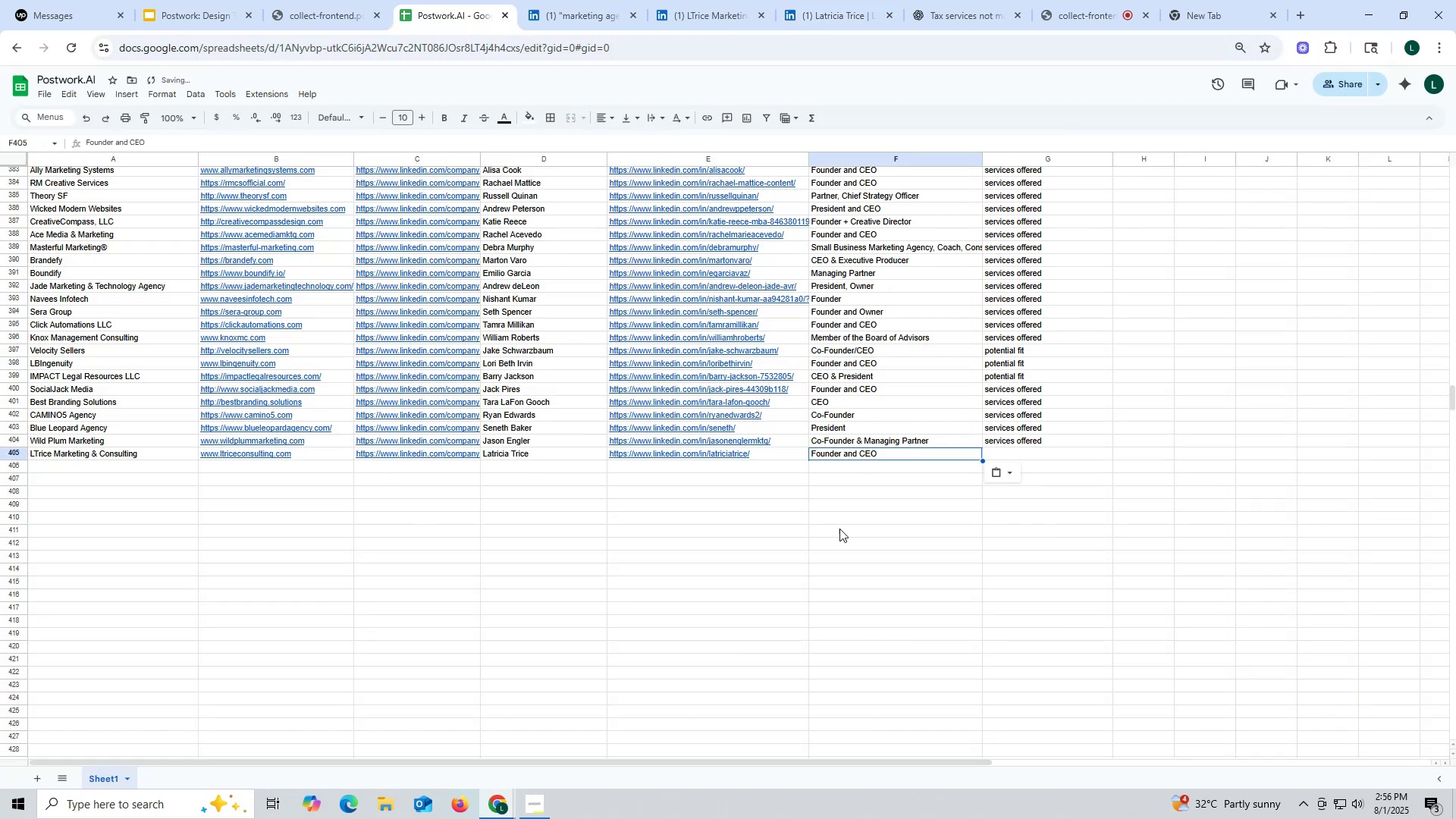 
double_click([839, 529])
 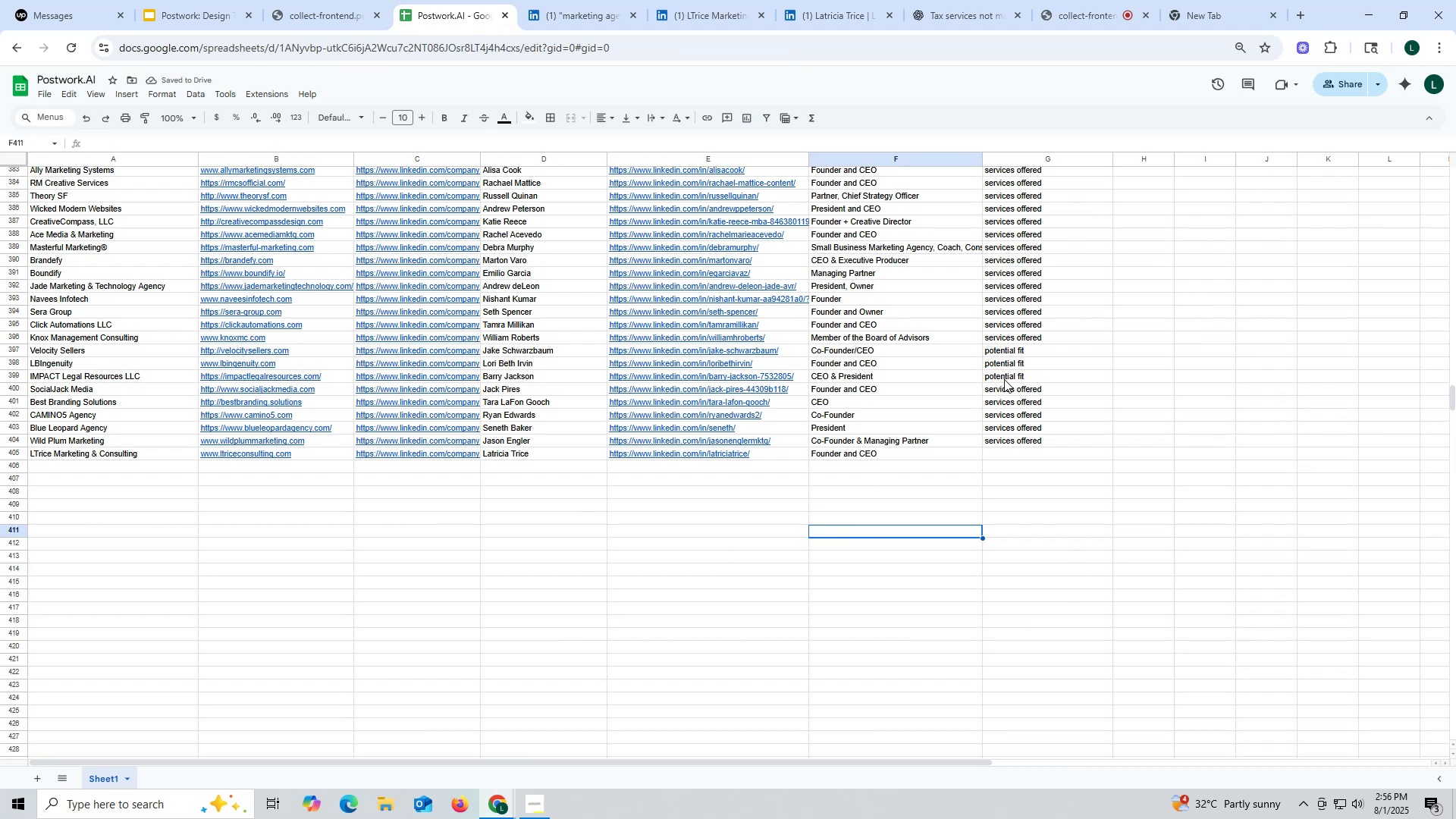 
left_click([1005, 440])
 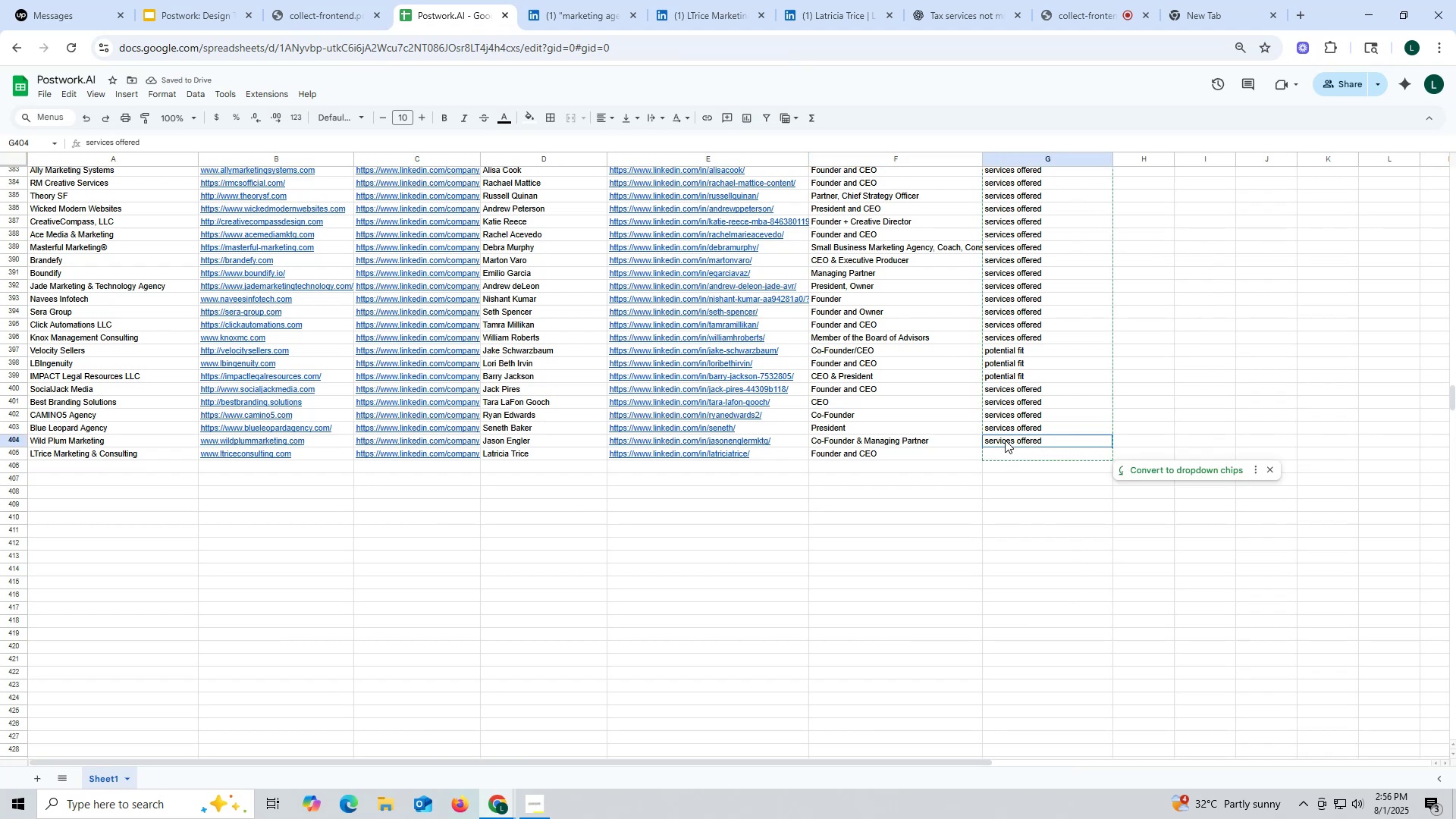 
key(Control+ControlLeft)
 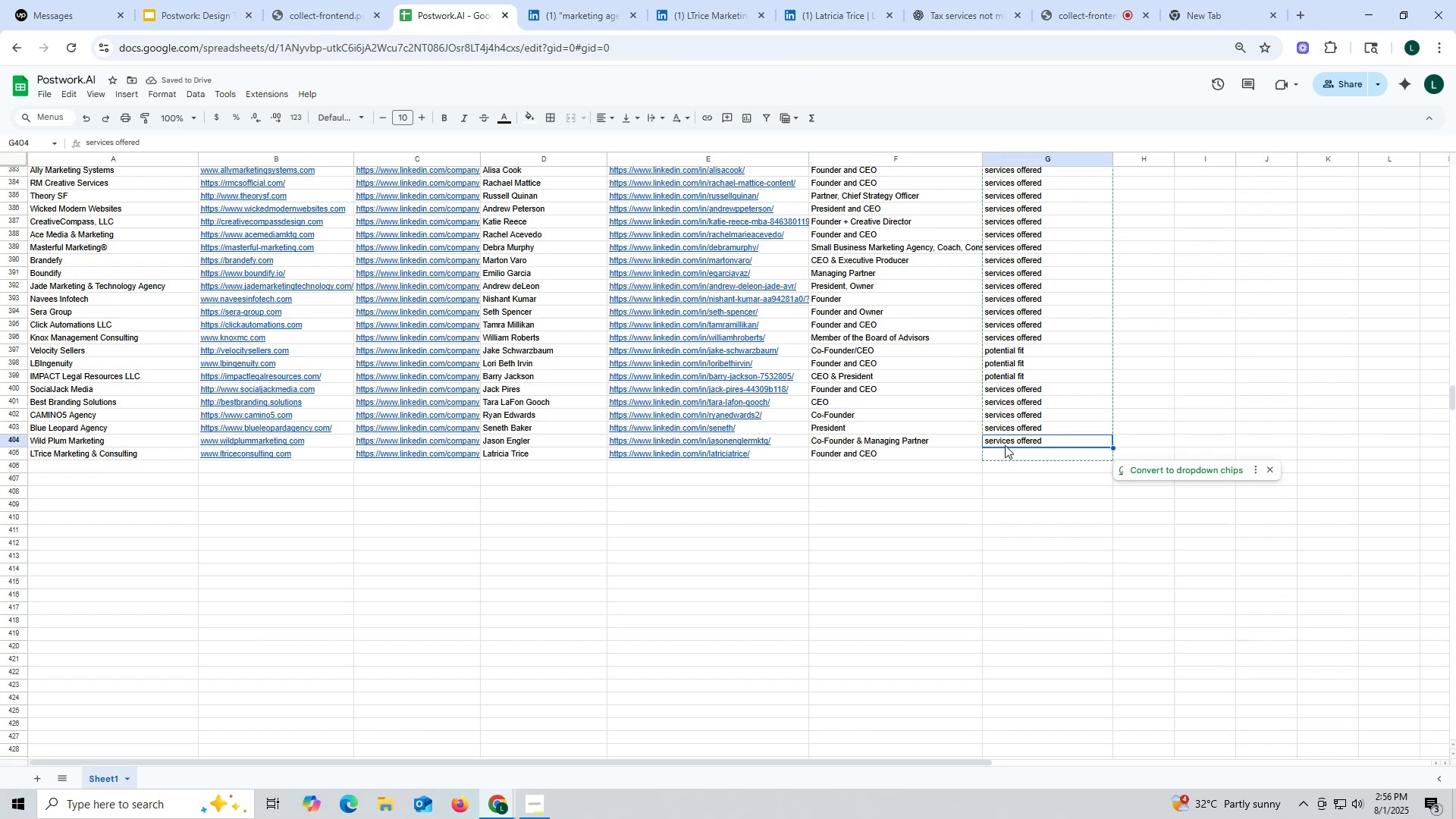 
key(Control+C)
 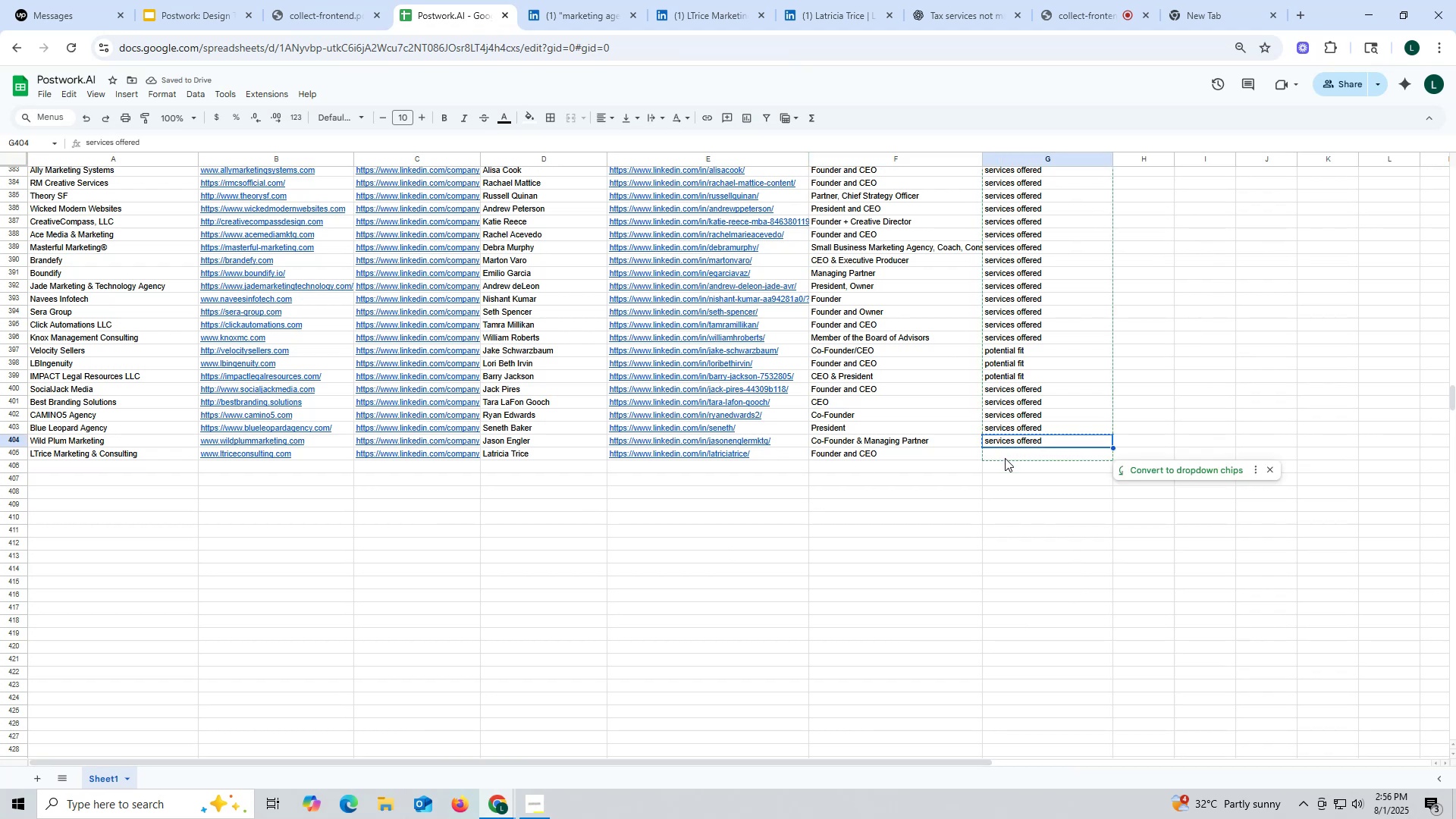 
key(Control+ControlLeft)
 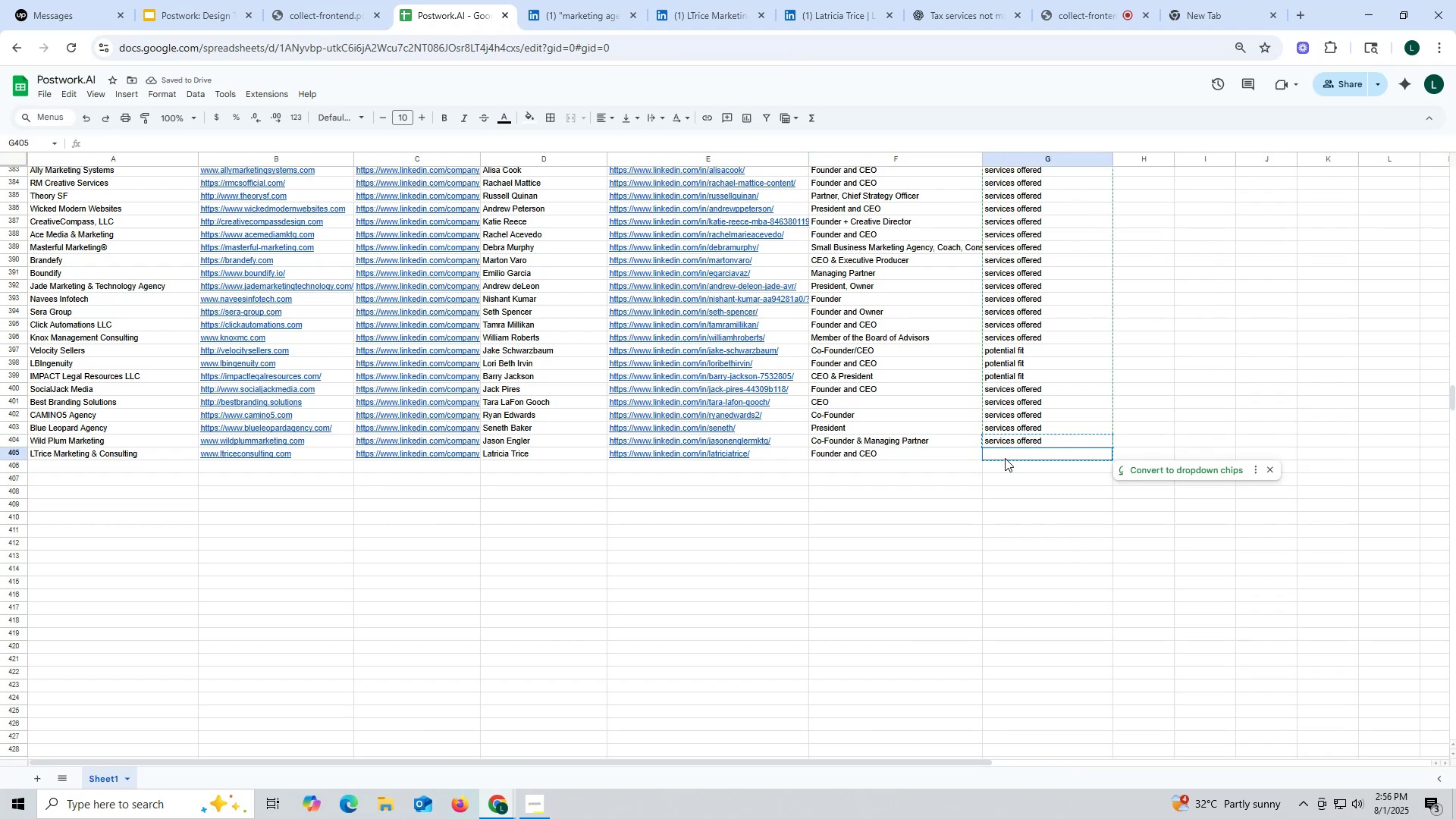 
double_click([1005, 458])
 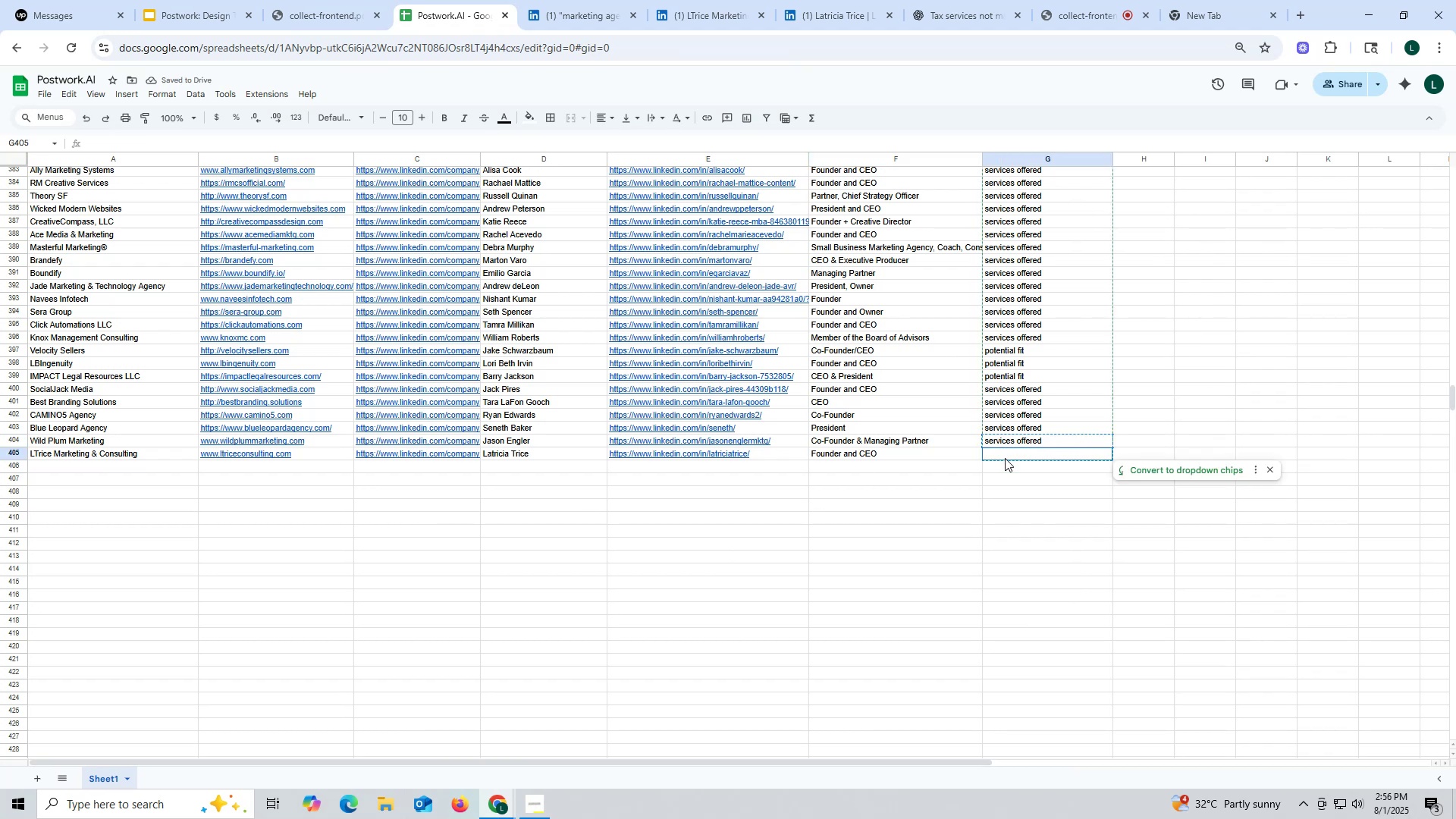 
key(Control+V)
 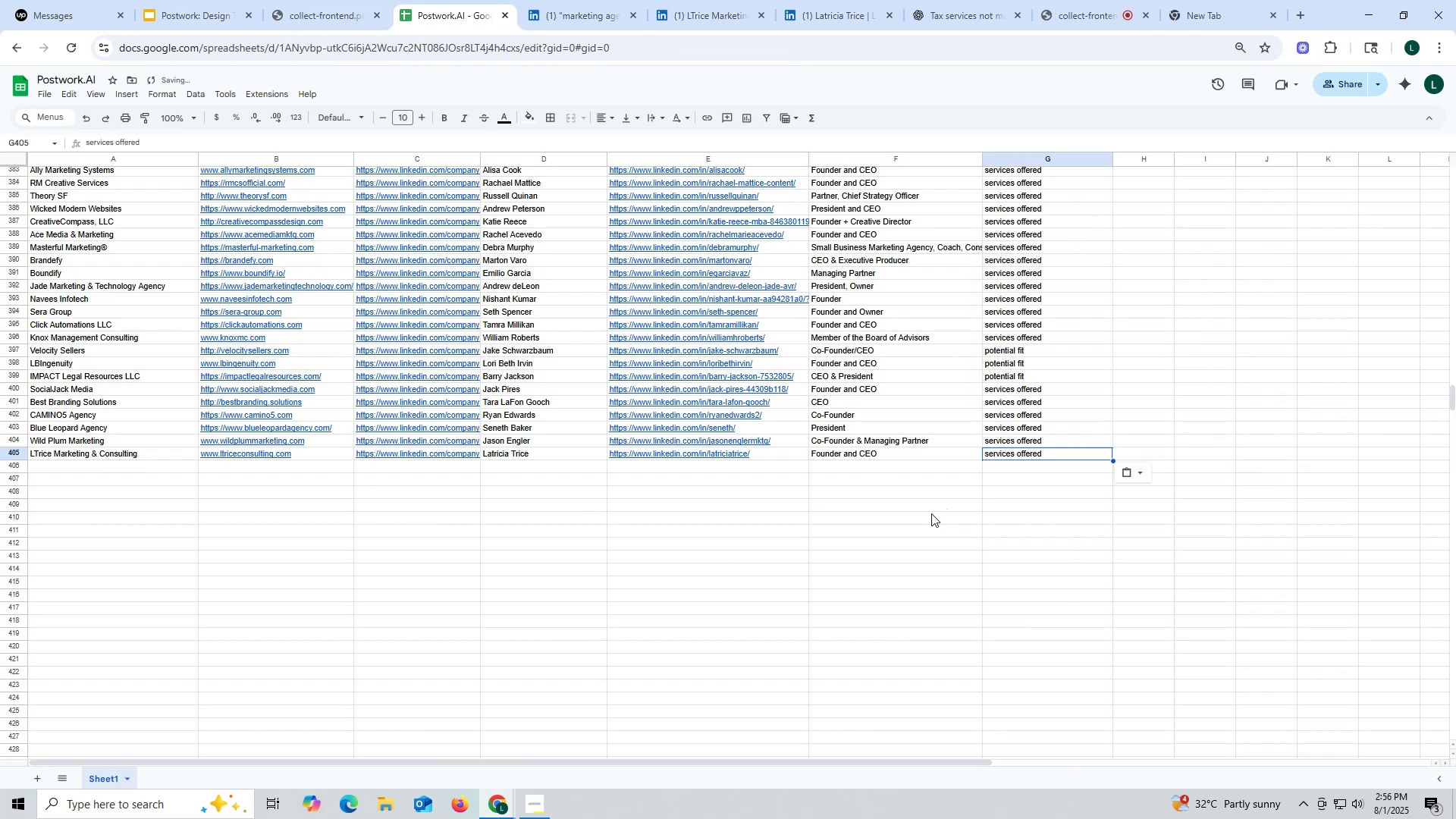 
triple_click([931, 513])
 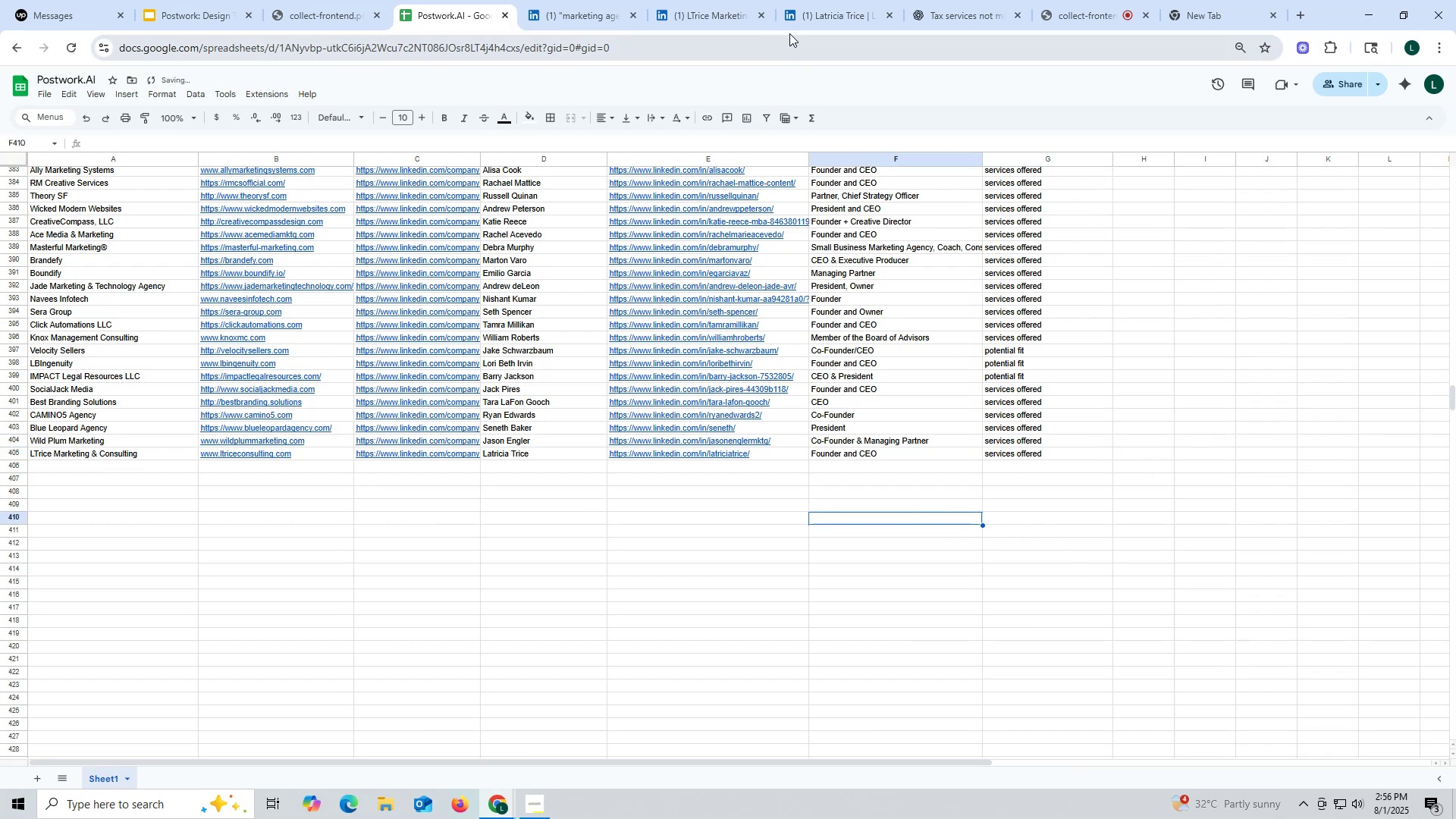 
left_click([810, 19])
 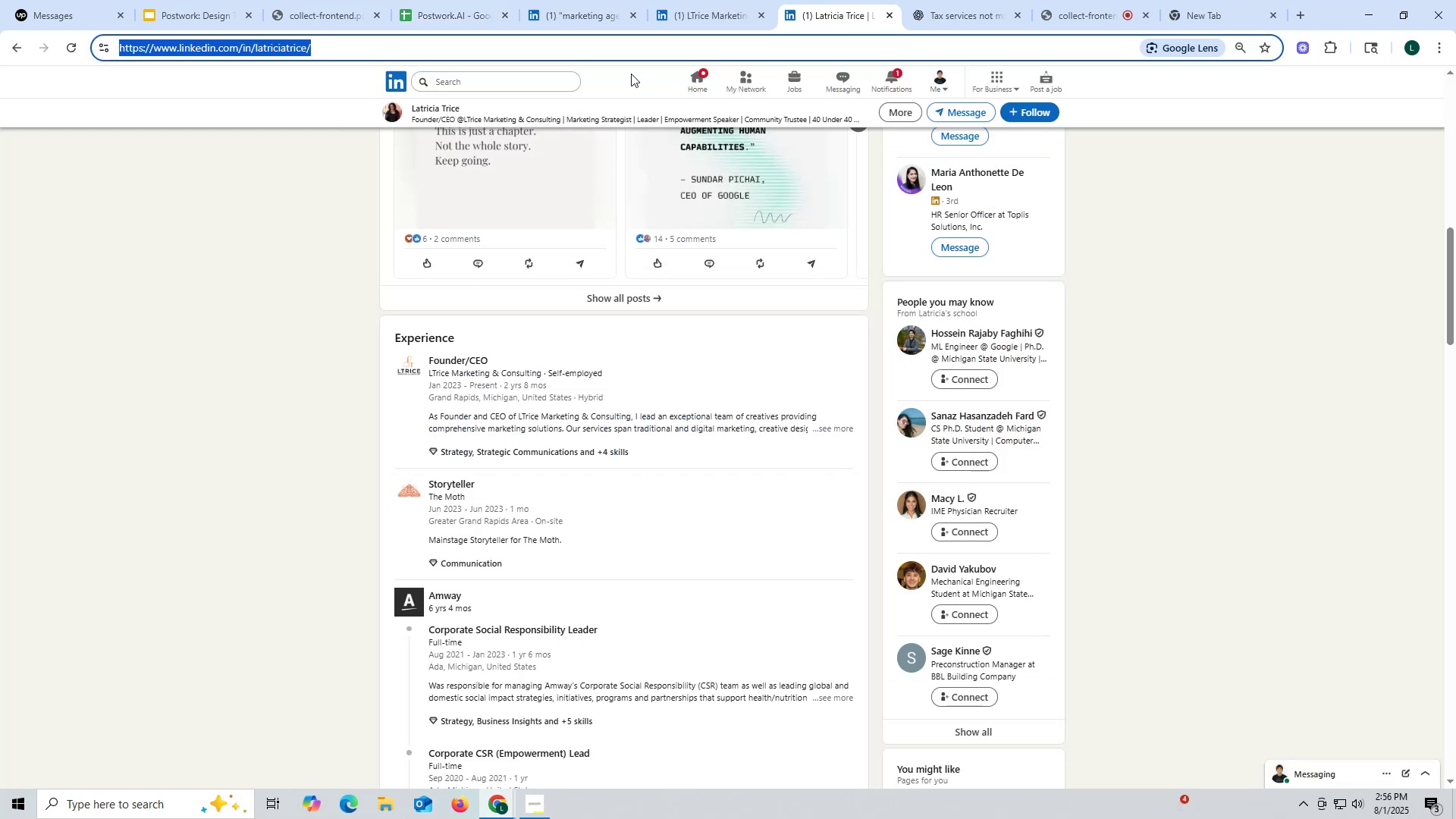 
wait(5.68)
 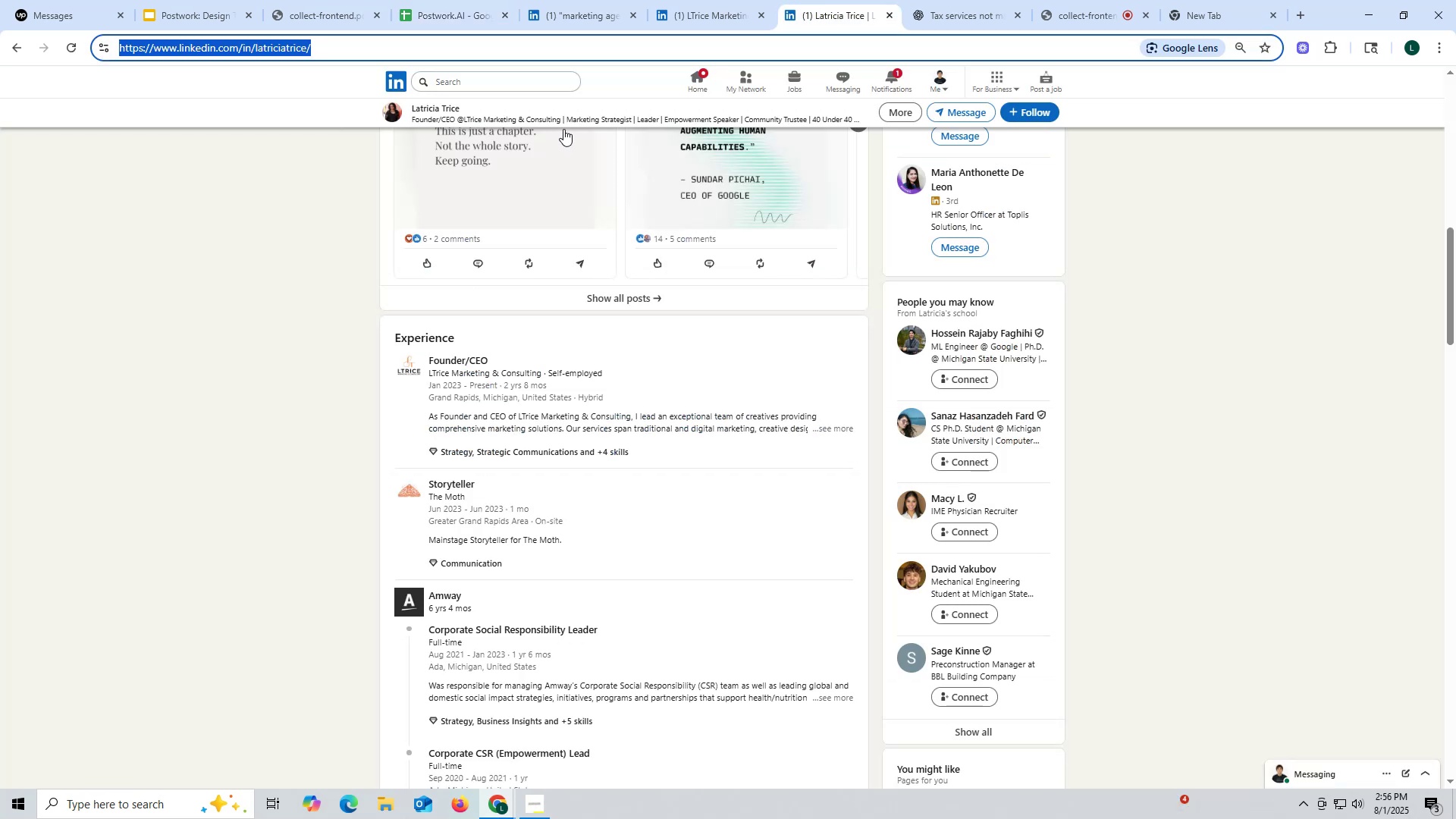 
left_click([591, 11])
 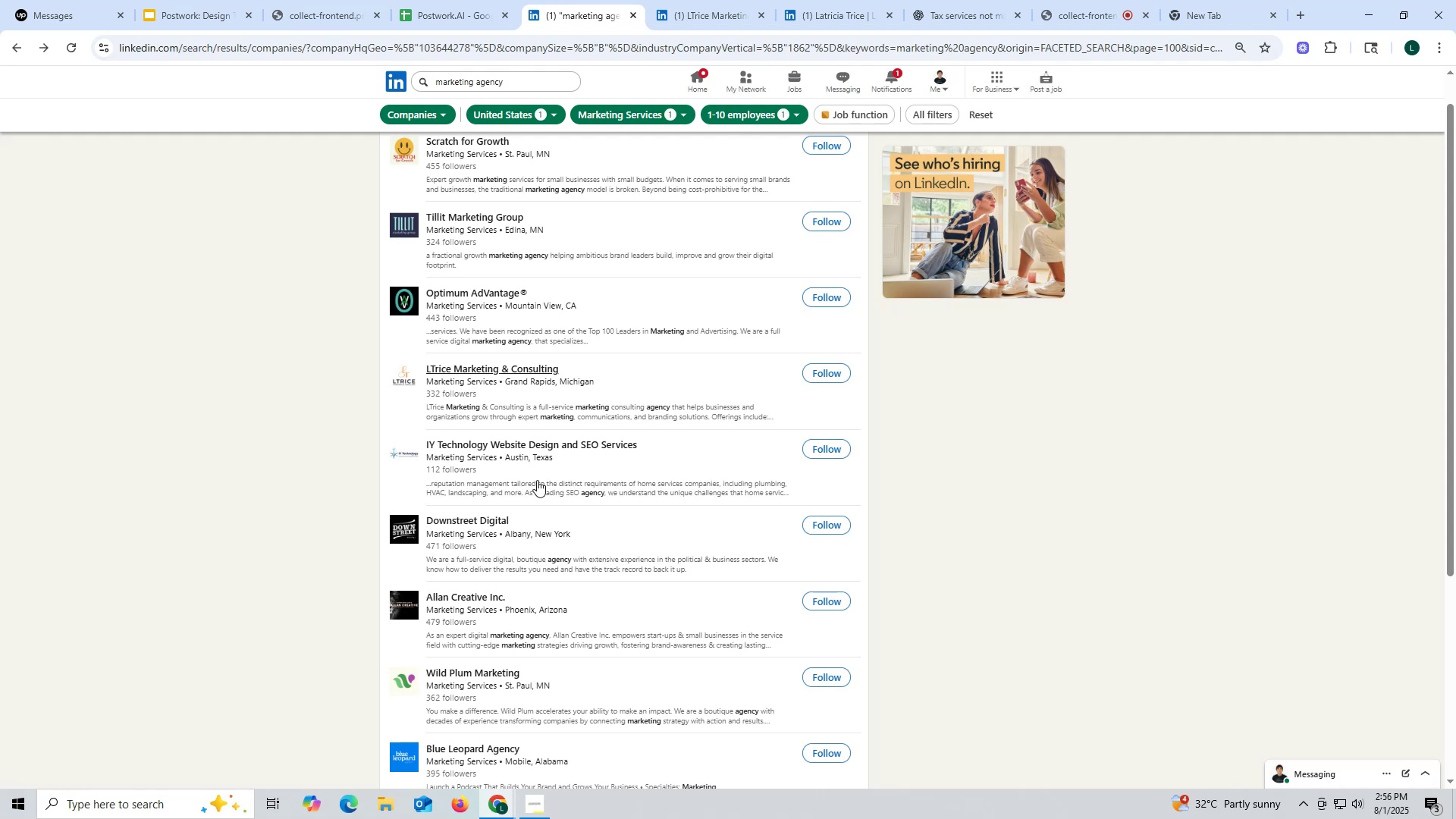 
scroll: coordinate [537, 480], scroll_direction: down, amount: 7.0
 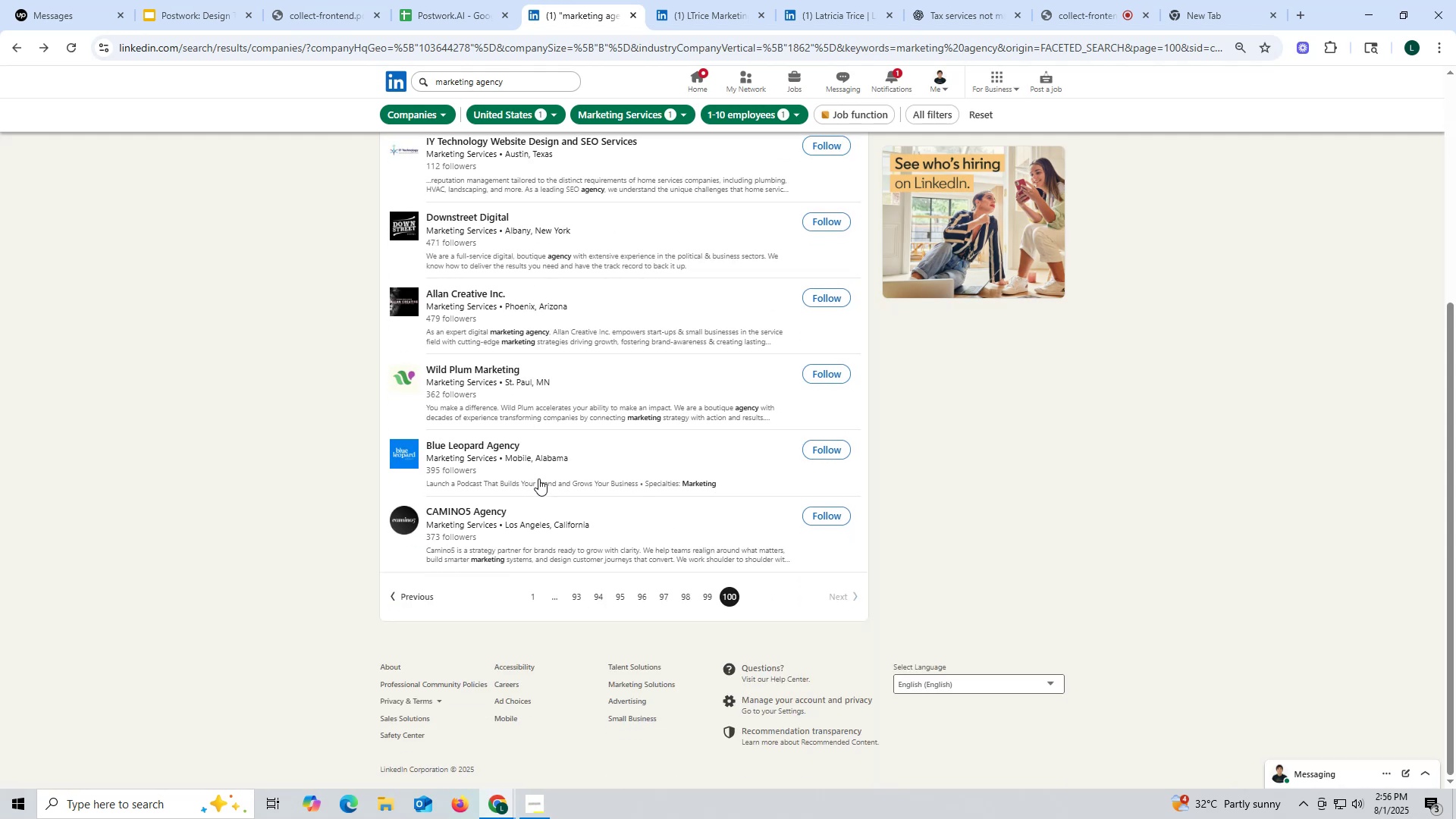 
scroll: coordinate [538, 478], scroll_direction: up, amount: 4.0
 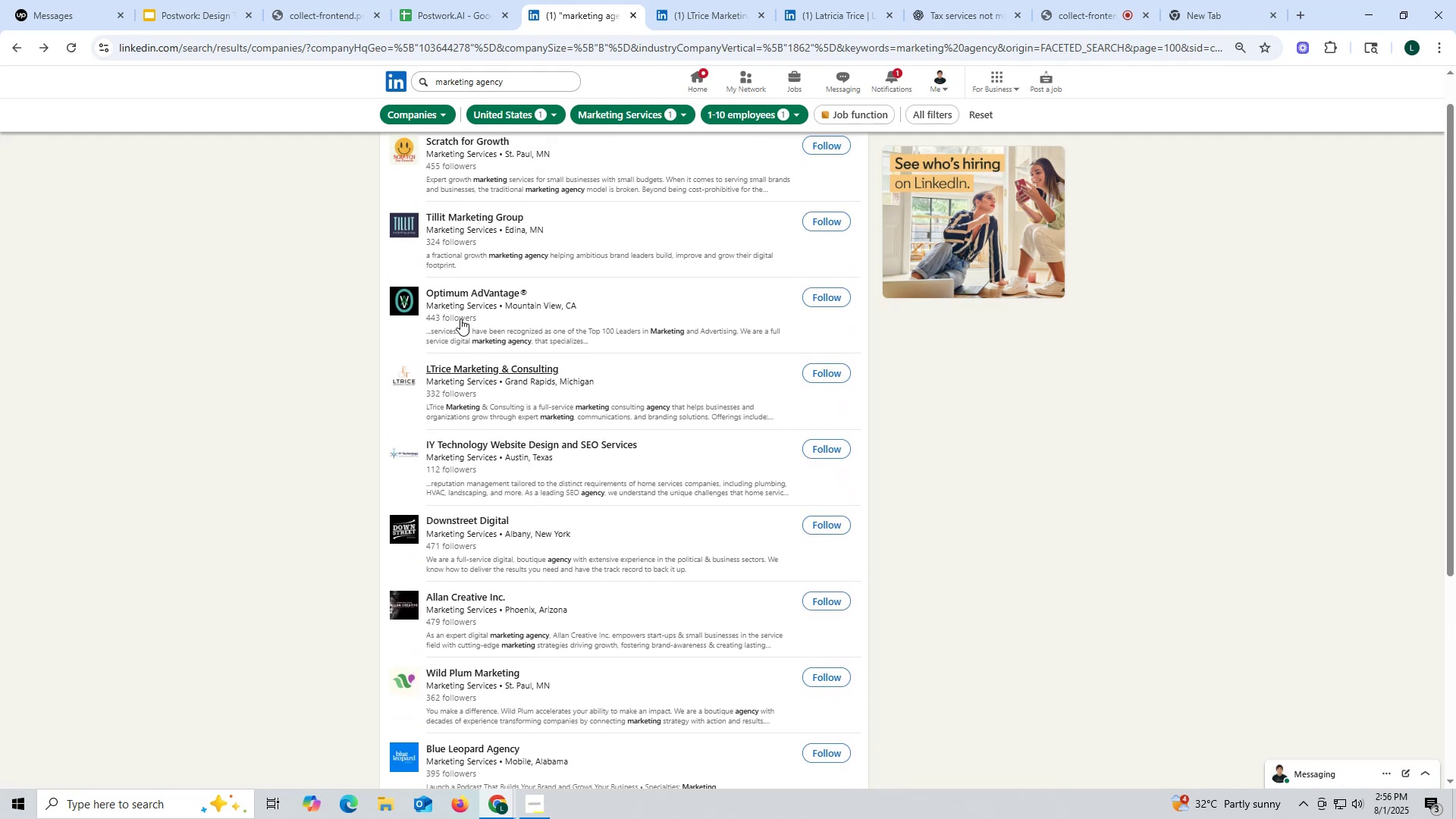 
right_click([456, 293])
 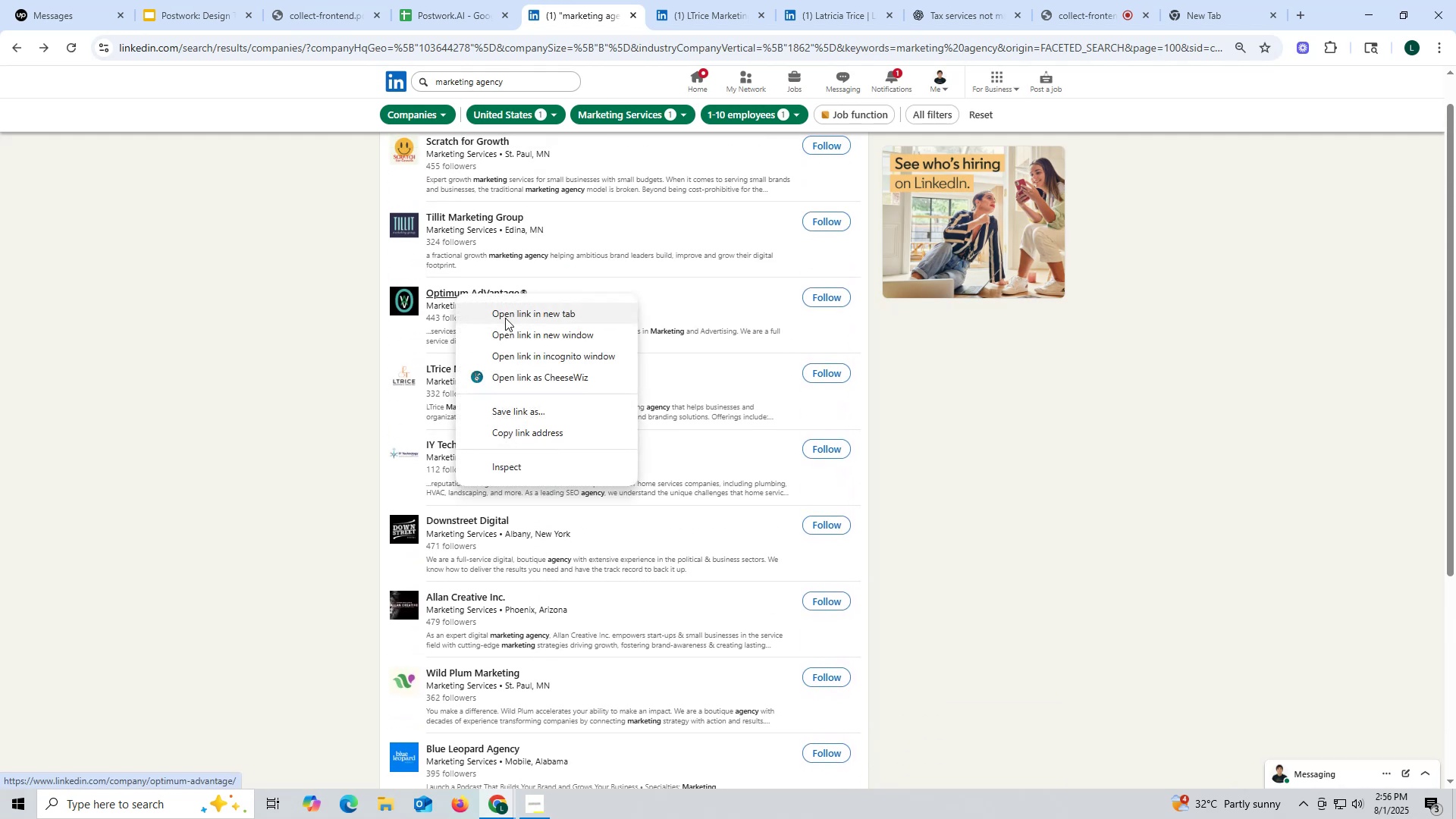 
left_click([505, 318])
 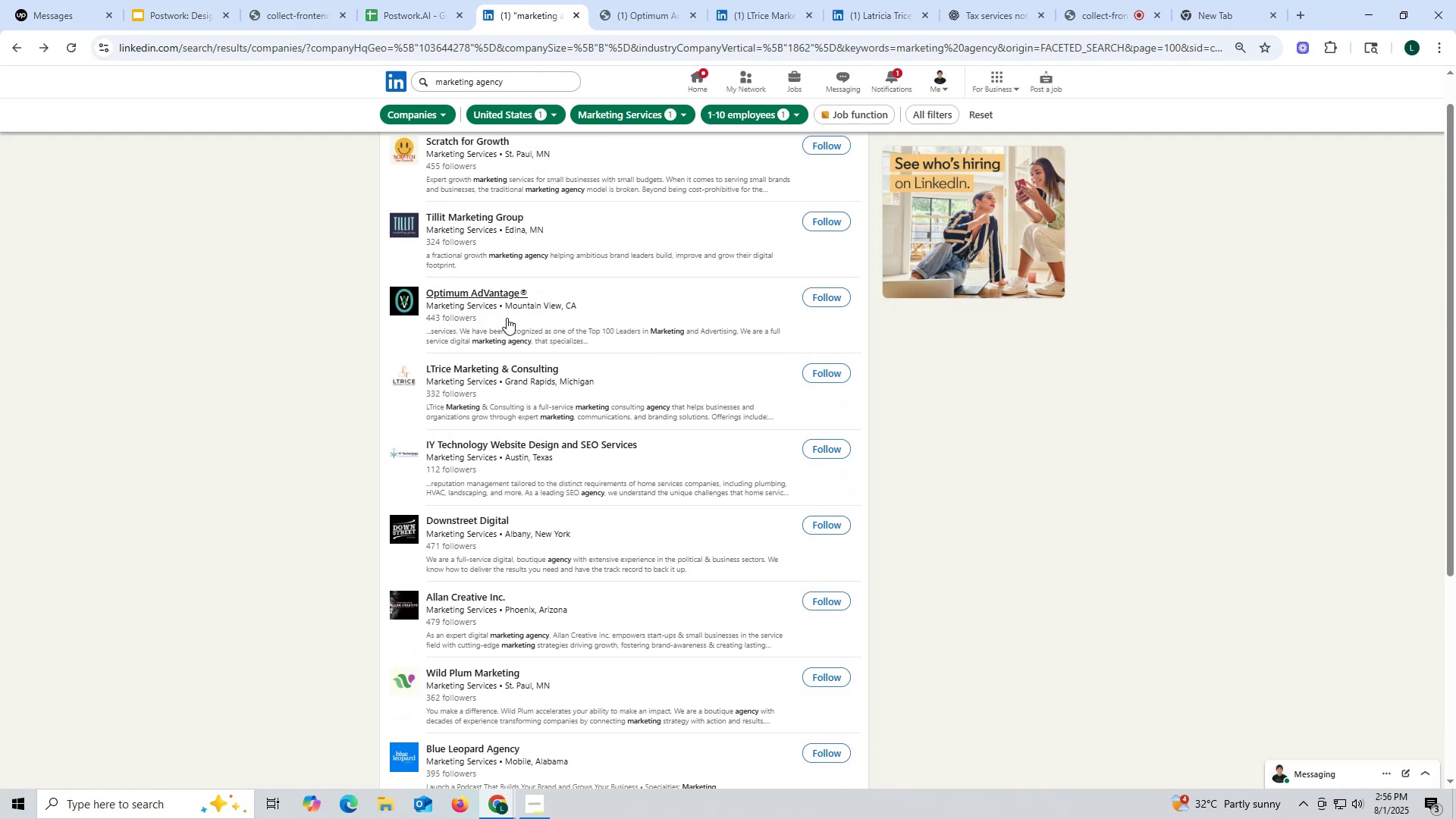 
wait(6.73)
 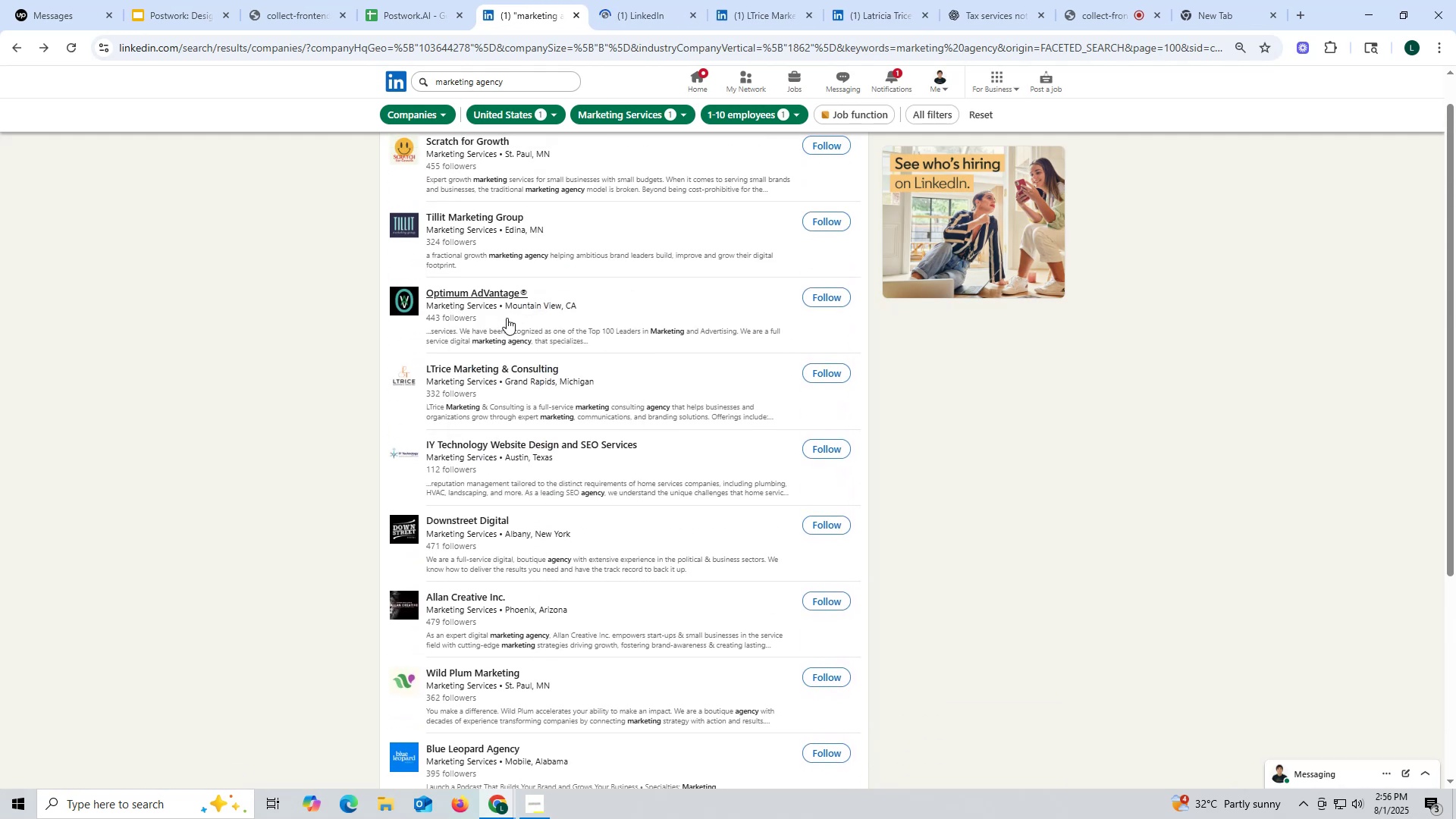 
left_click([646, 19])
 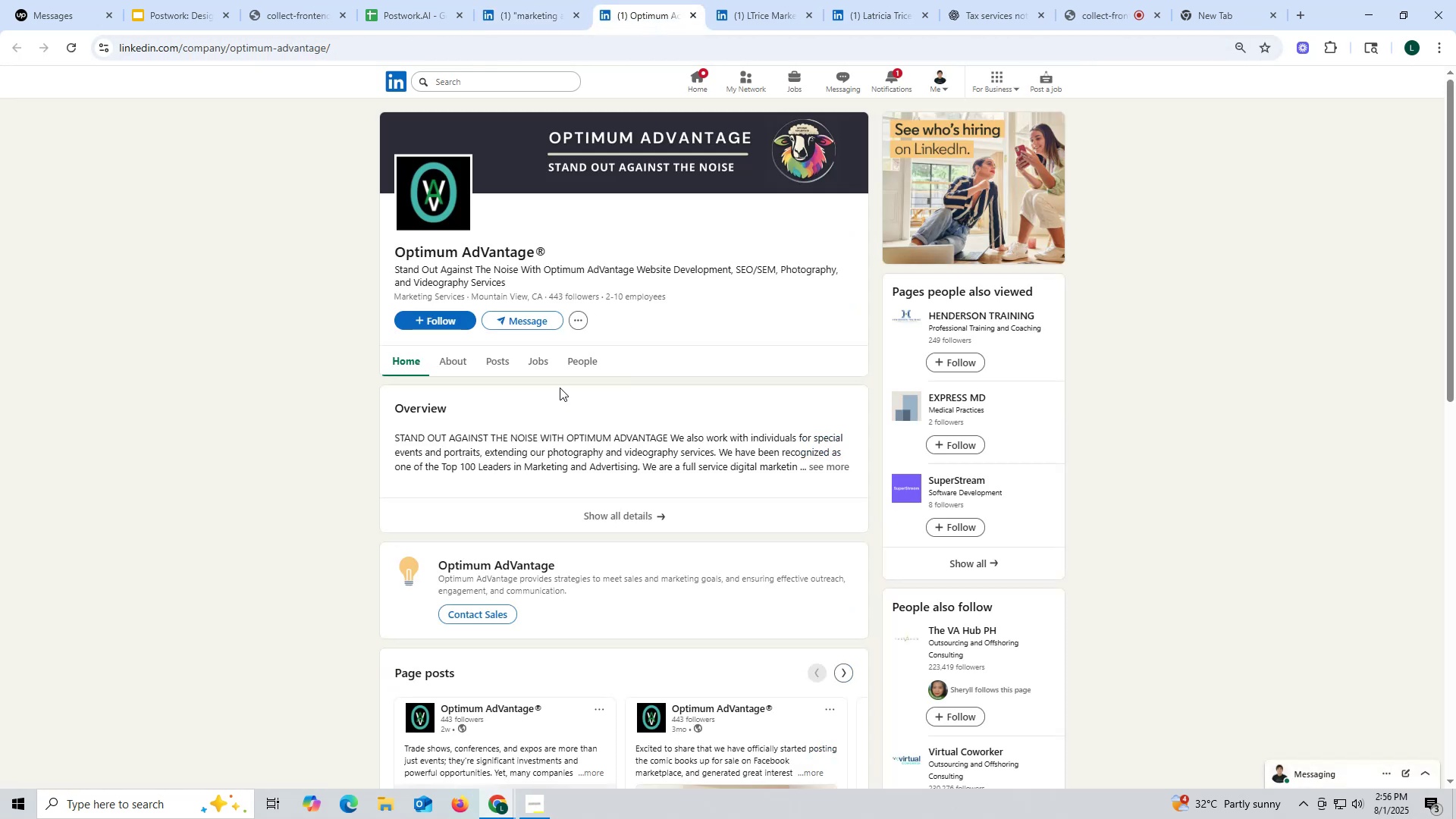 
left_click([495, 361])
 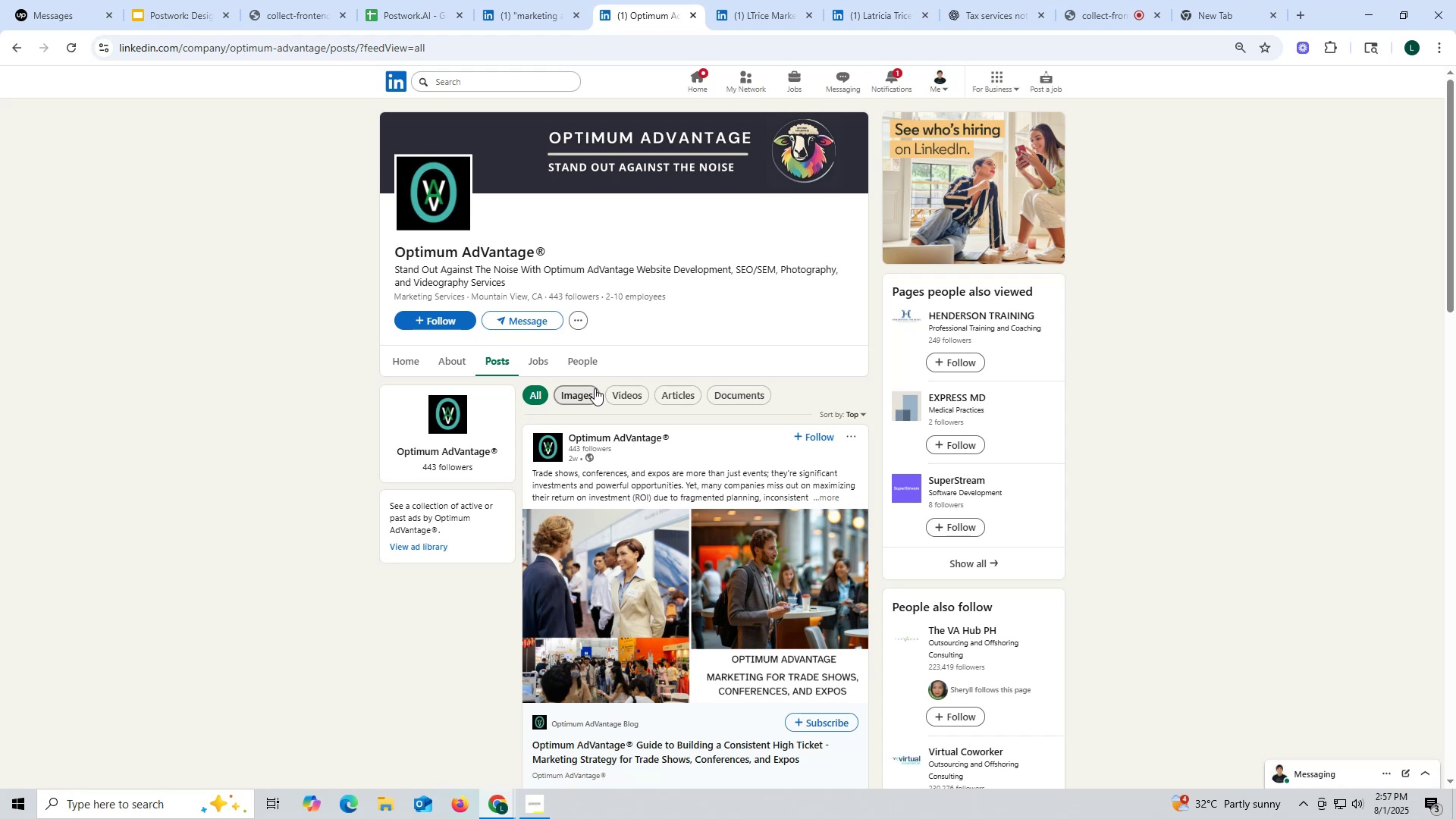 
wait(11.21)
 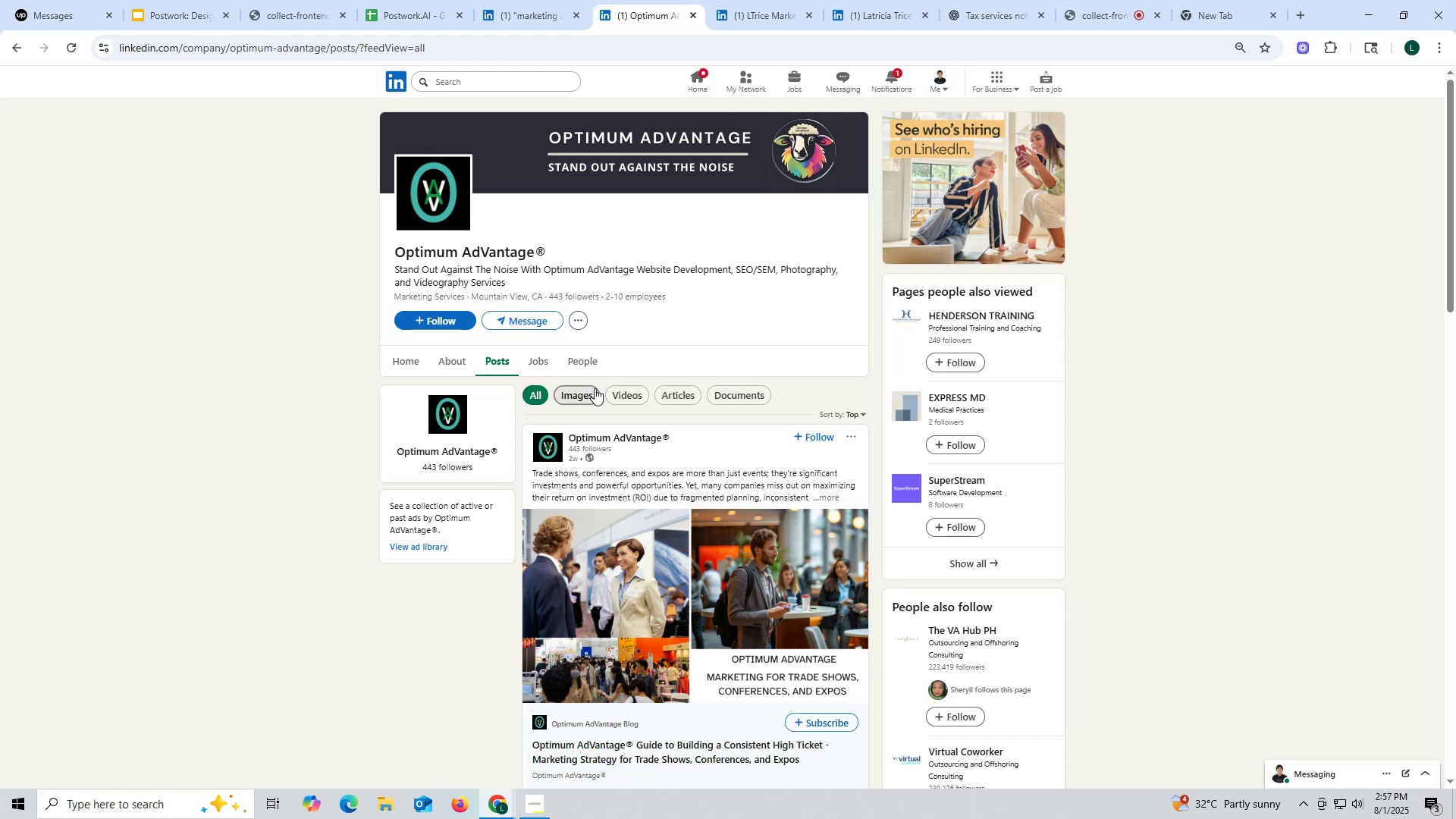 
left_click([460, 361])
 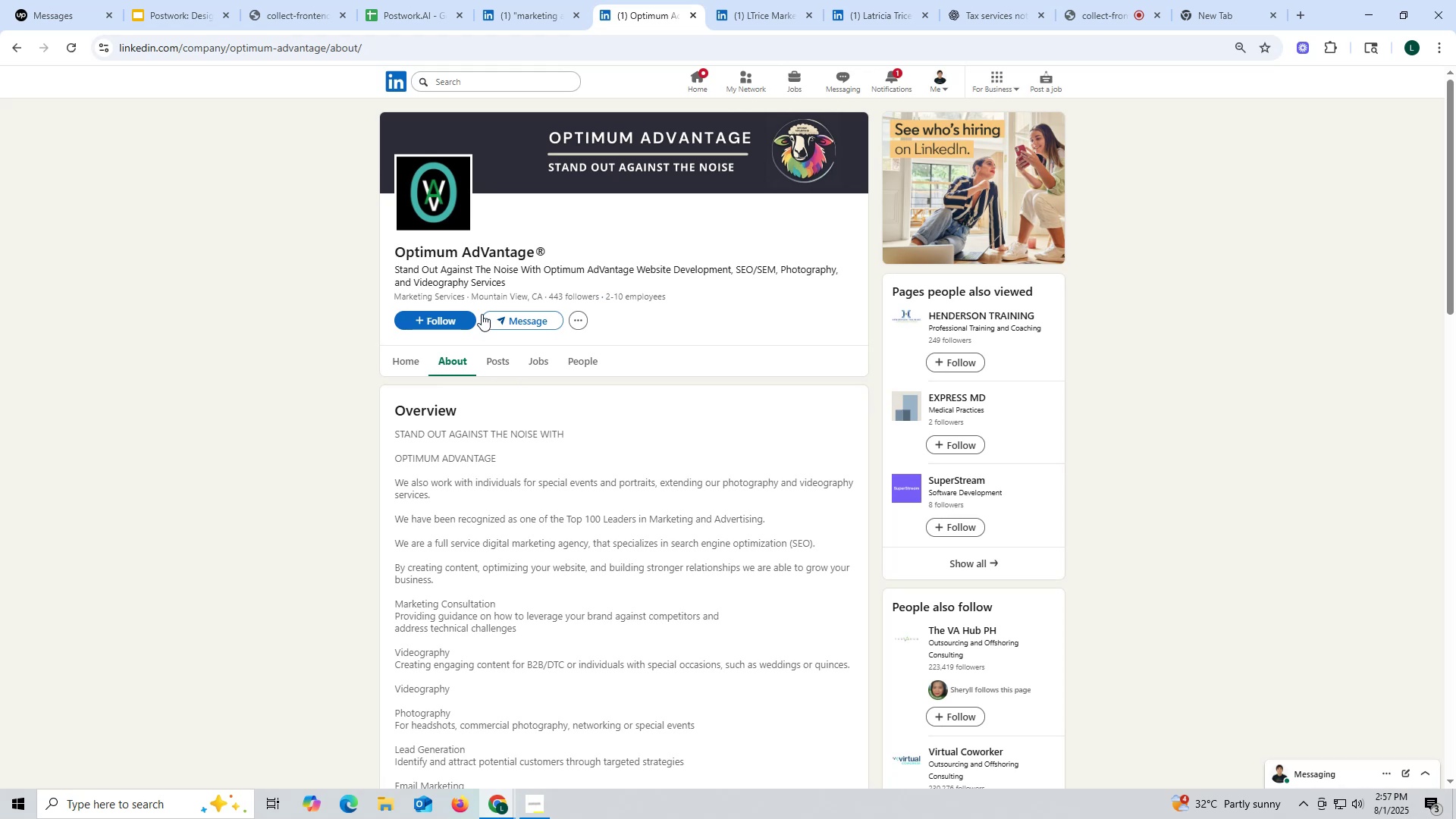 
scroll: coordinate [500, 403], scroll_direction: down, amount: 5.0
 